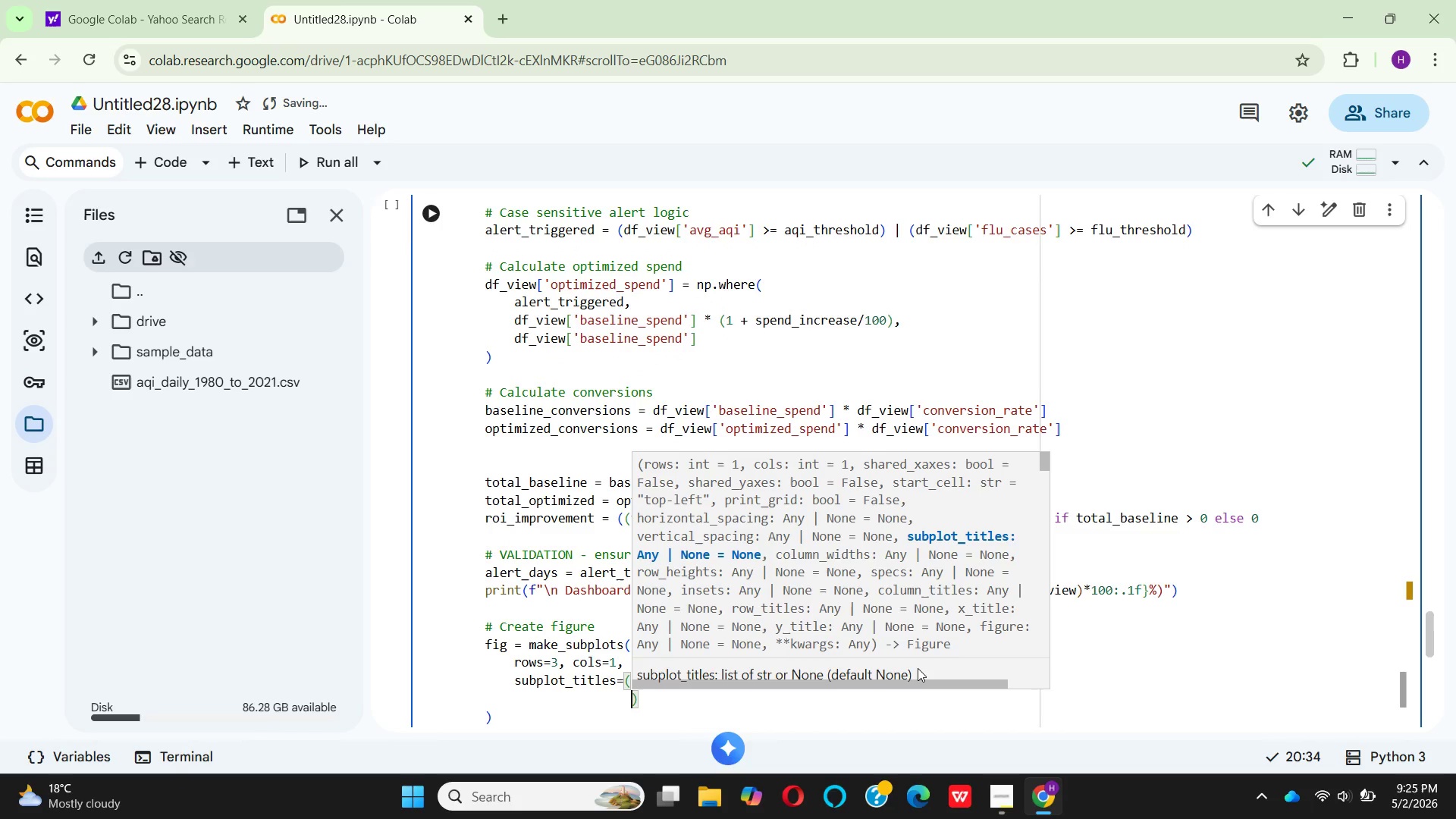 
type('<b>  )
key(Backspace)
type(pTIENT Impact and MARKETNG CONVER)
 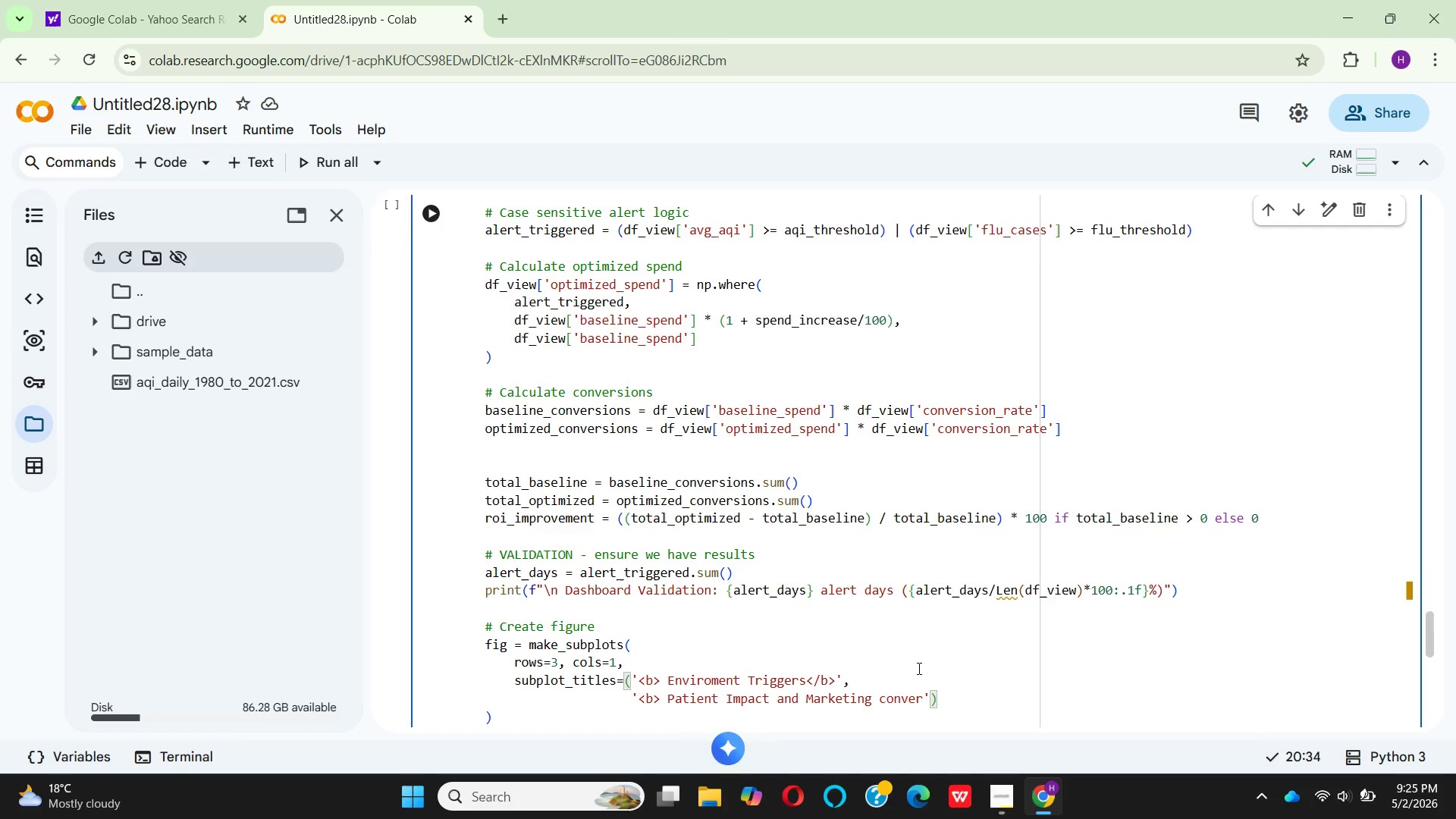 
 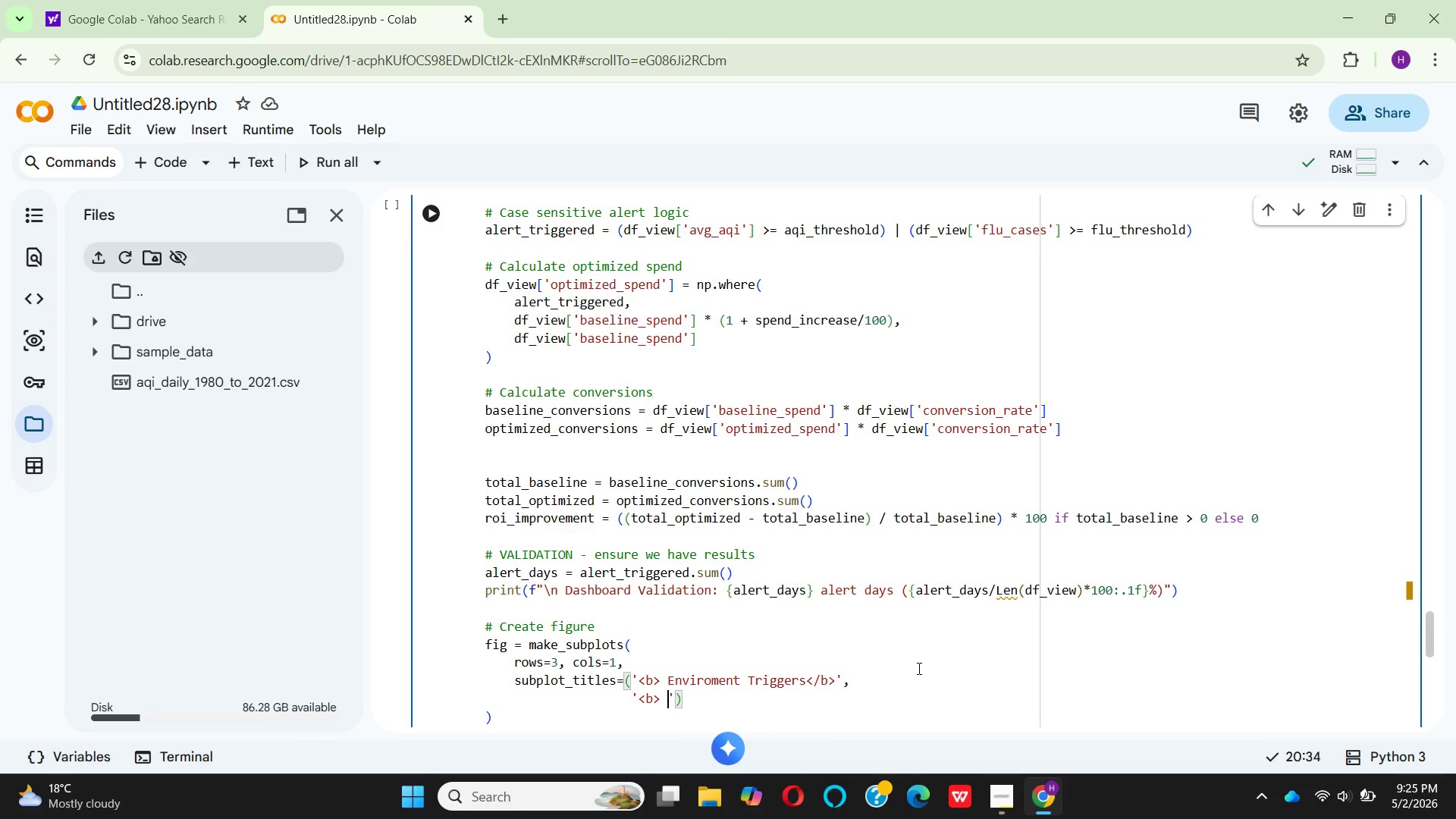 
hold_key(key=CapsLock, duration=0.33)
 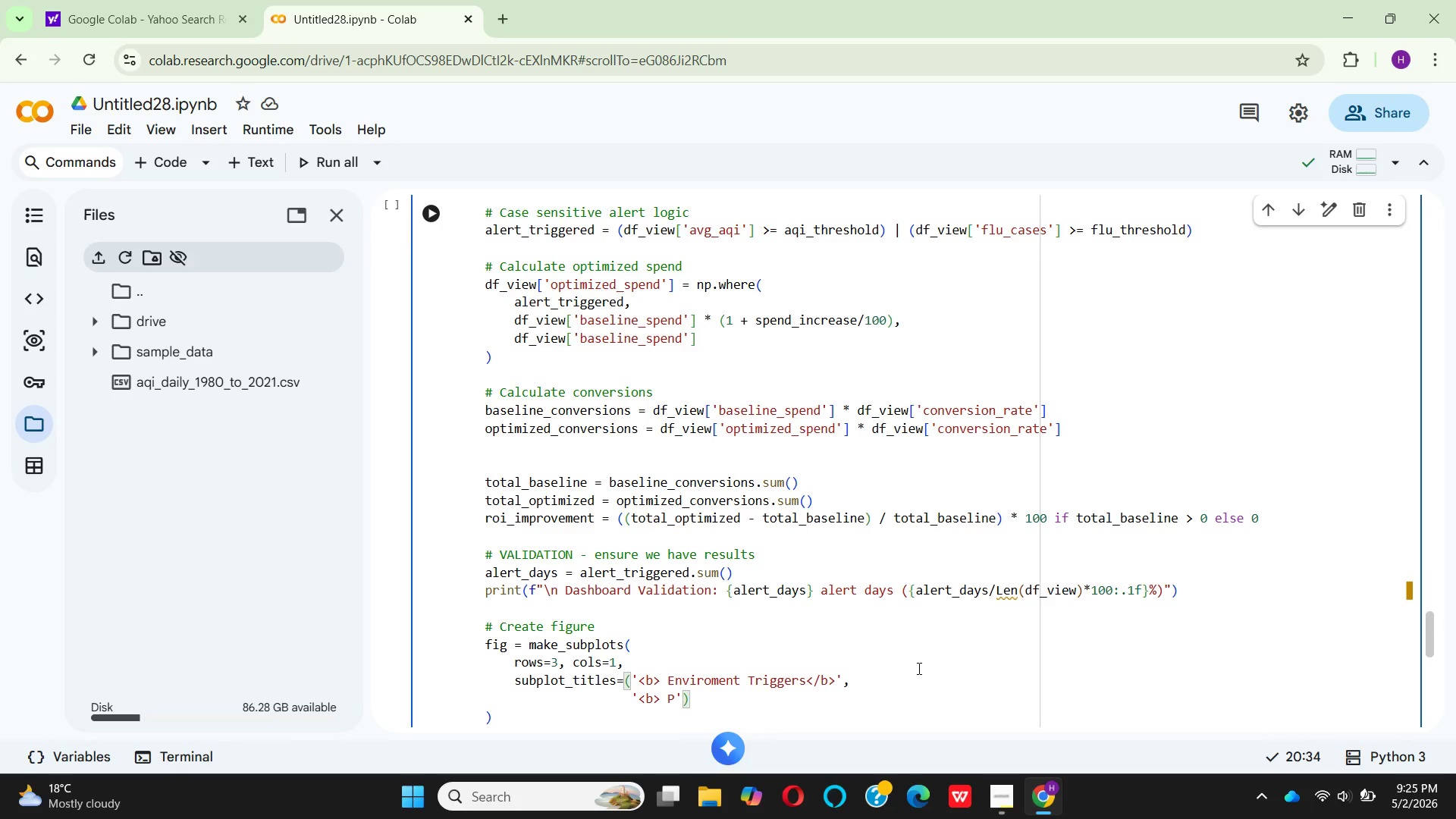 
hold_key(key=CapsLock, duration=0.34)
 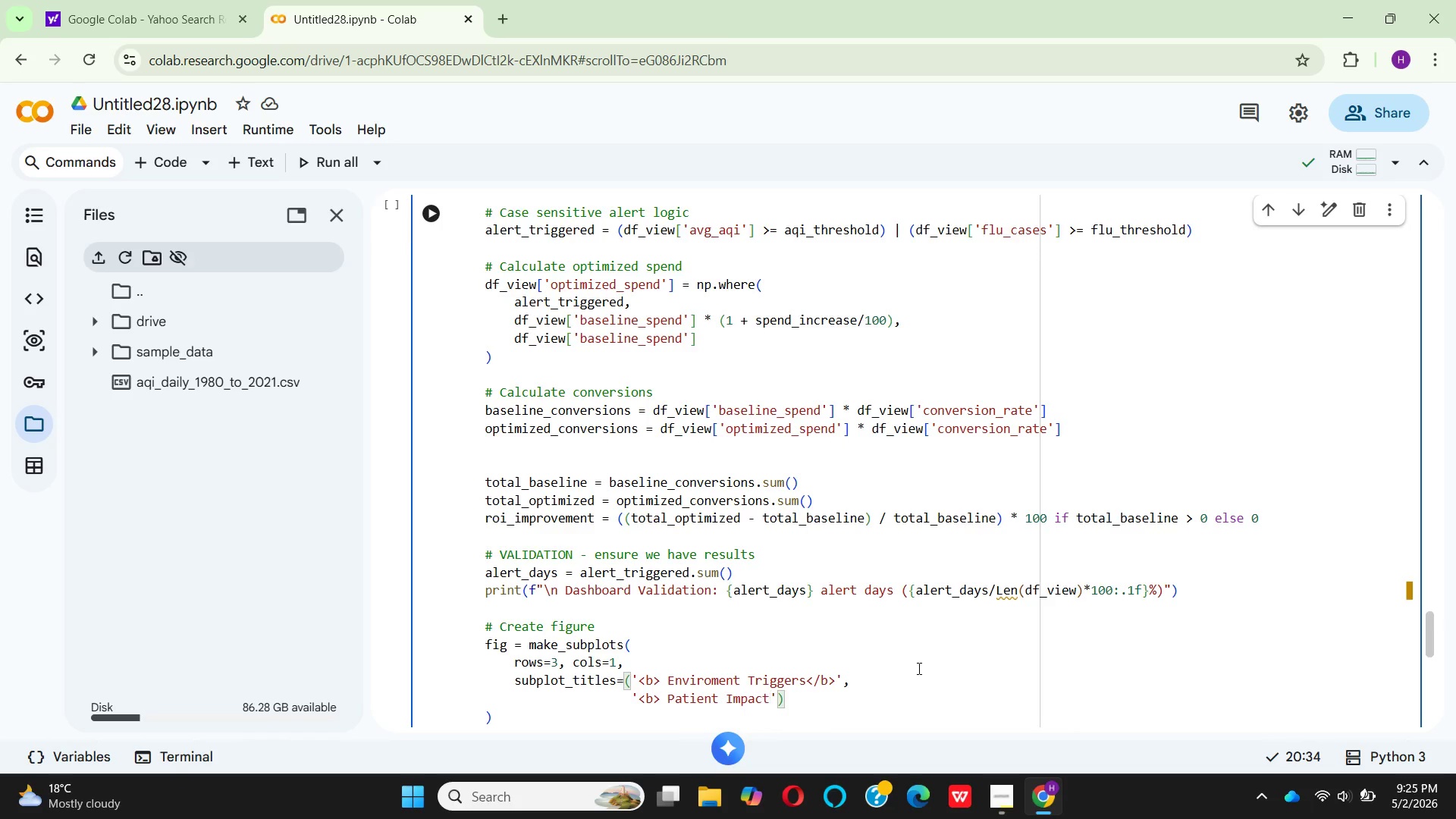 
hold_key(key=CapsLock, duration=0.34)
 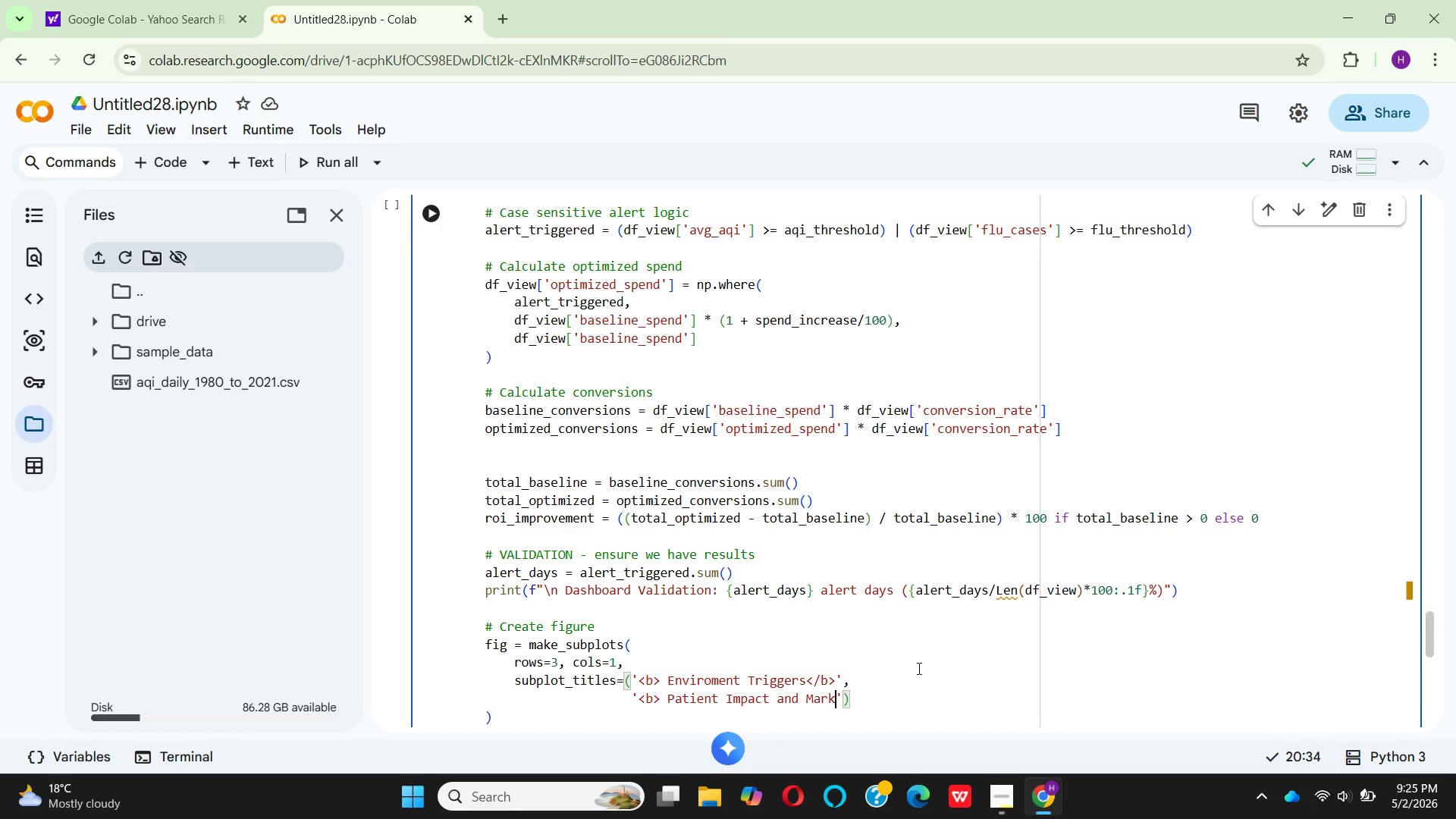 
type(sion</b>)
 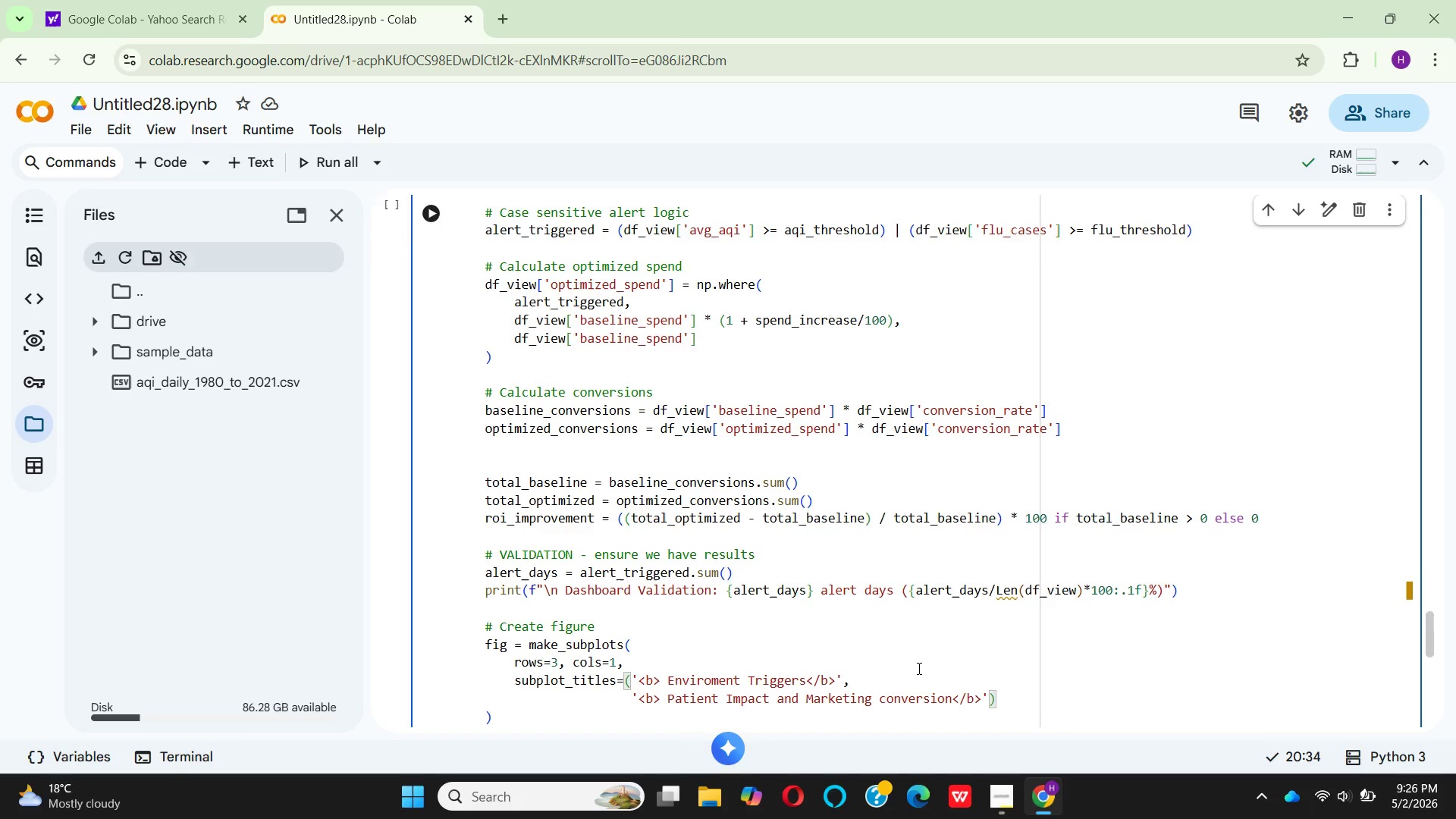 
key(ArrowRight)
 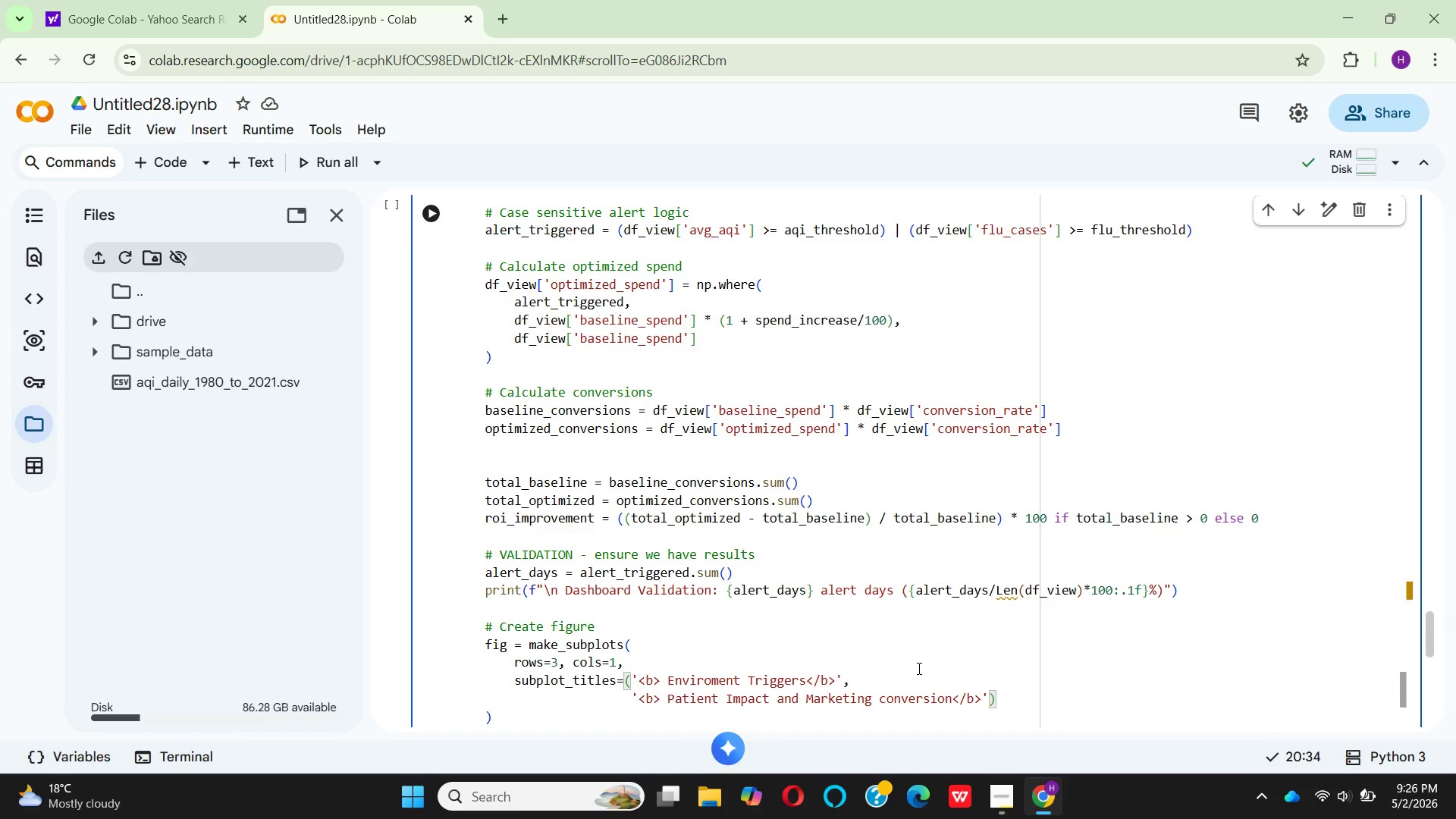 
key(Comma)
 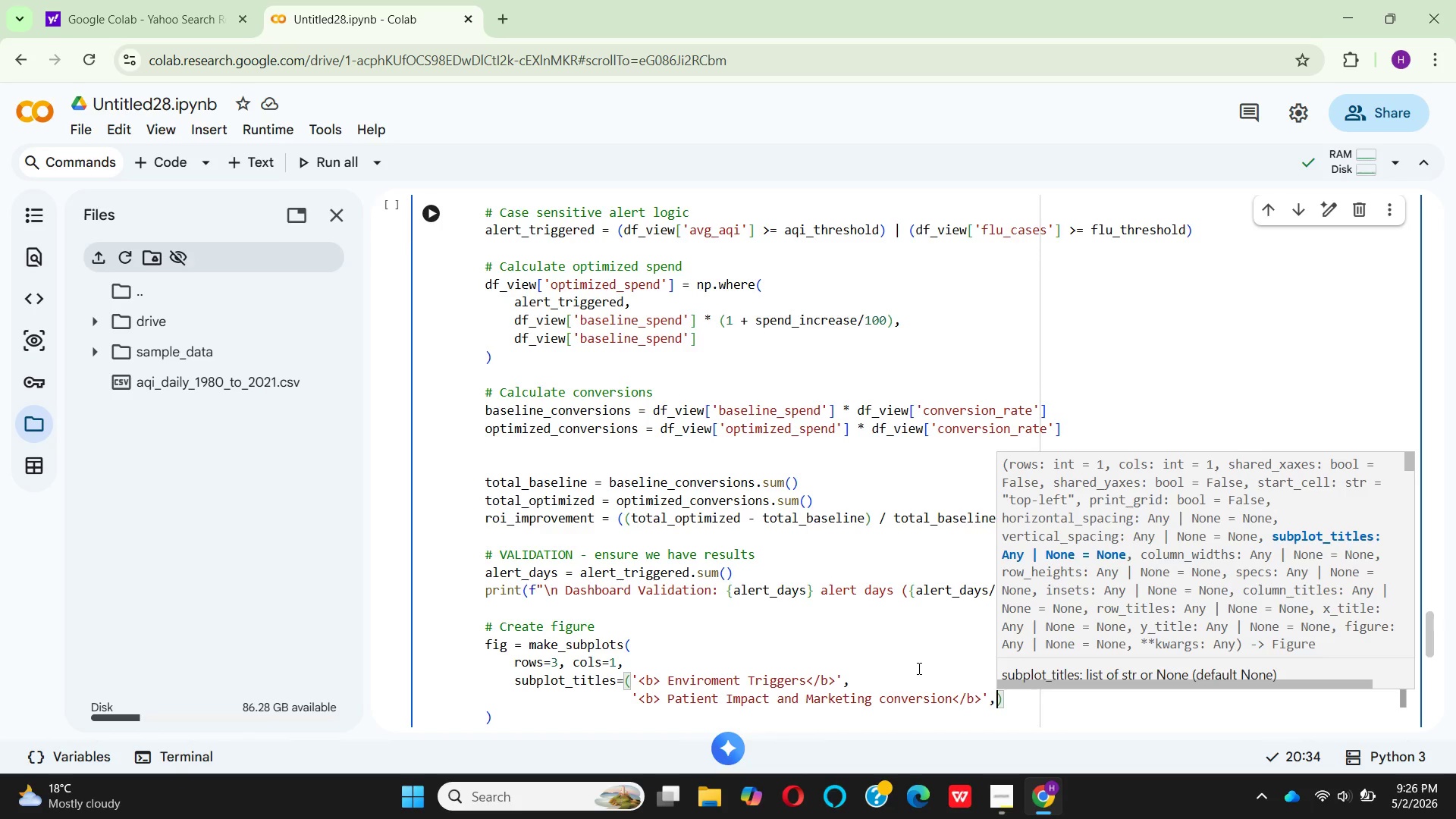 
key(Enter)
 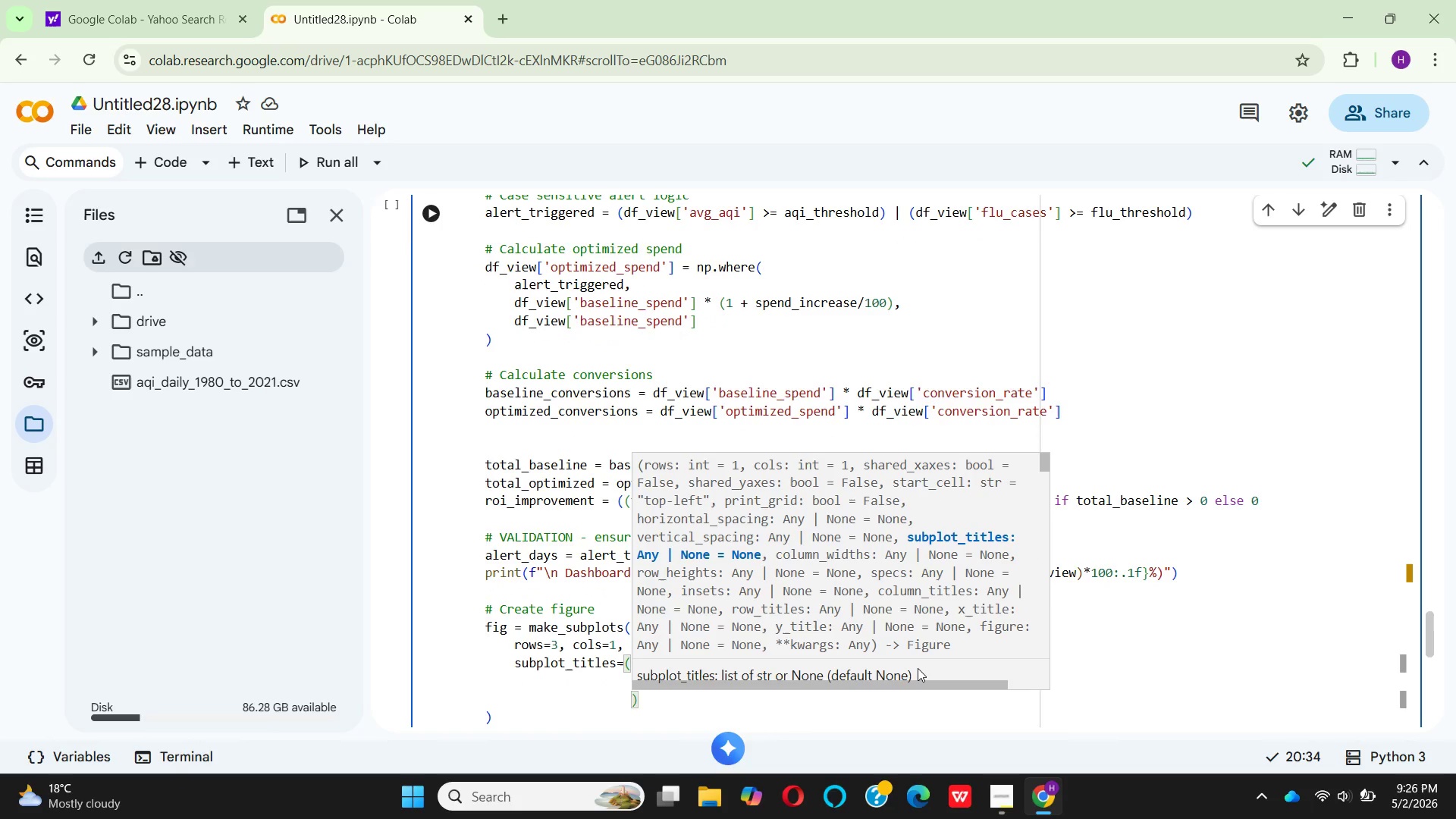 
type('<b> Mar)
 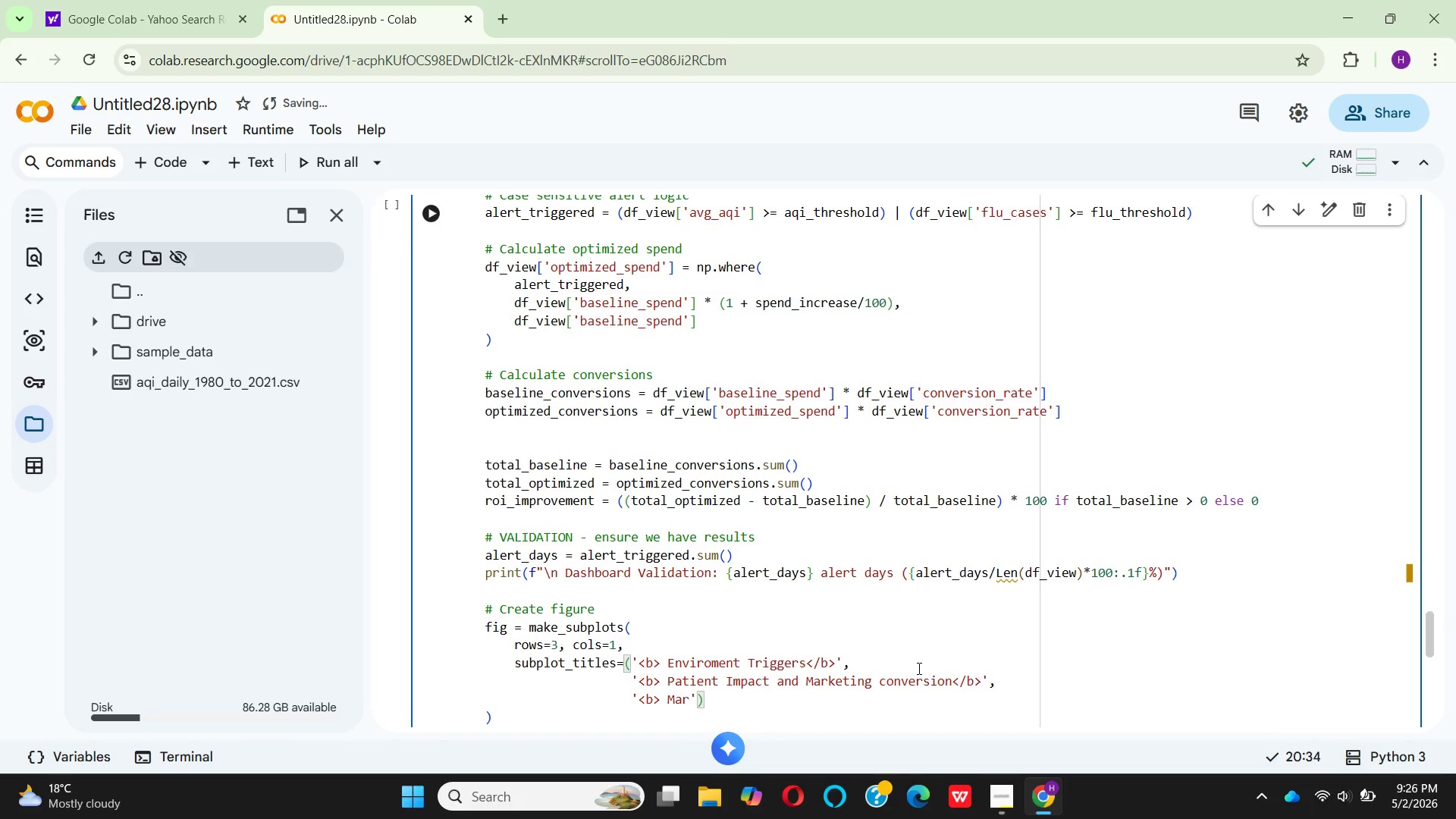 
type(KETNG Spend Optimiztion<)
 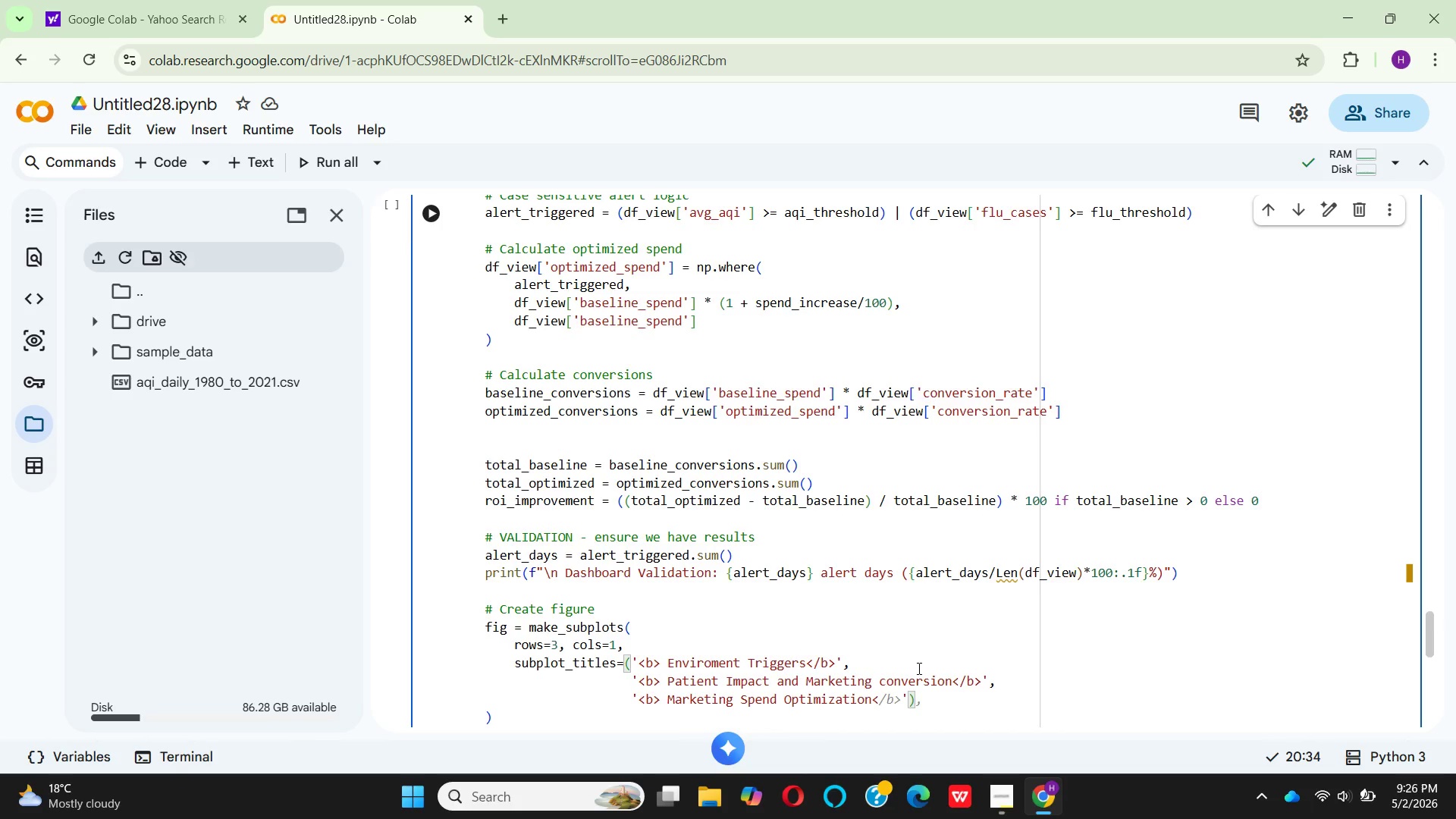 
hold_key(key=CapsLock, duration=0.31)
 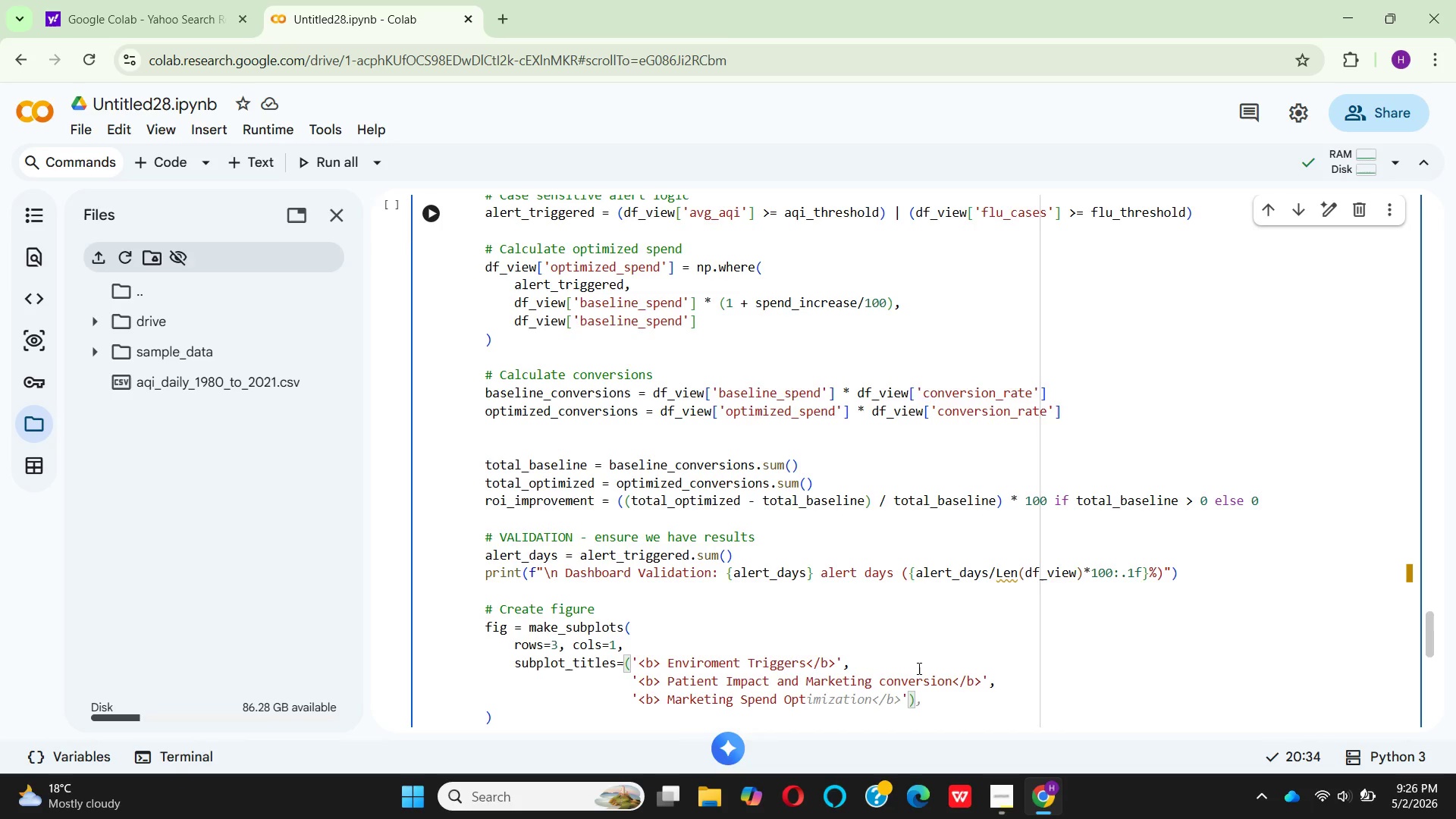 
hold_key(key=A, duration=0.31)
 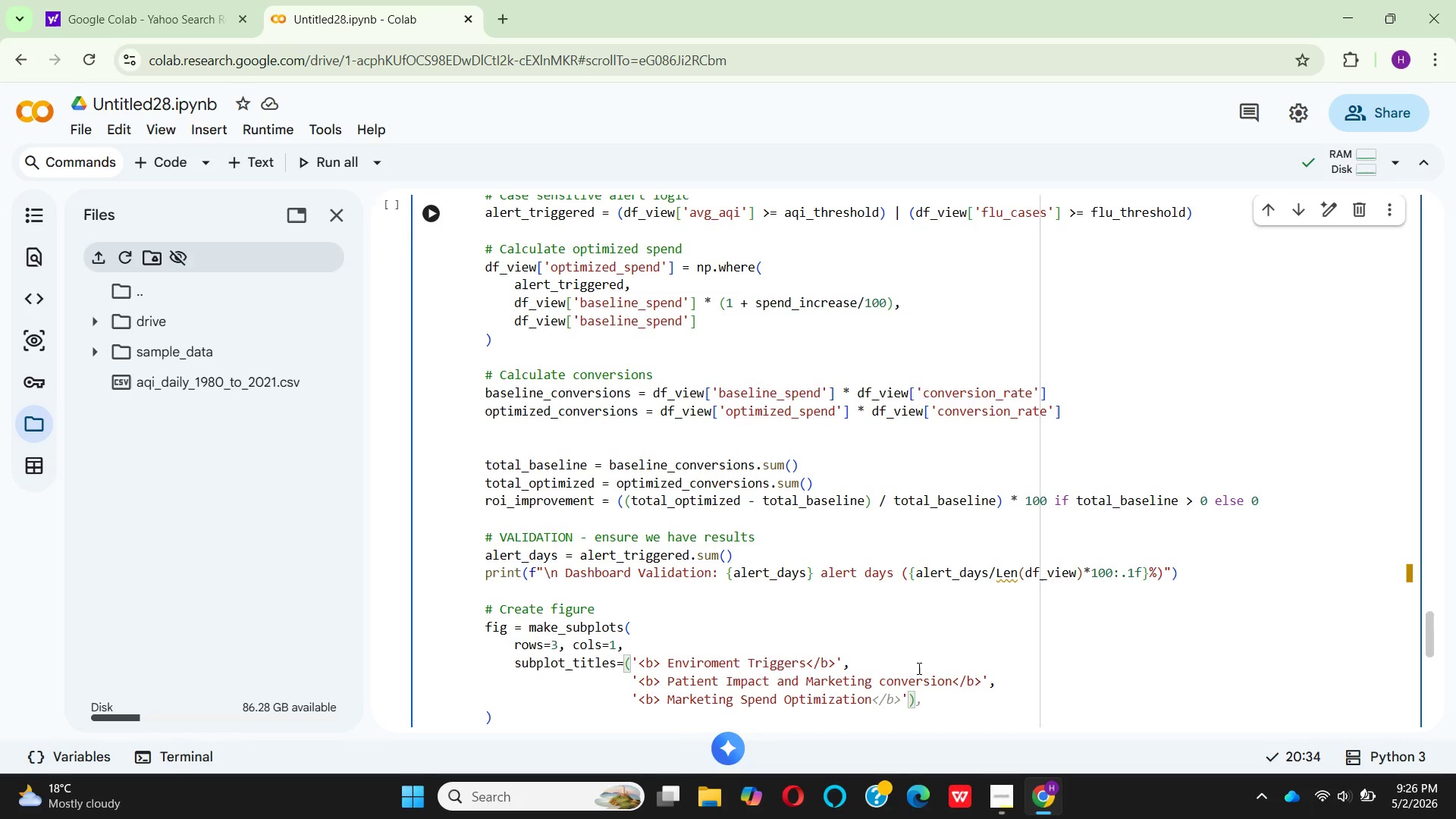 
key(Slash)
 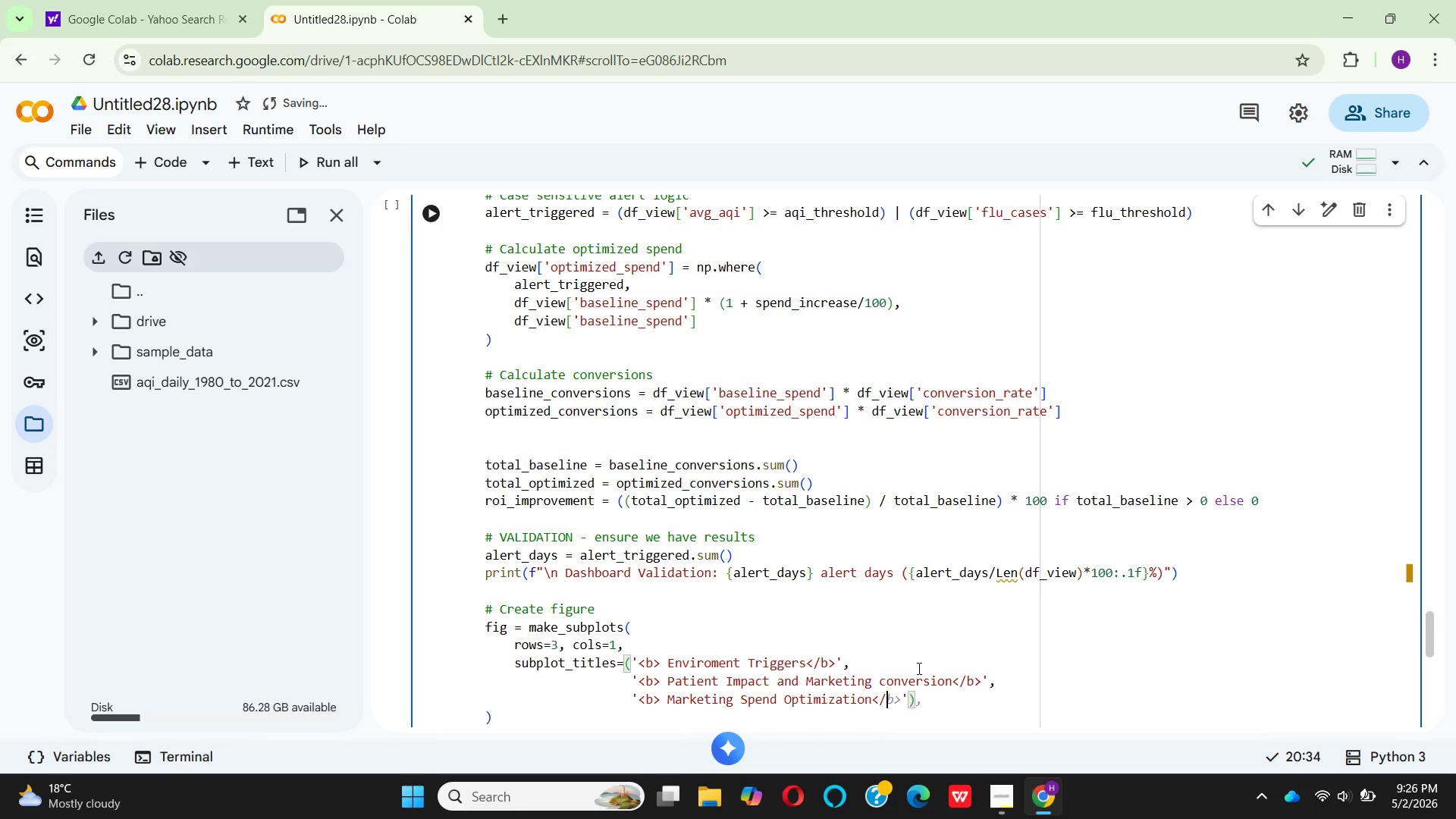 
key(B)
 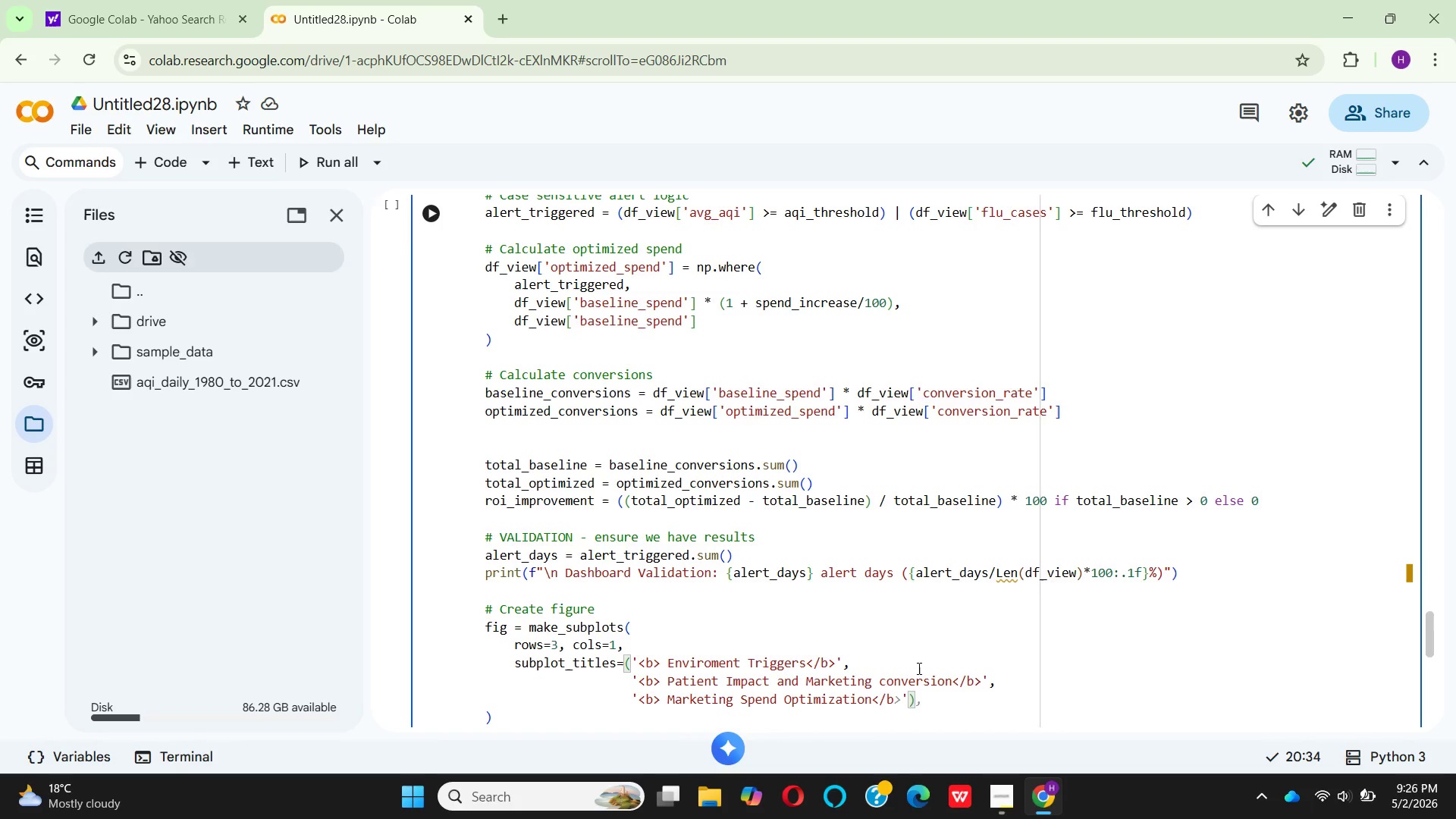 
key(Shift+Period)
 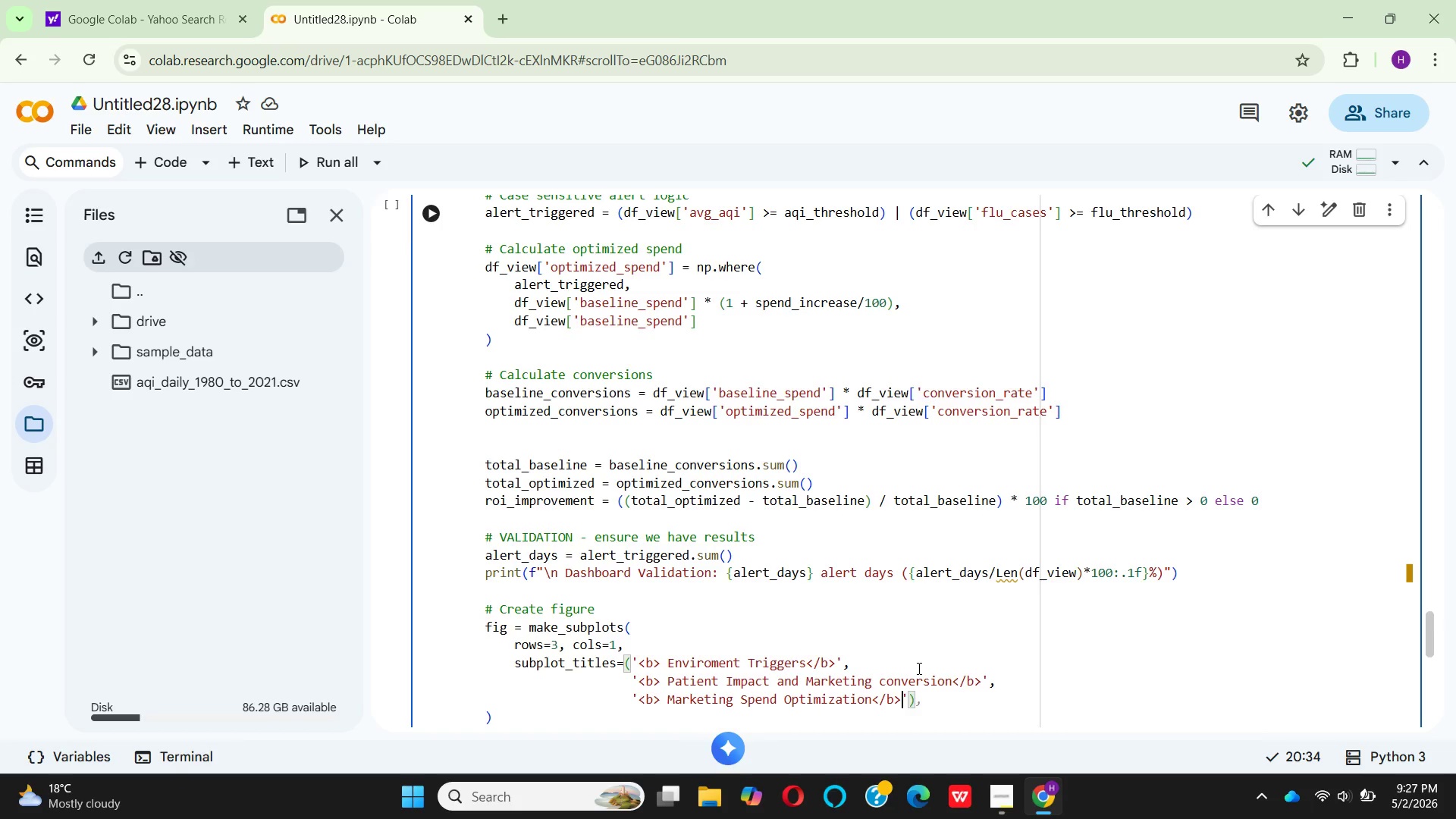 
key(ArrowRight)
 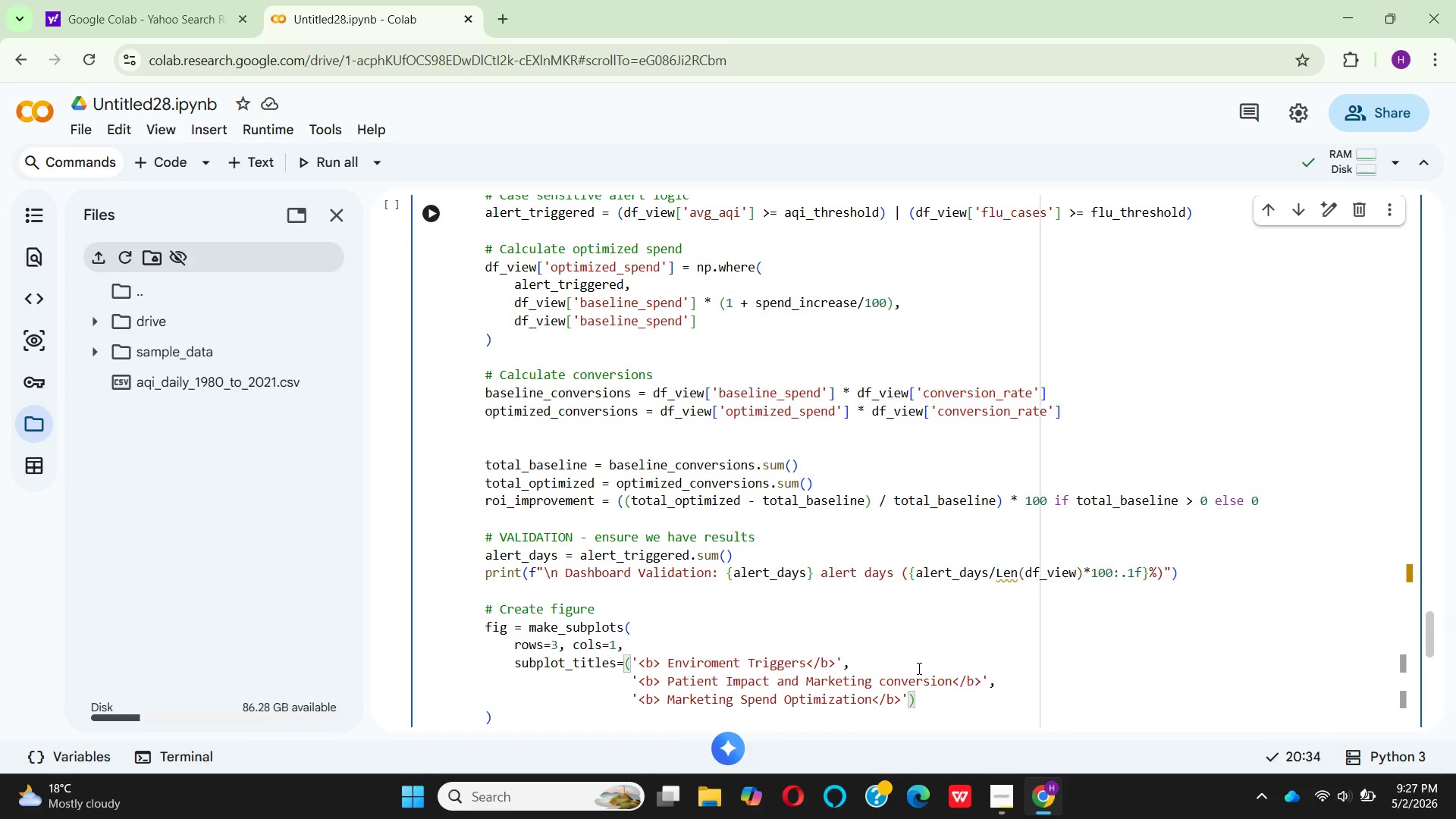 
key(ArrowRight)
 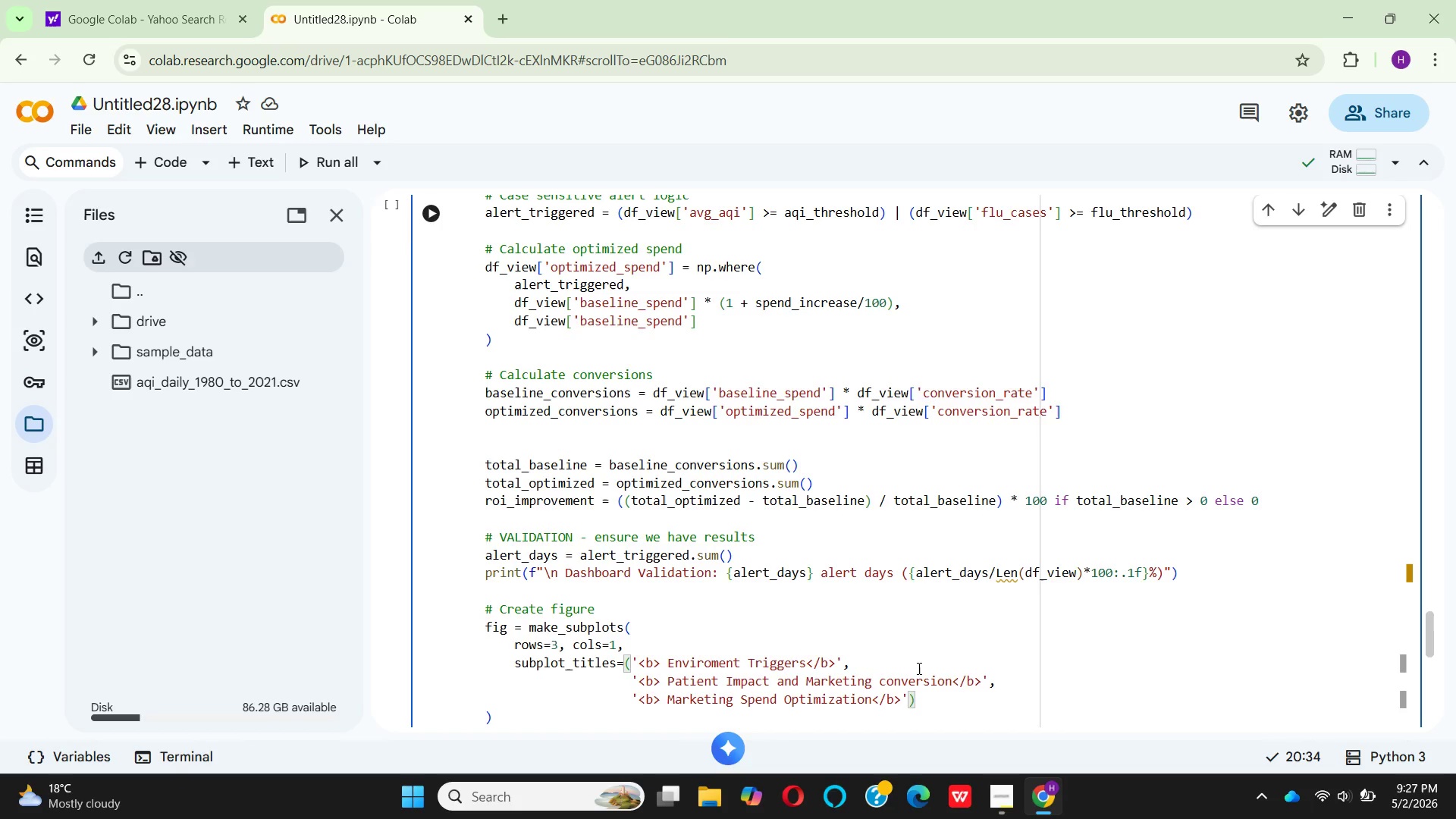 
key(Comma)
 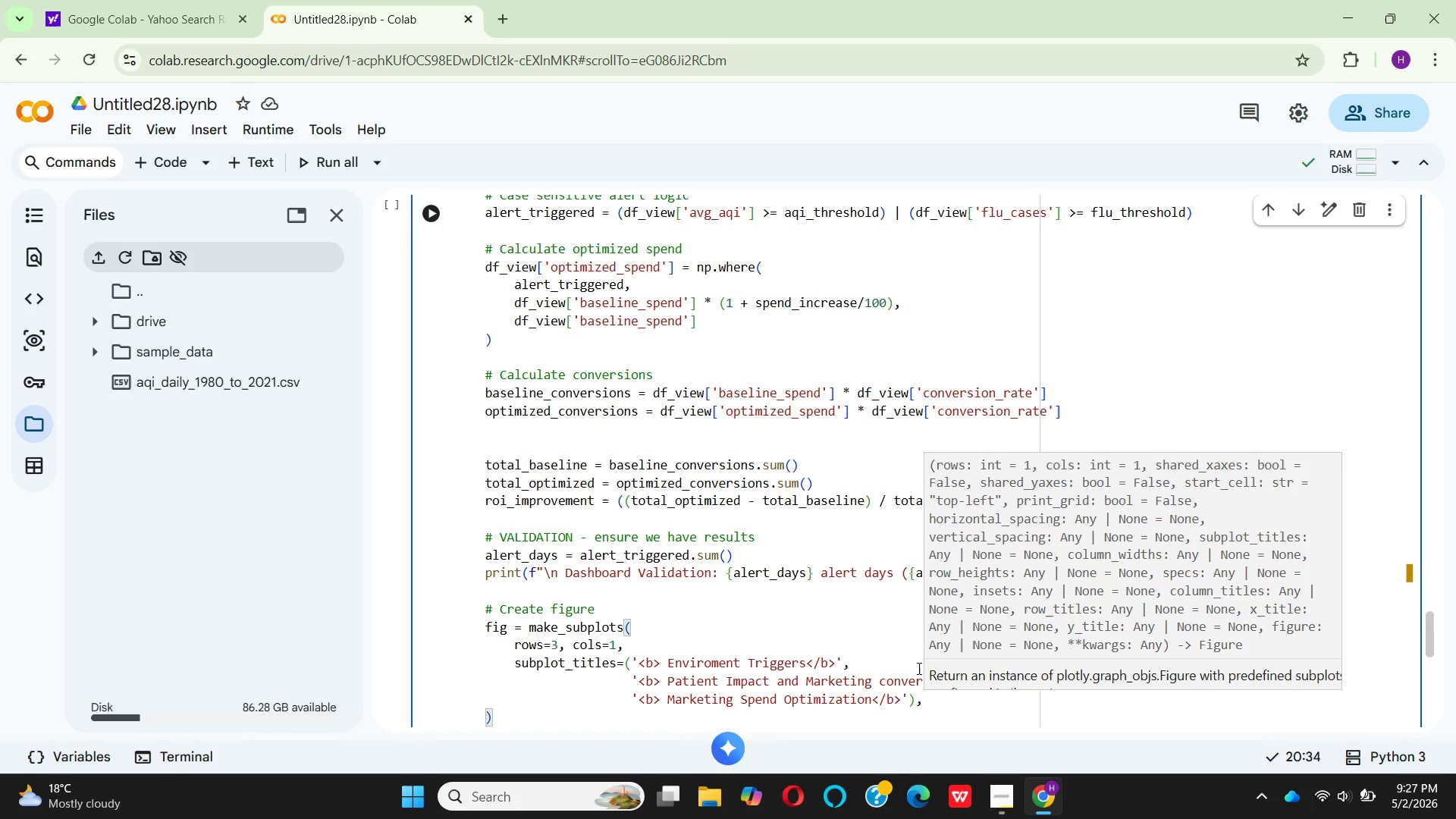 
key(Enter)
 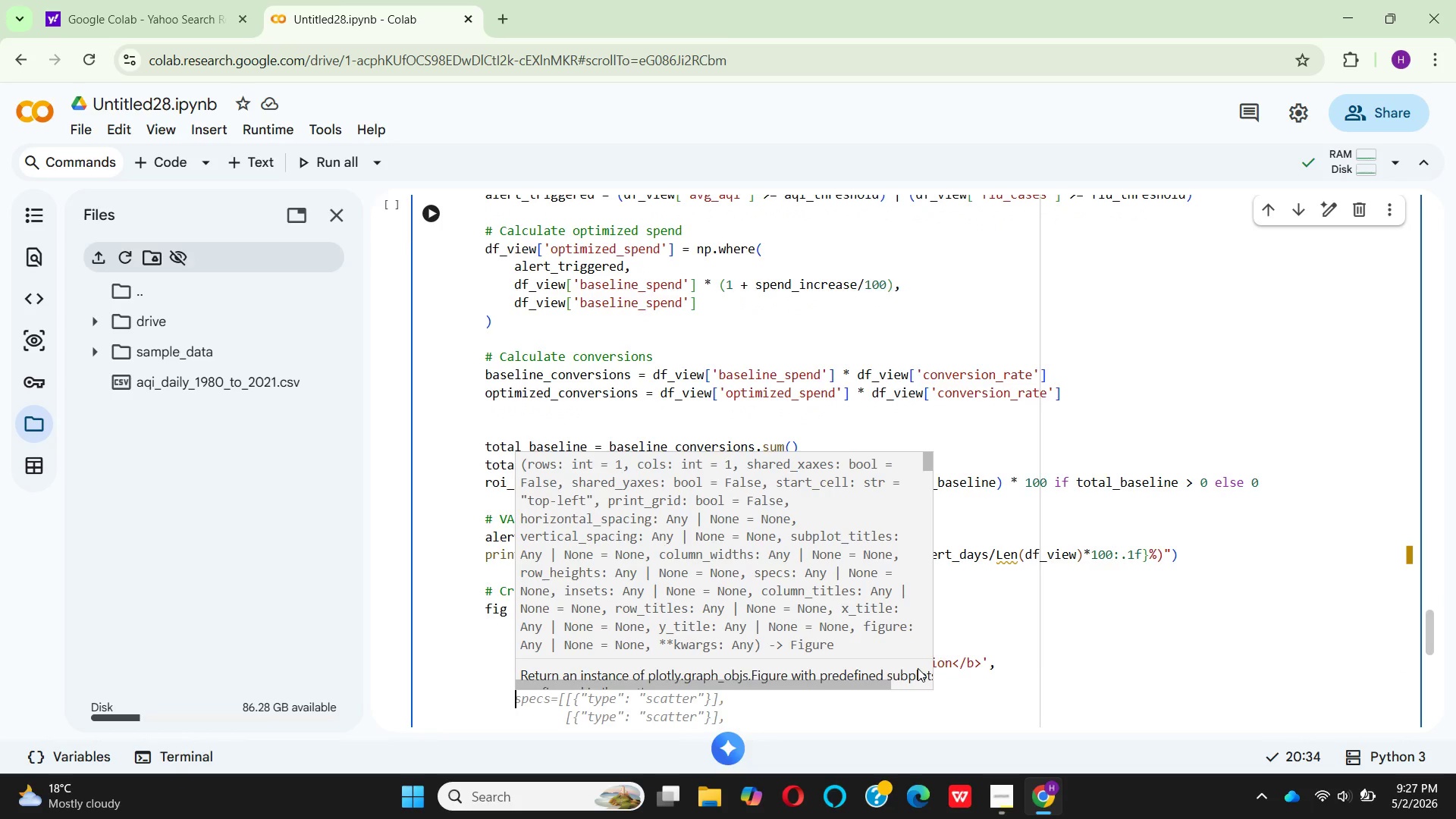 
type(VR)
 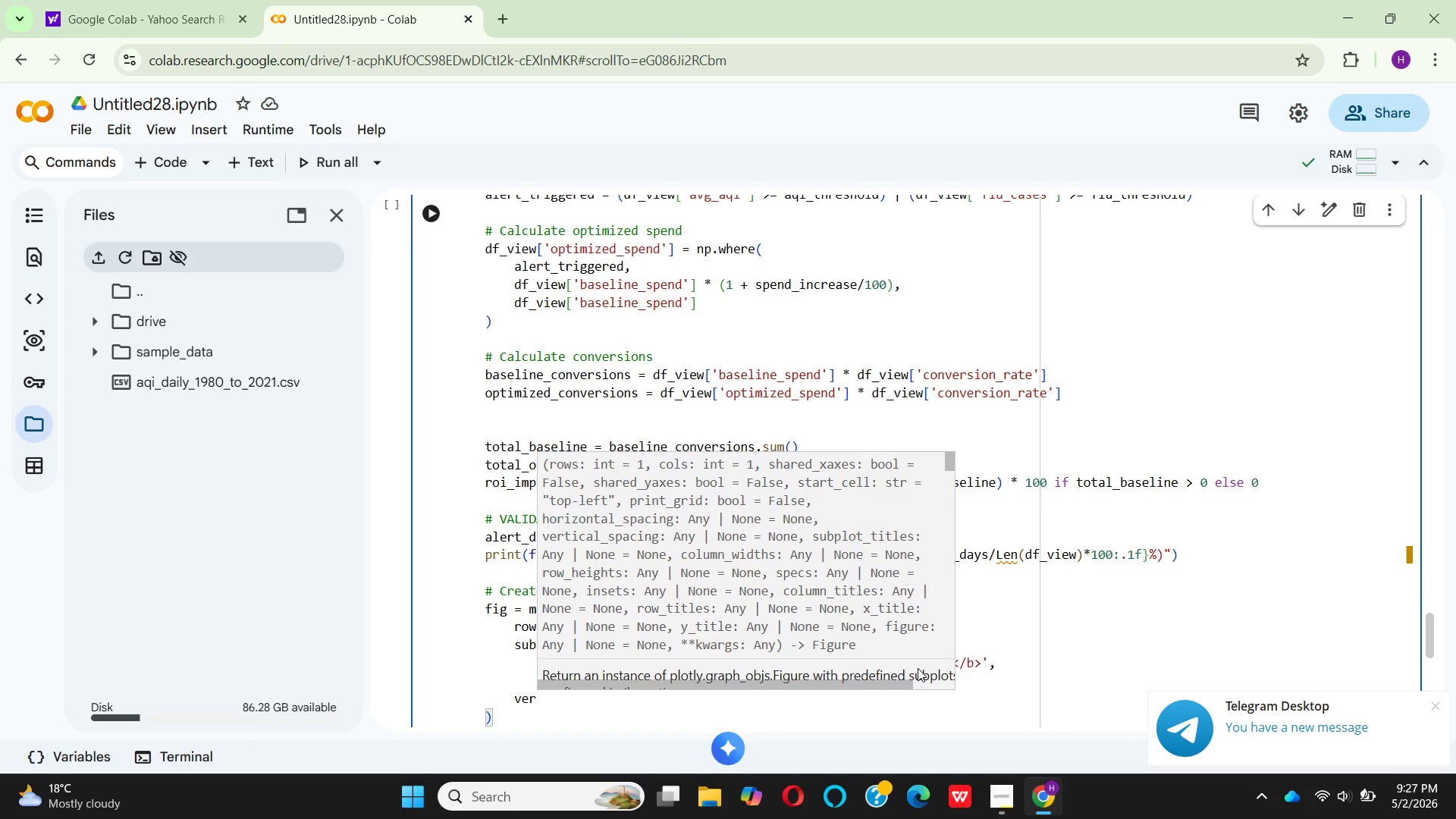 
hold_key(key=E, duration=0.34)
 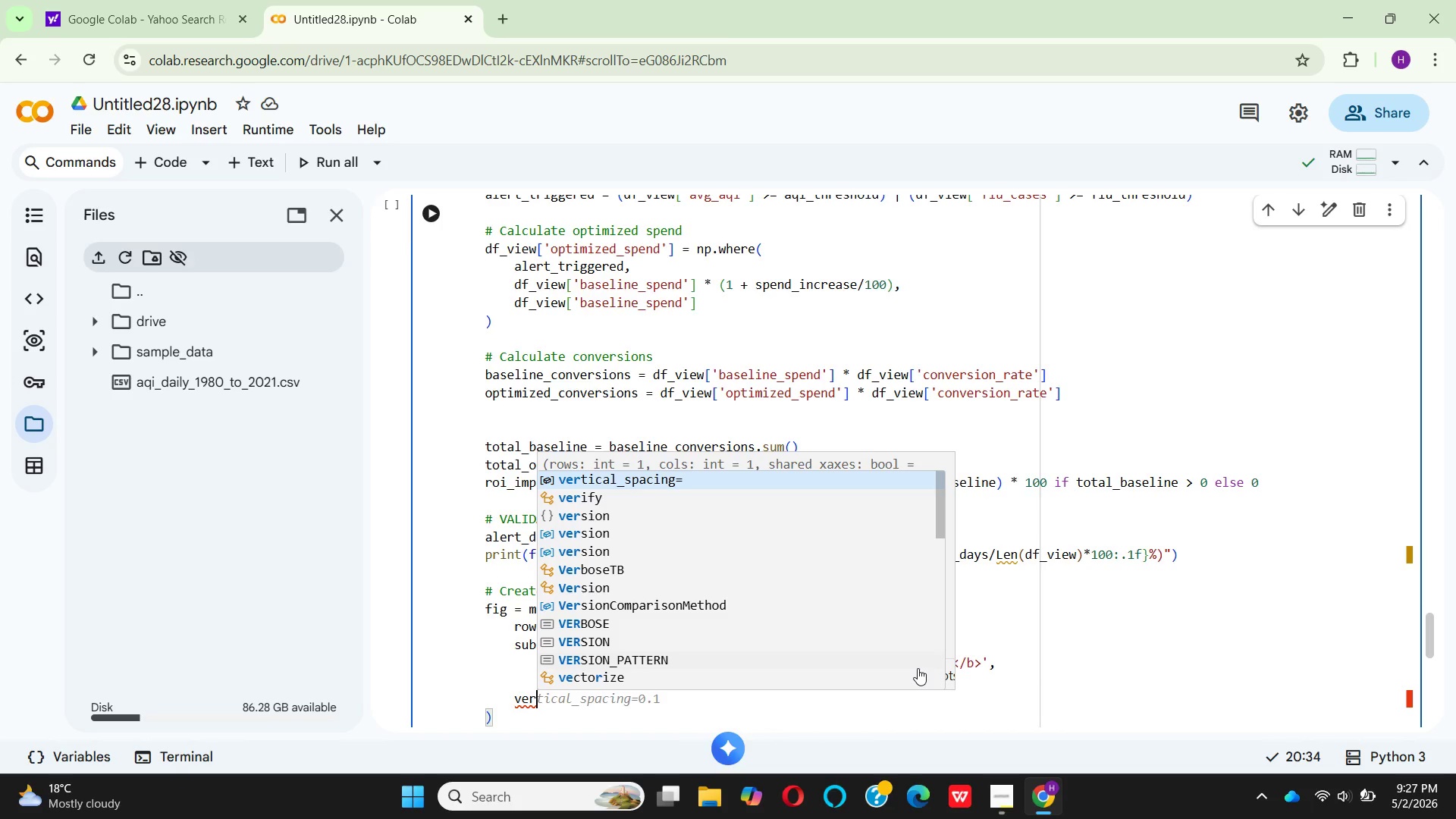 
wait(23.2)
 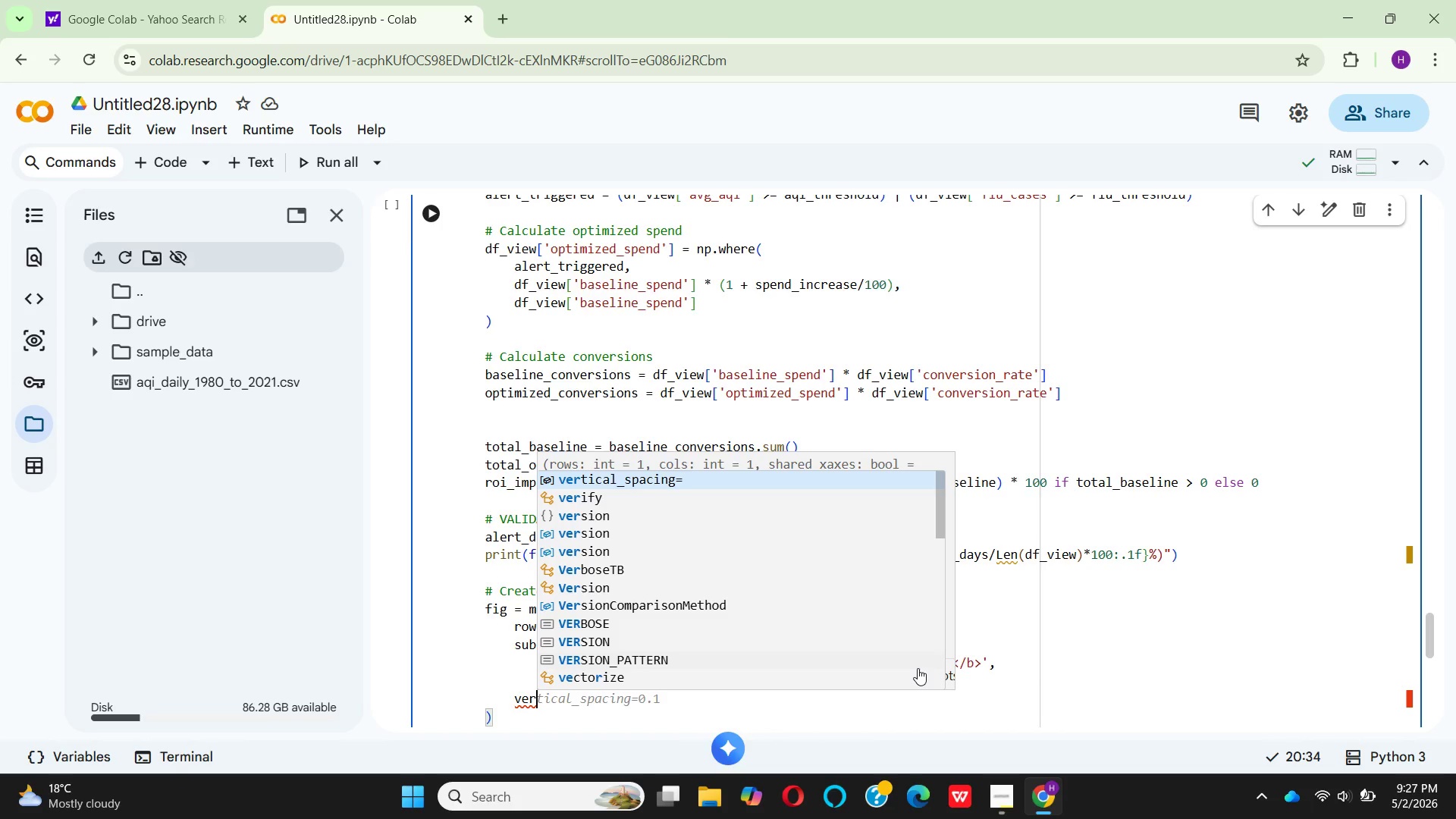 
key(Enter)
 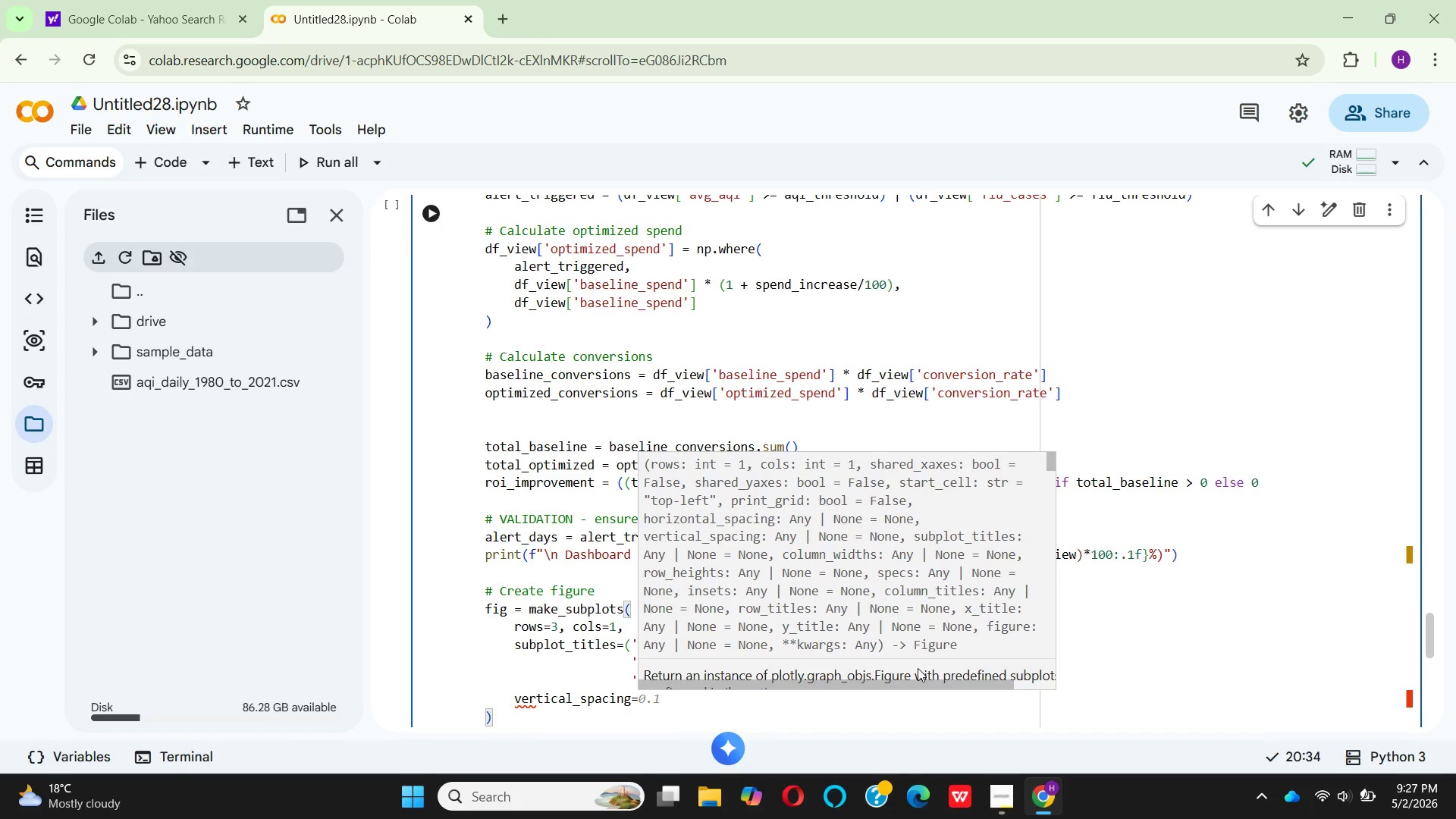 
type(=)
key(Backspace)
type(0.12,)
 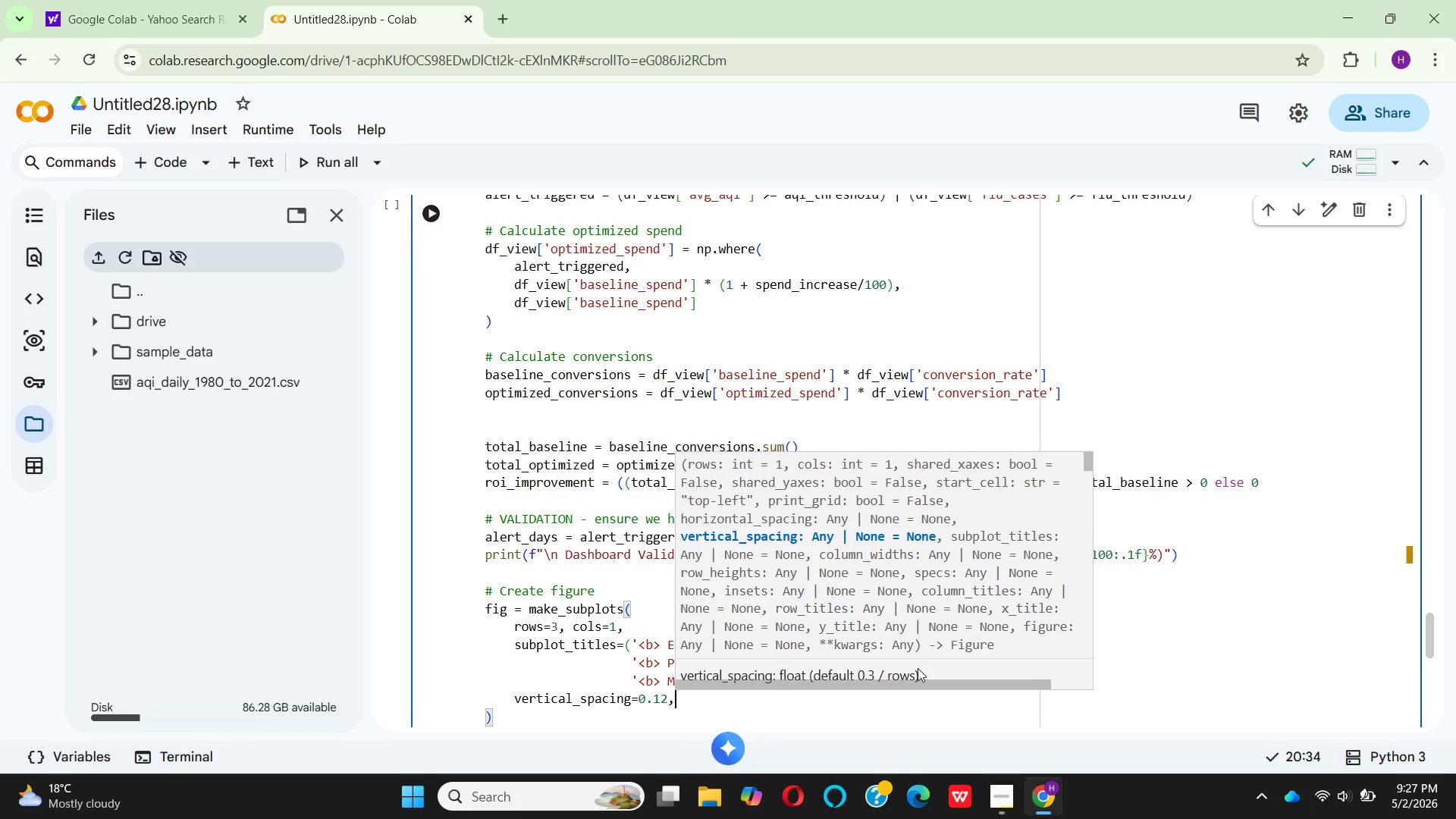 
key(Enter)
 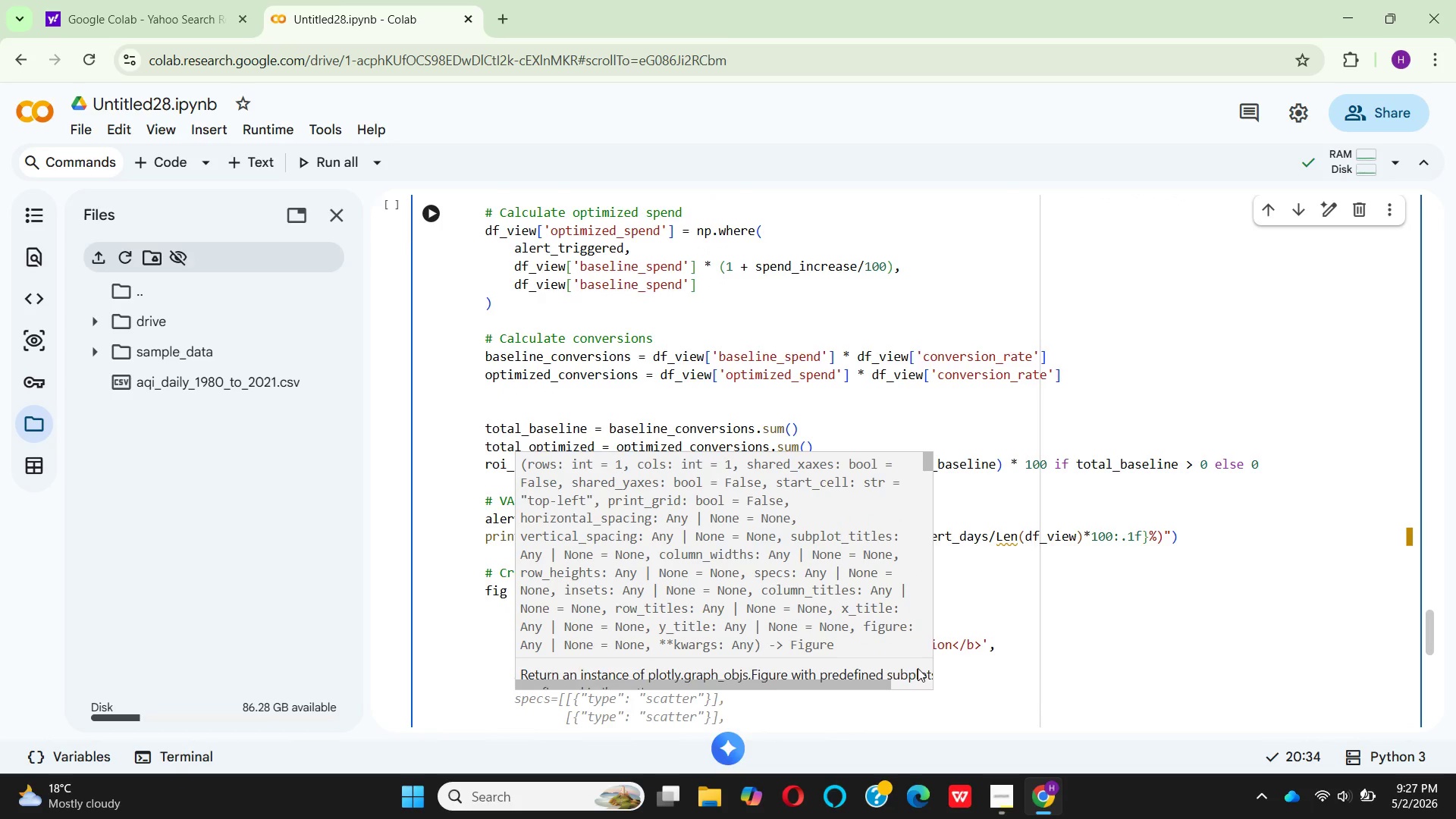 
type(SHARED_)
 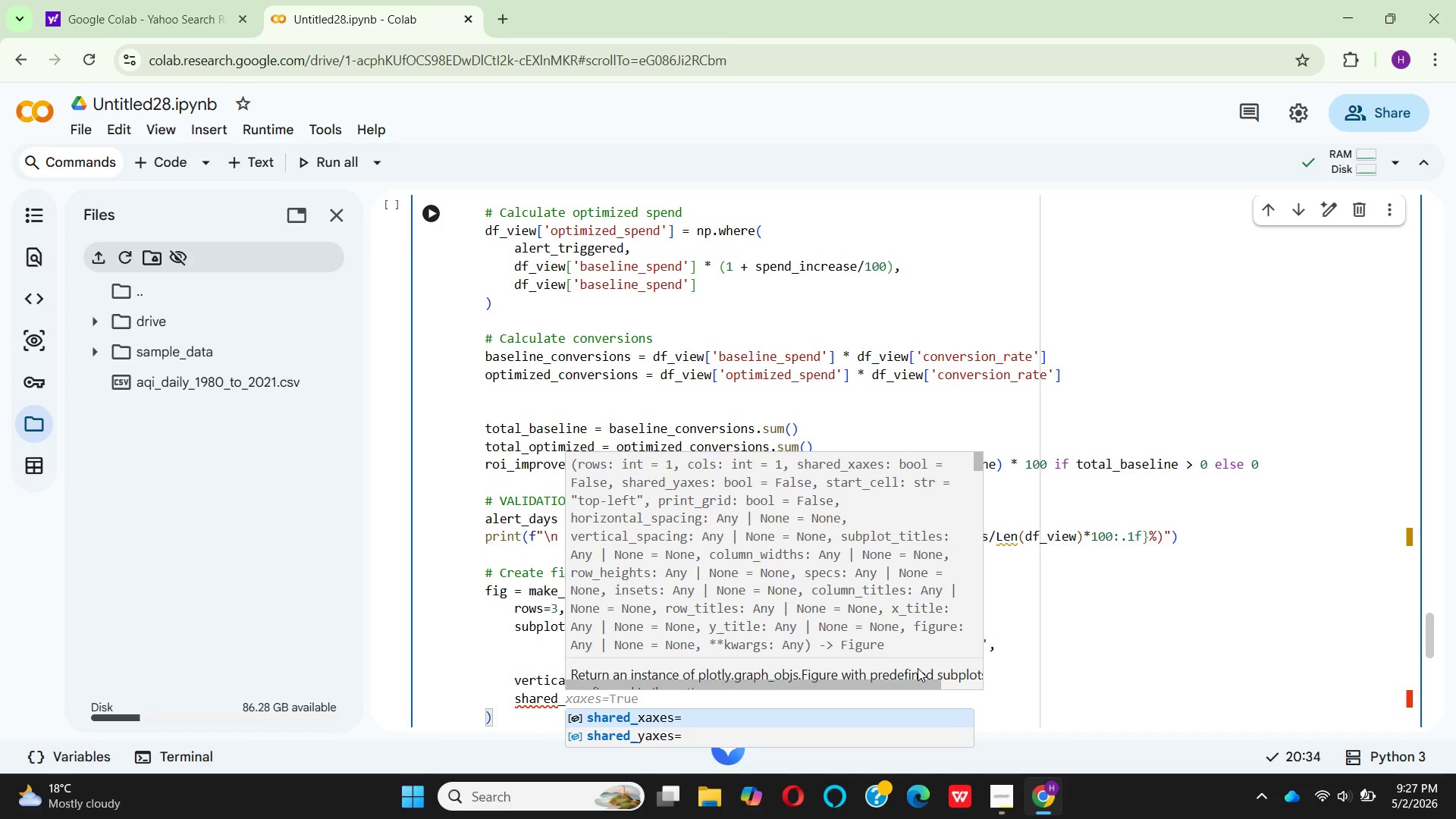 
key(Enter)
 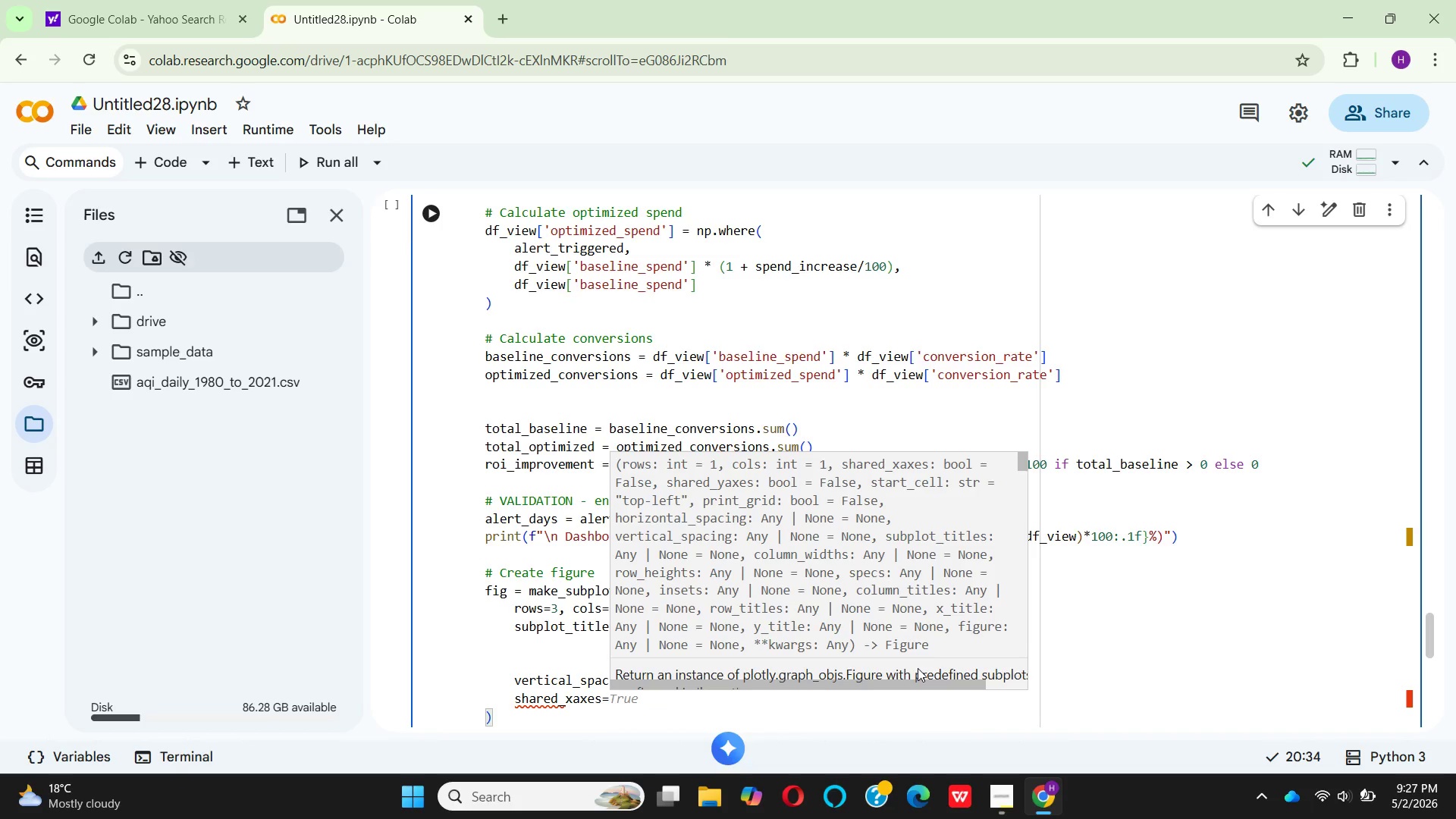 
type(True)
 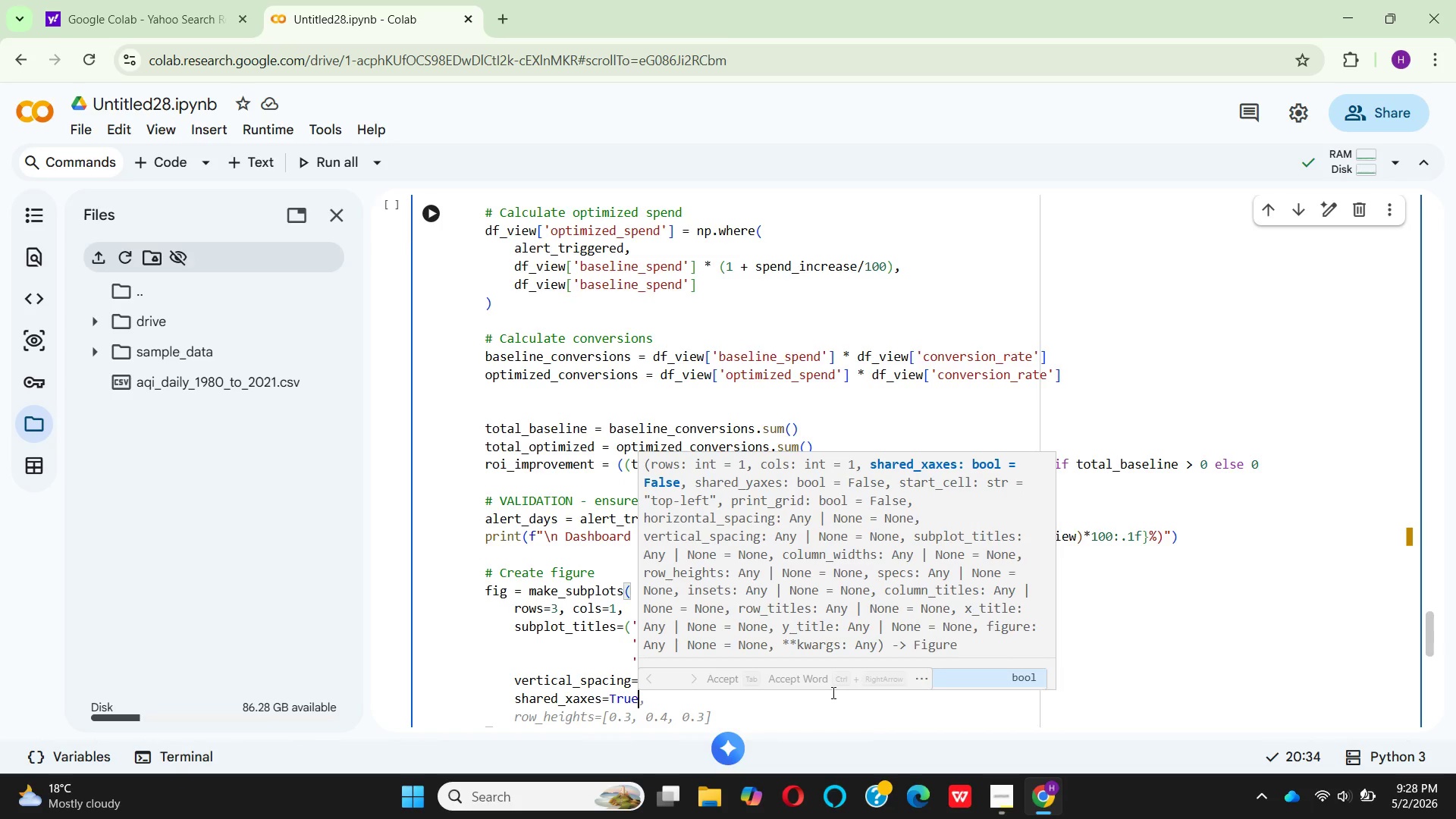 
wait(6.67)
 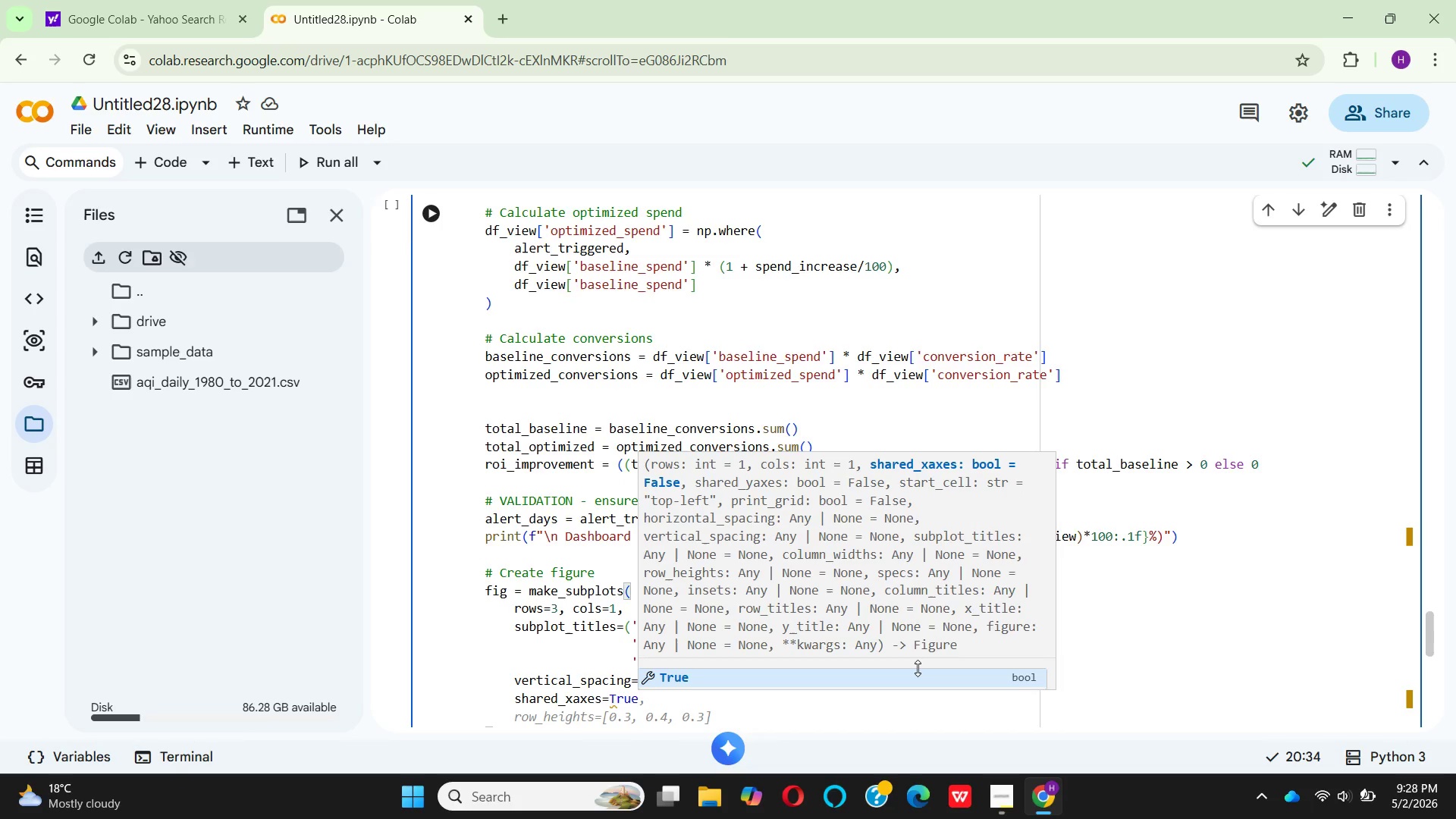 
key(Enter)
 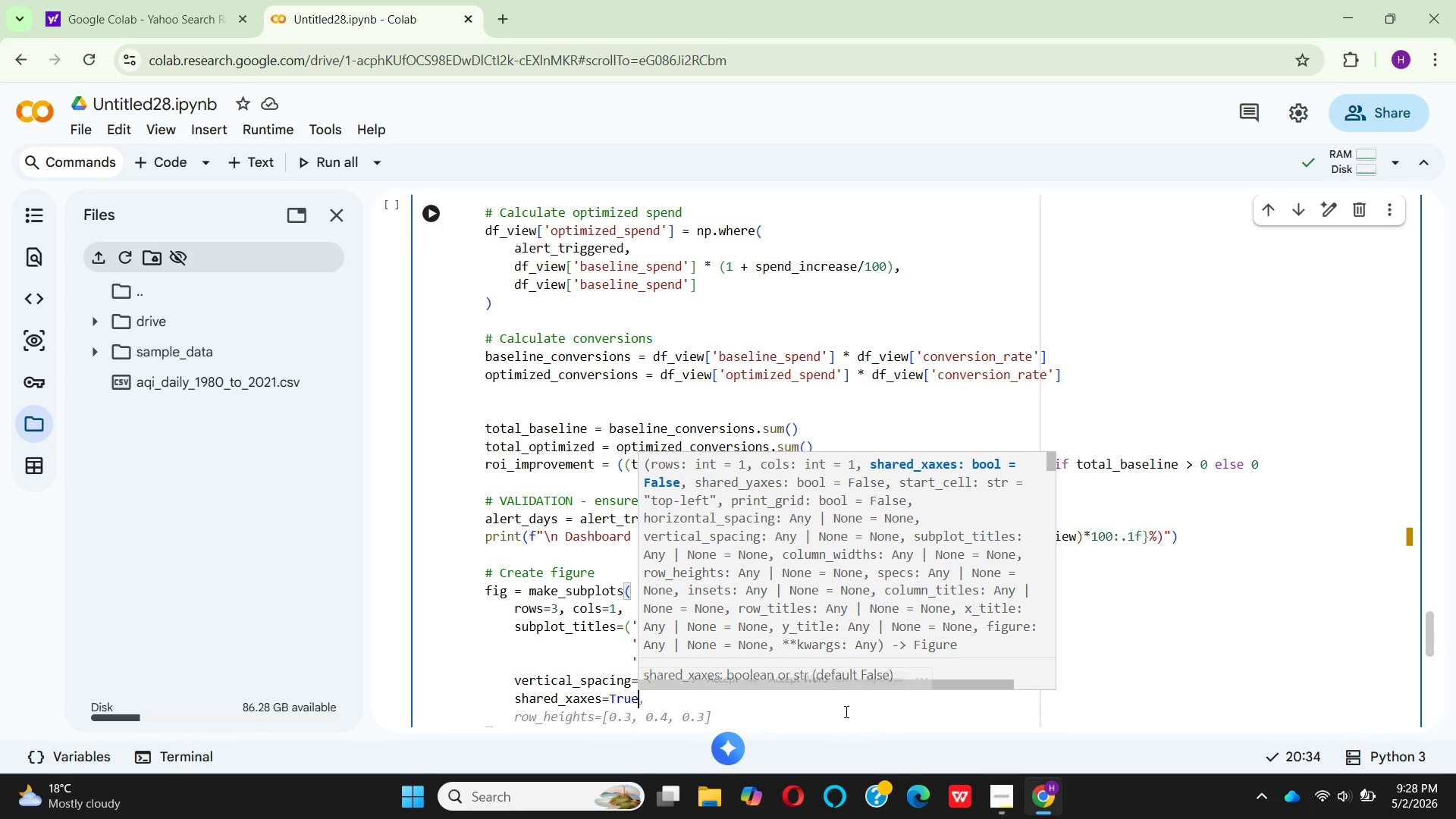 
left_click([839, 724])
 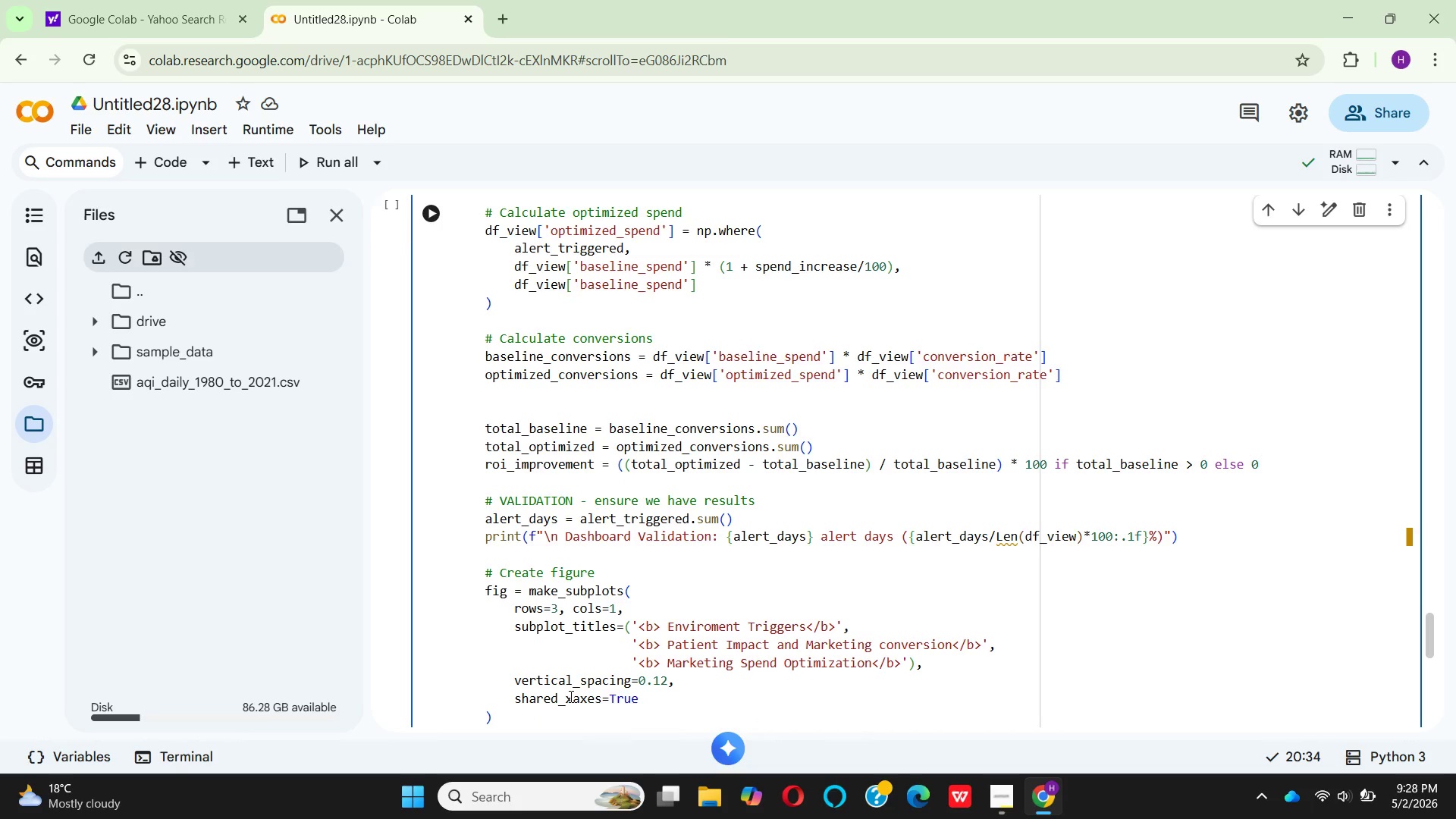 
scroll: coordinate [570, 696], scroll_direction: down, amount: 2.0
 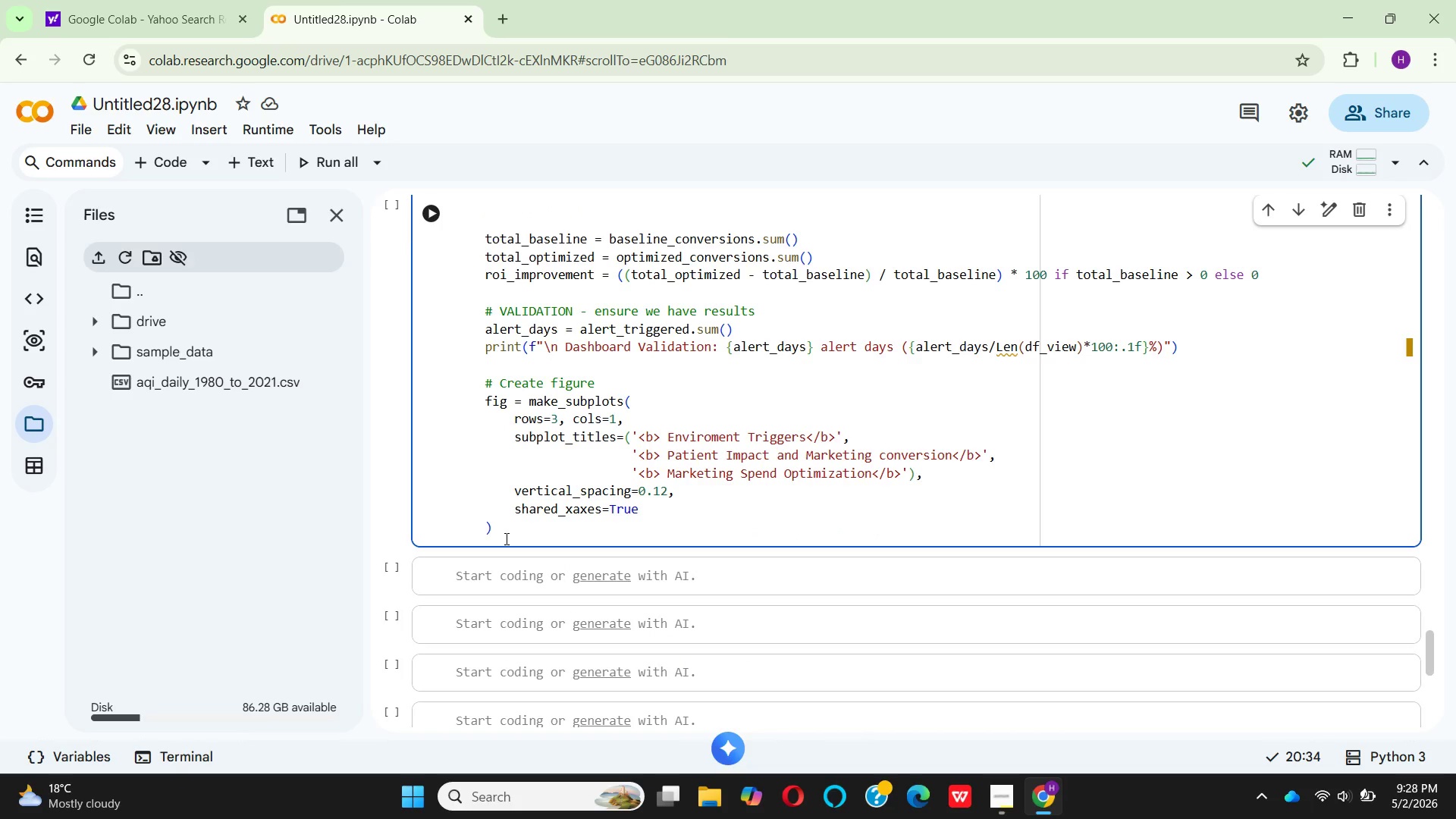 
left_click([505, 538])
 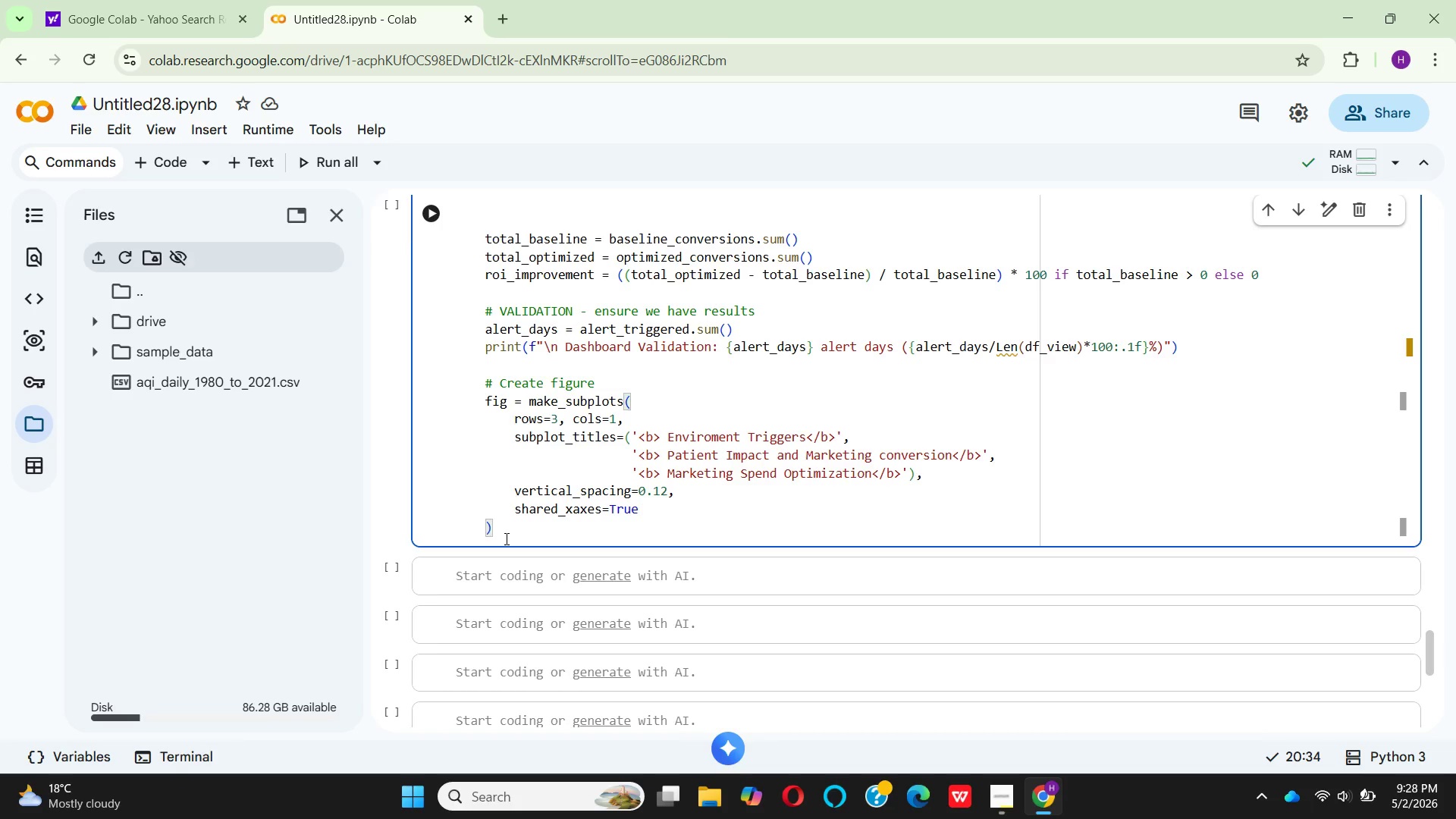 
key(Enter)
 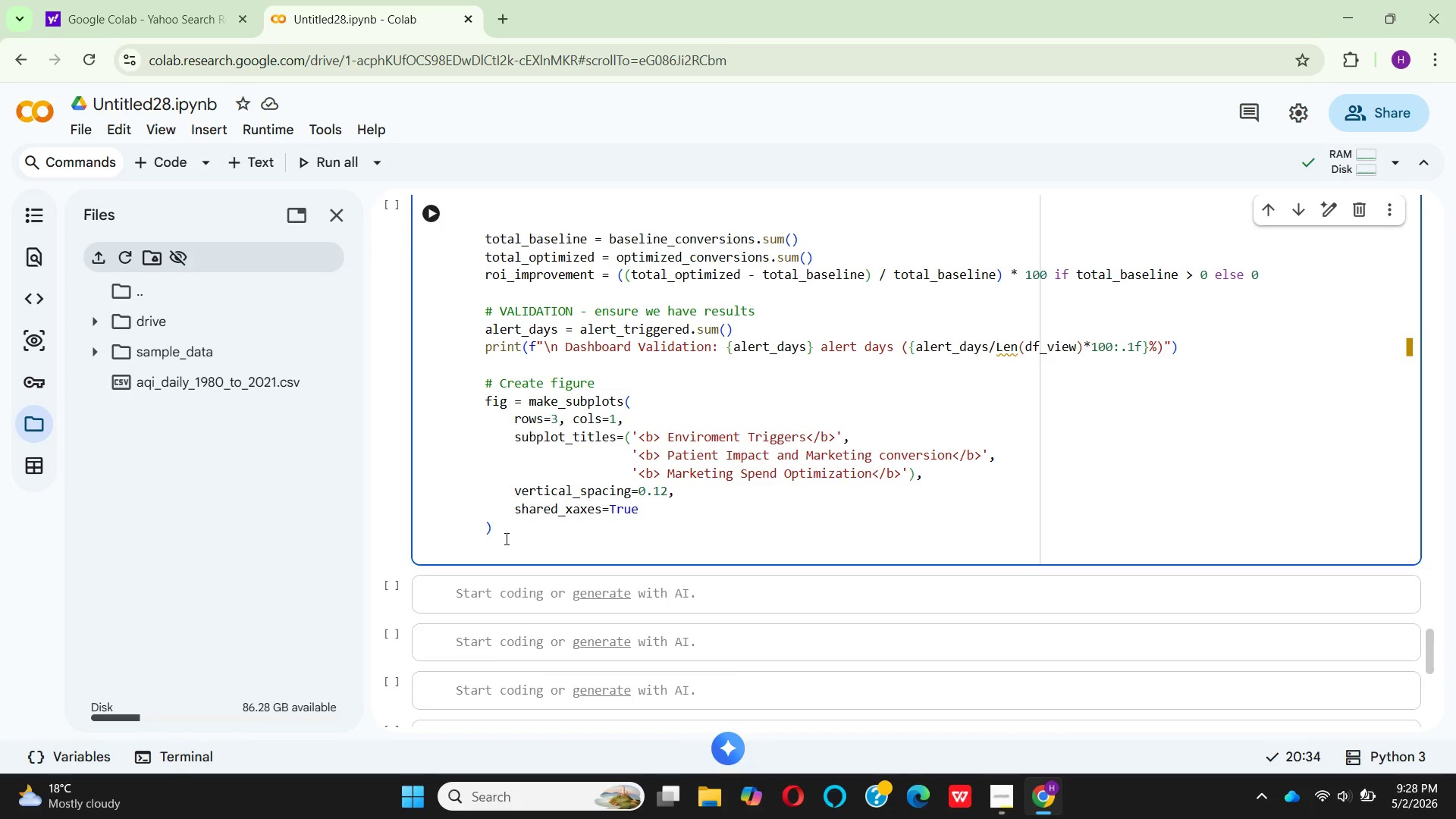 
key(Enter)
 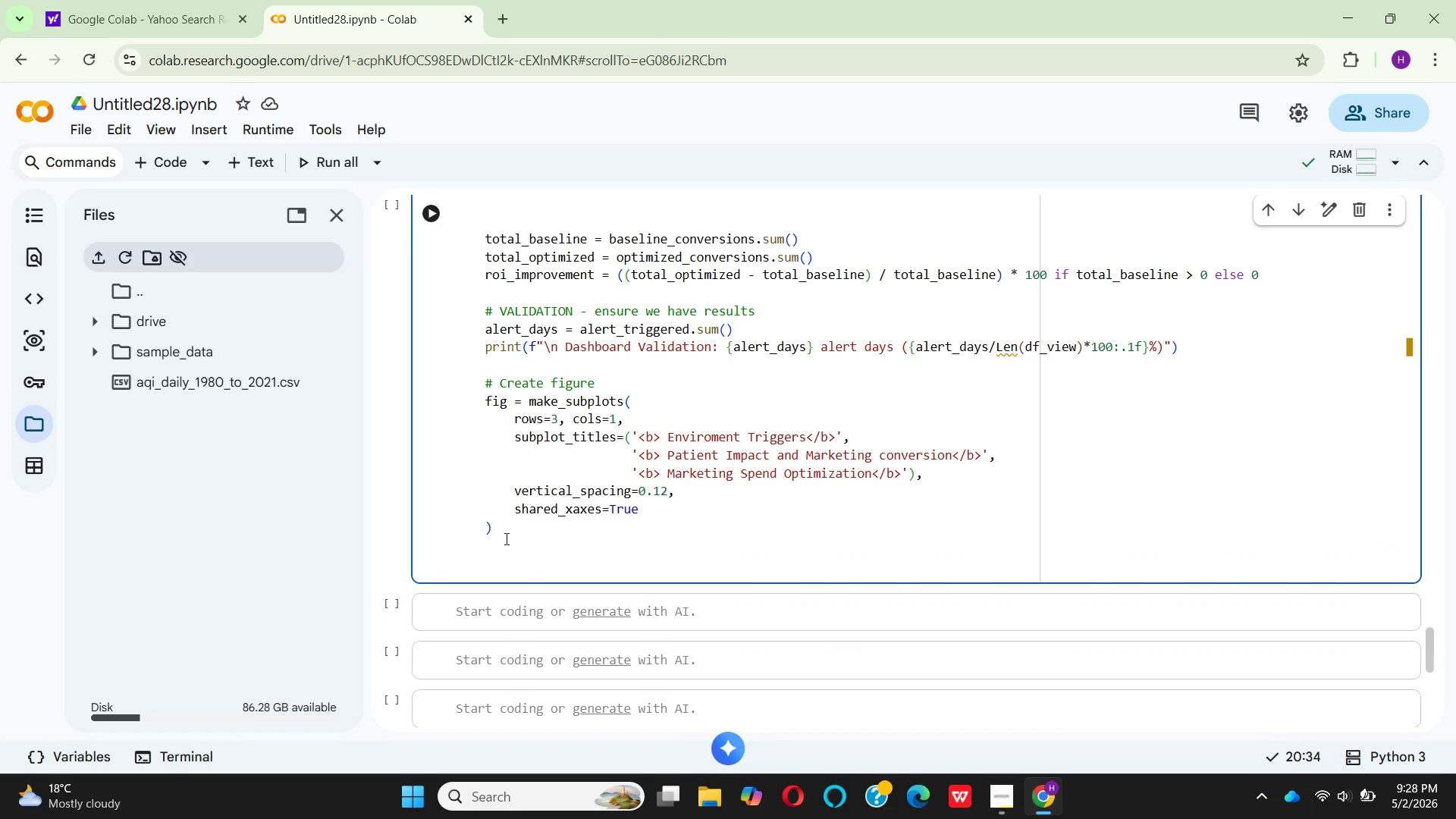 
type(# Row 1: AQI and Fli)
key(Backspace)
type(u)
 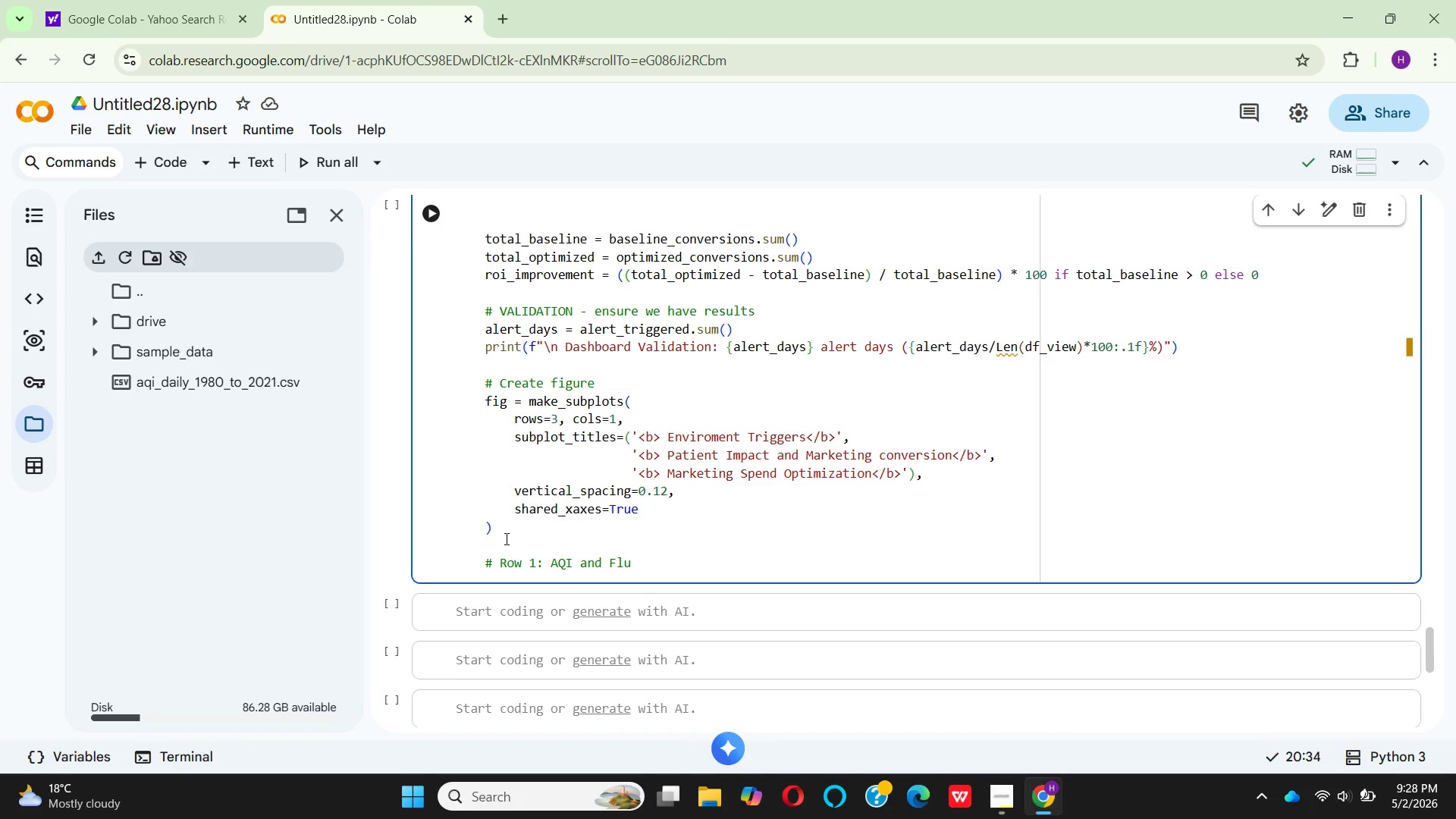 
key(Enter)
 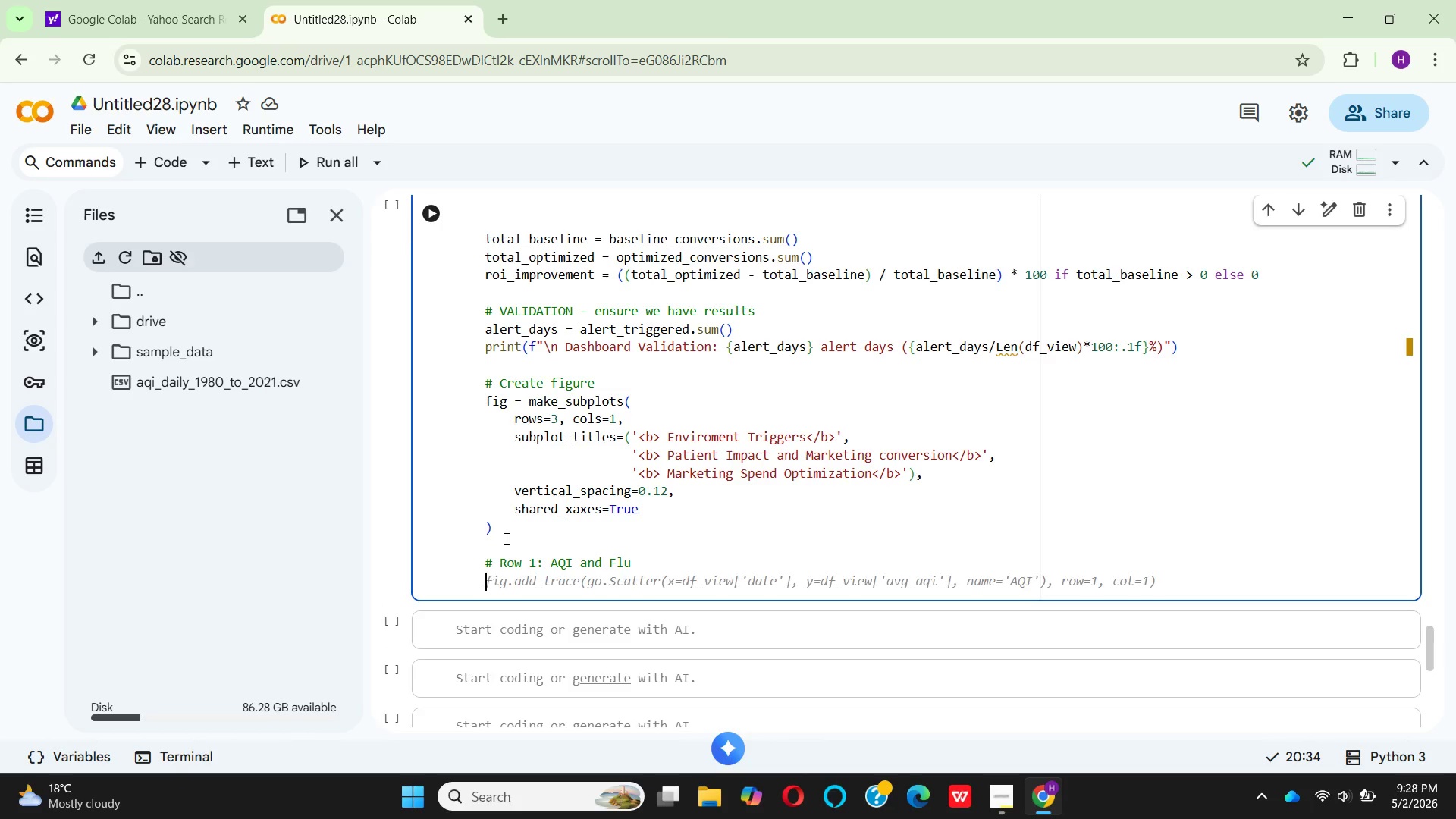 
type(fig)
 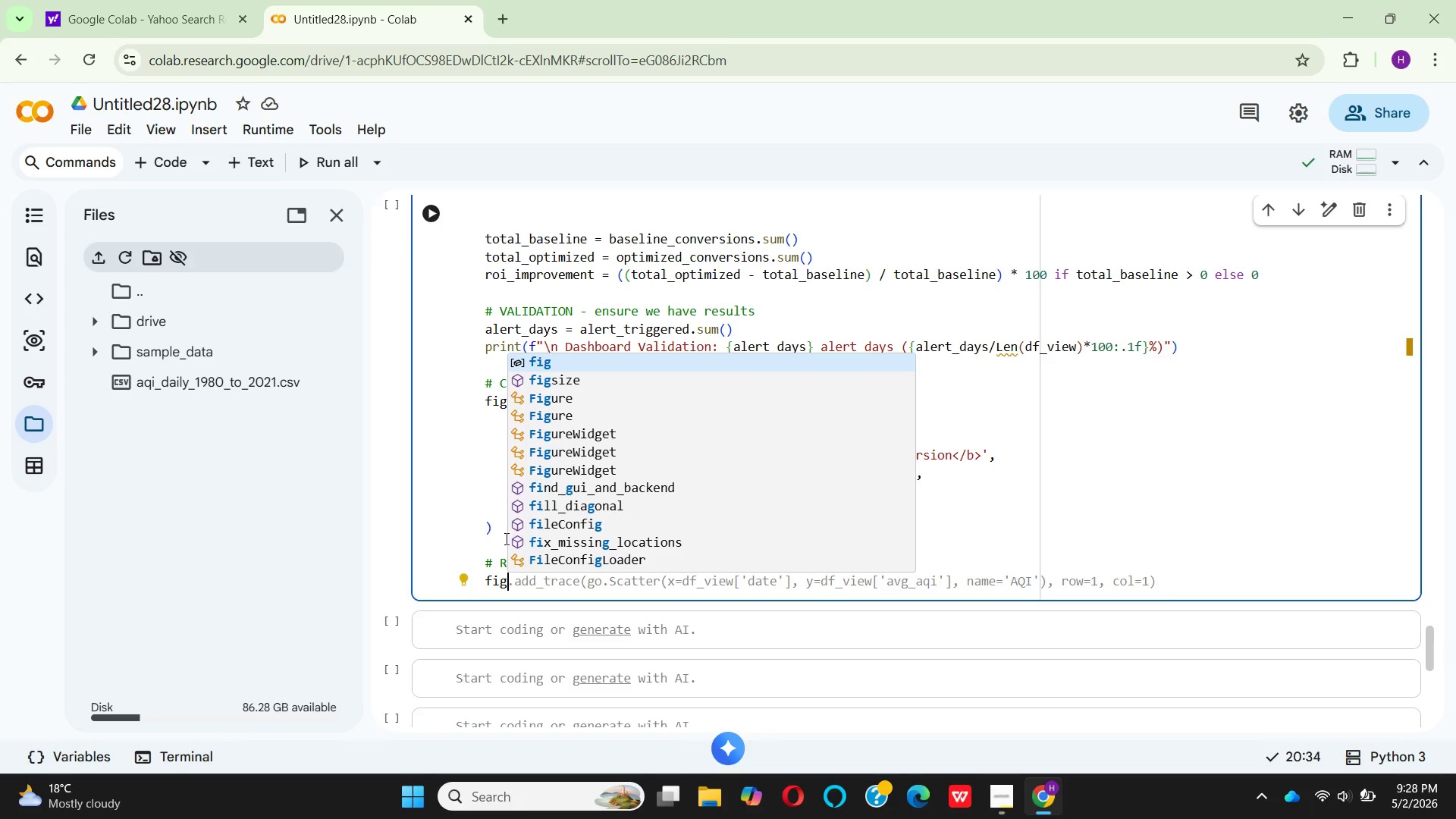 
hold_key(key=Period, duration=0.31)
 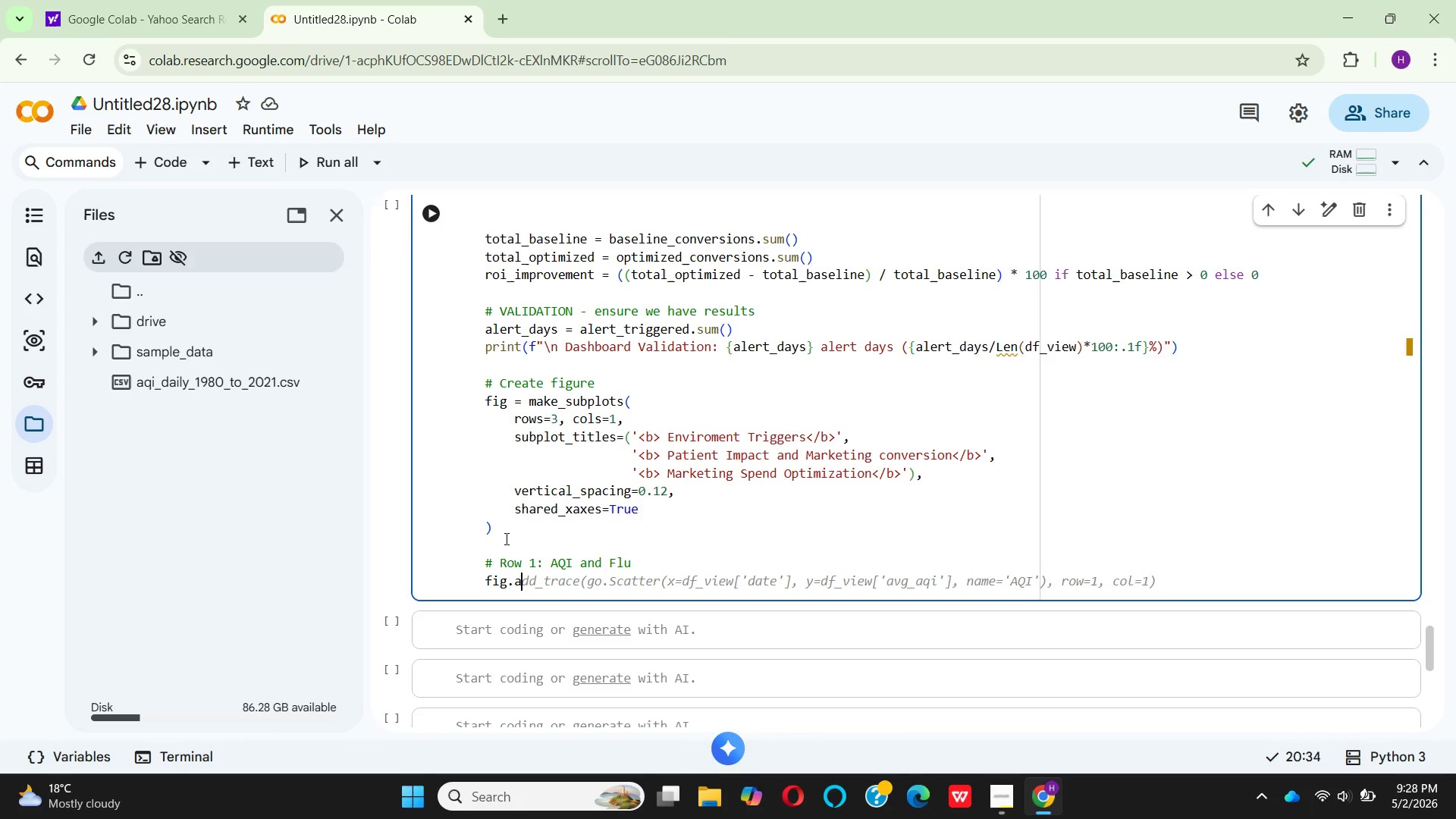 
type(add_)
 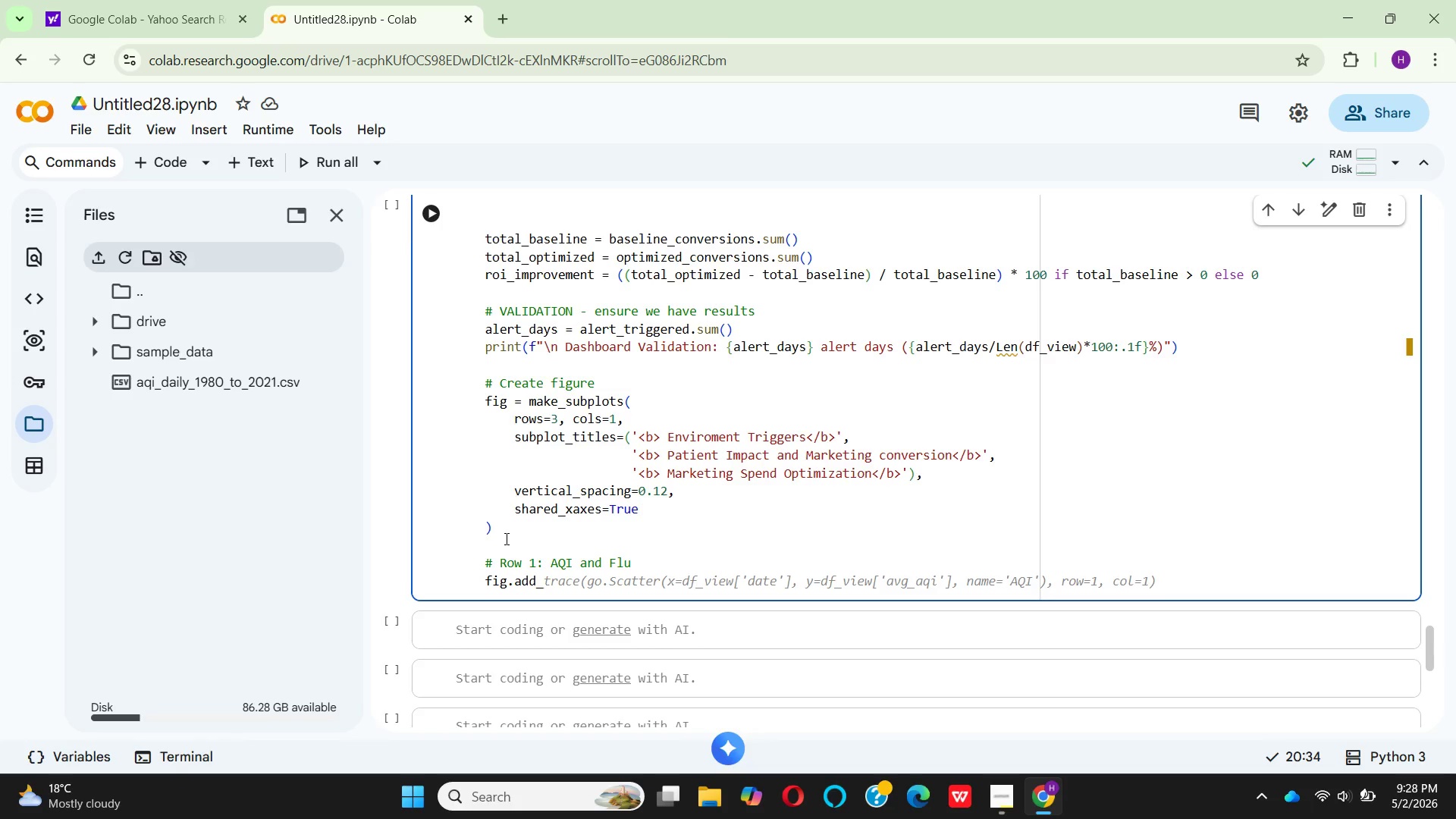 
left_click([626, 563])
 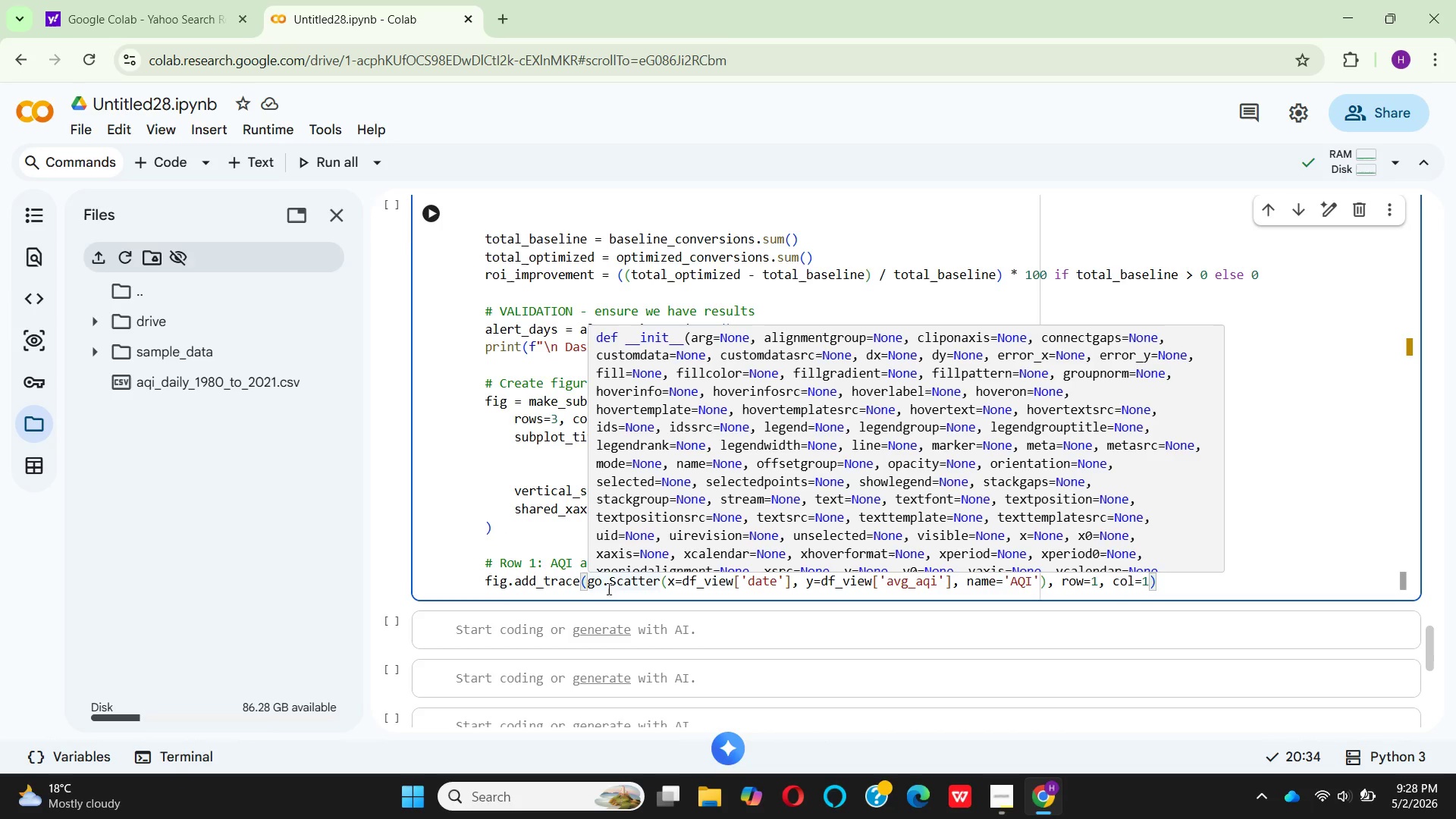 
left_click([700, 588])
 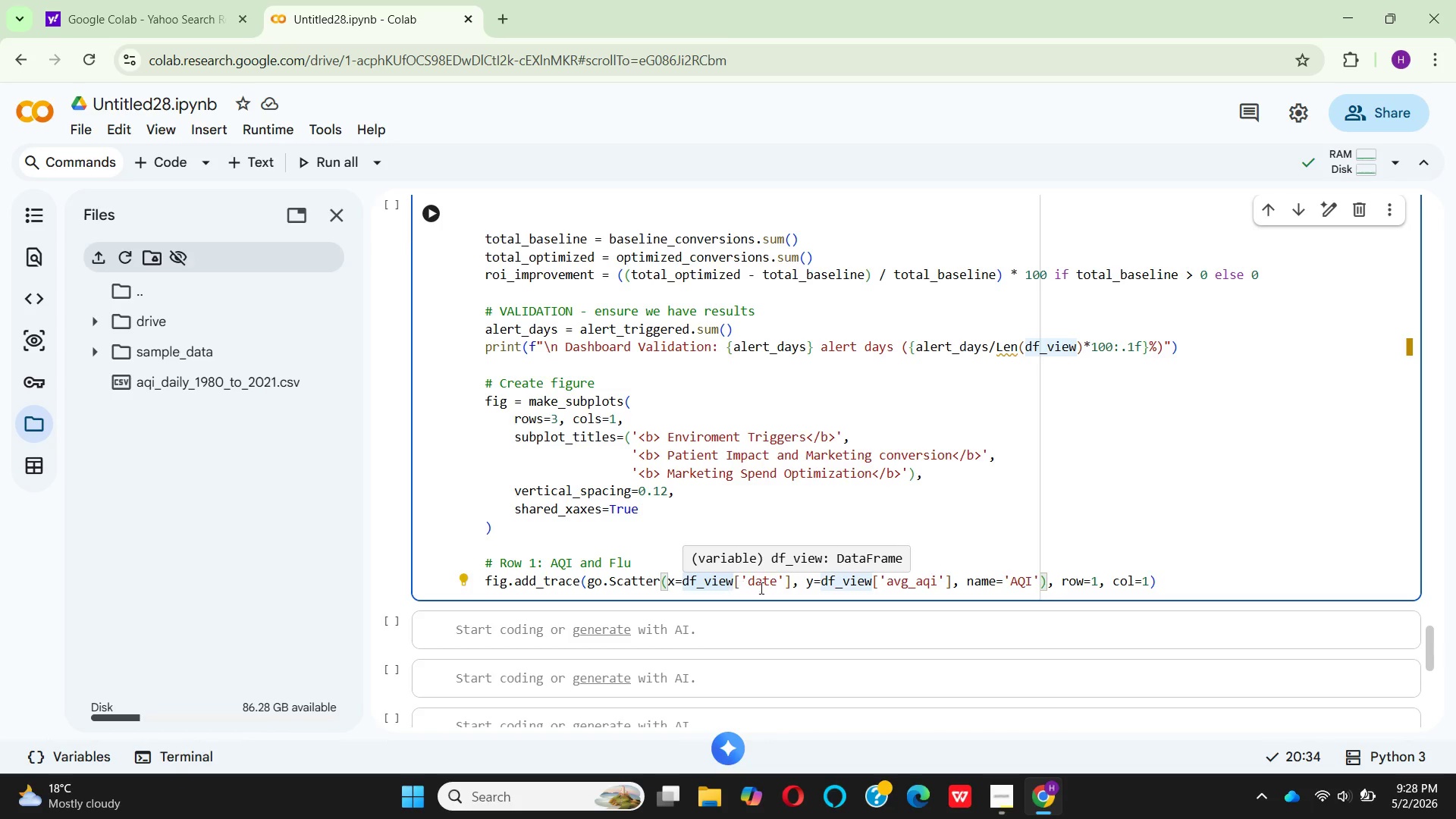 
wait(6.34)
 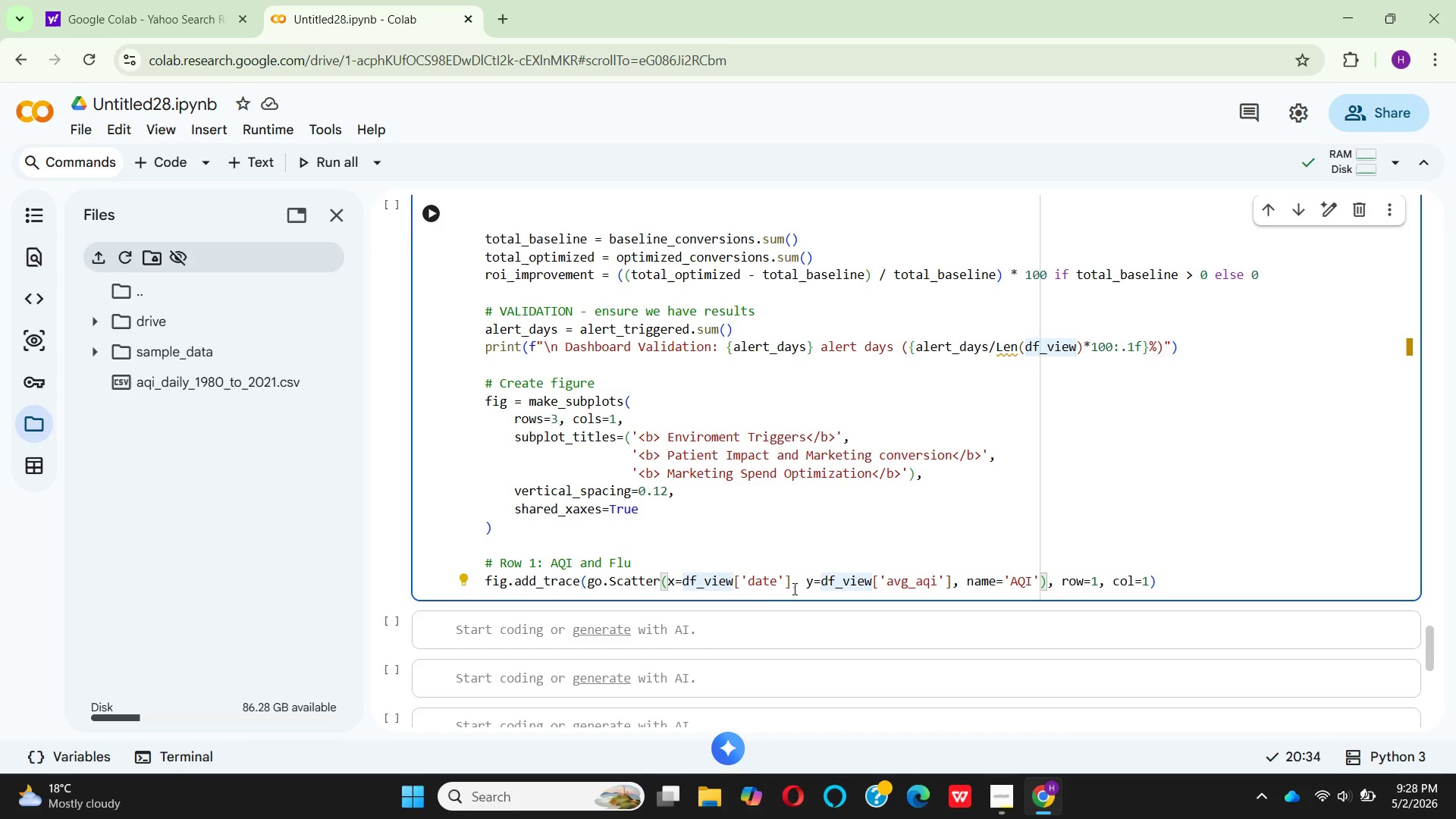 
left_click([802, 592])
 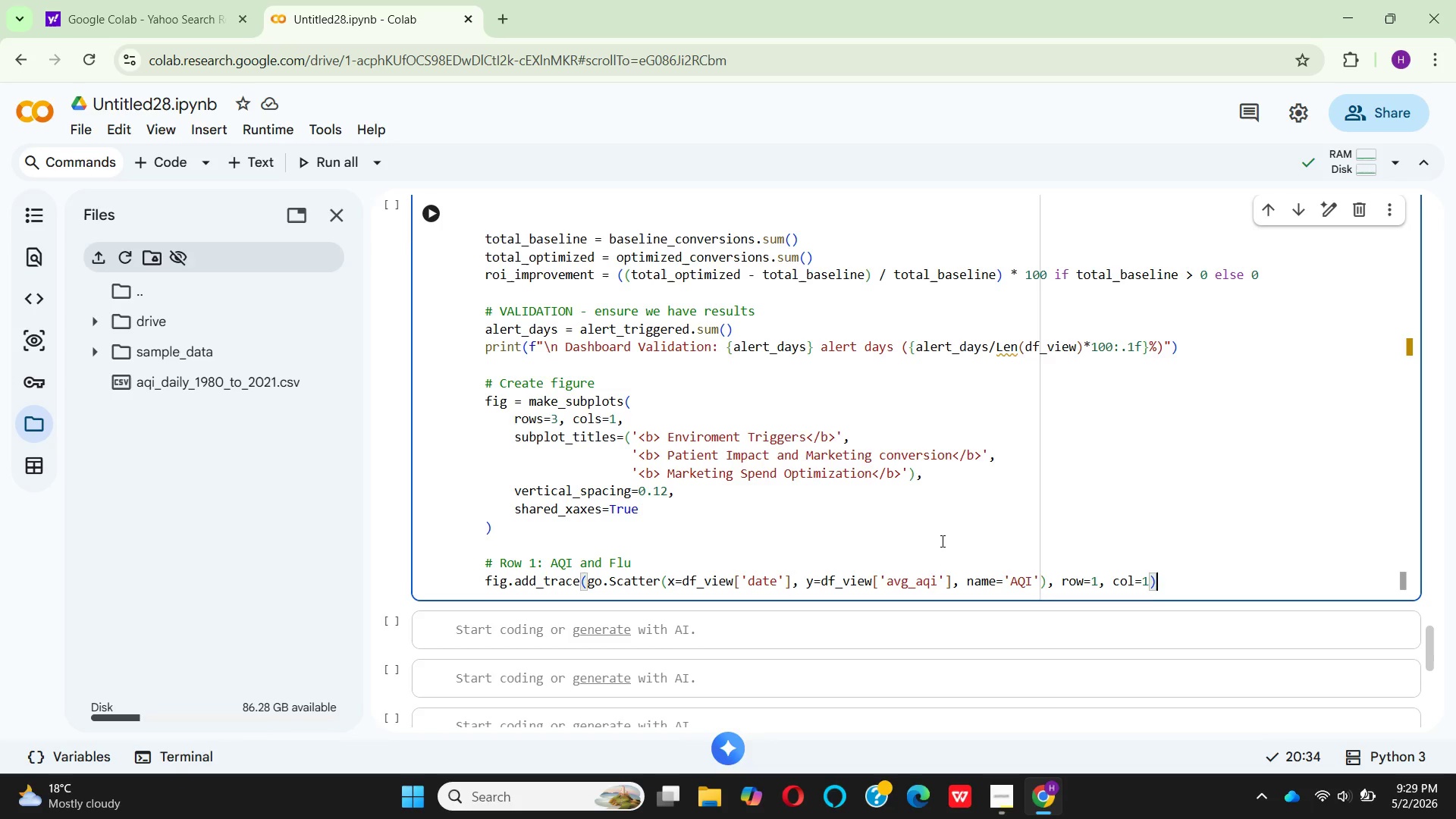 
wait(7.31)
 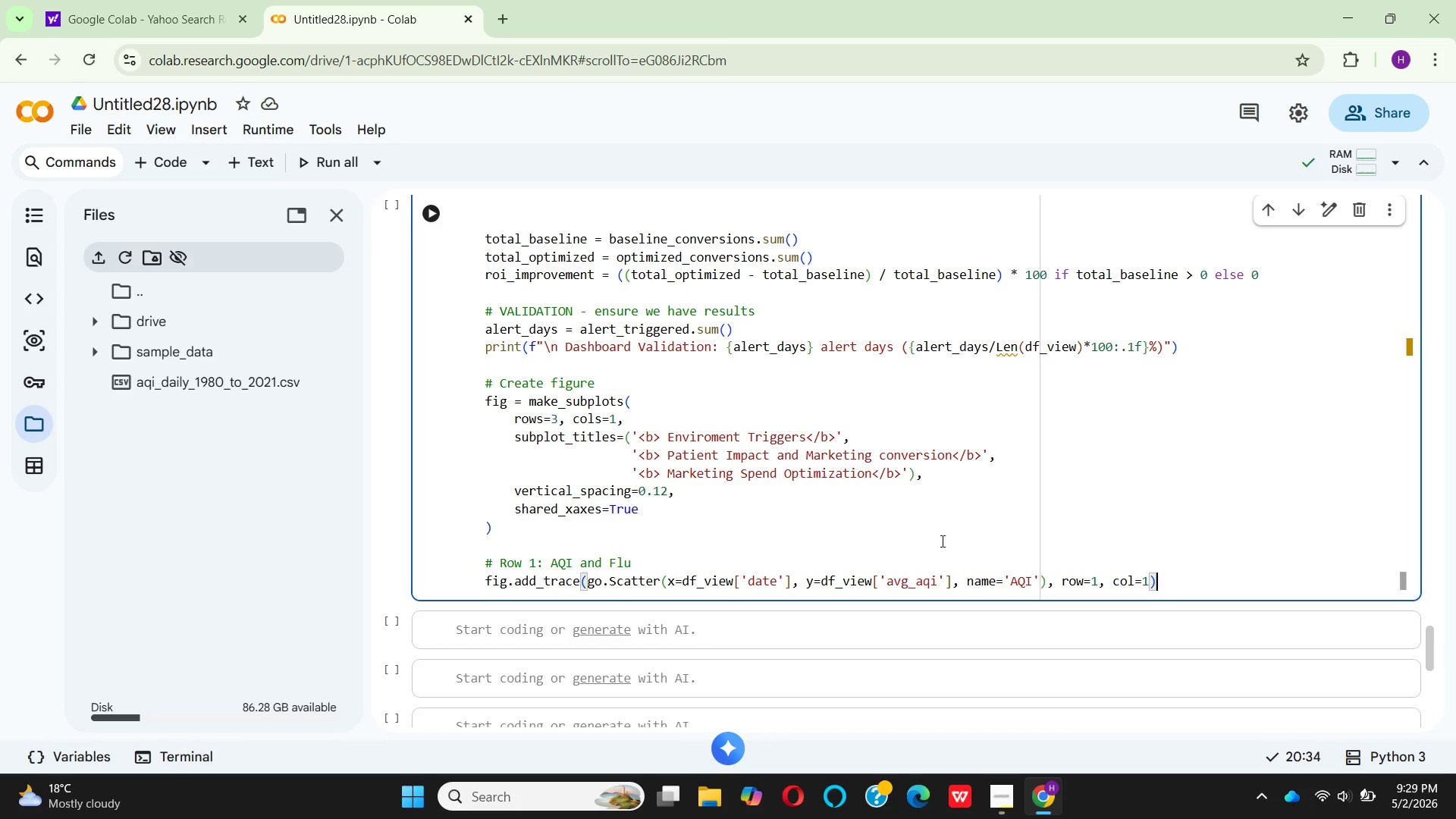 
left_click([965, 585])
 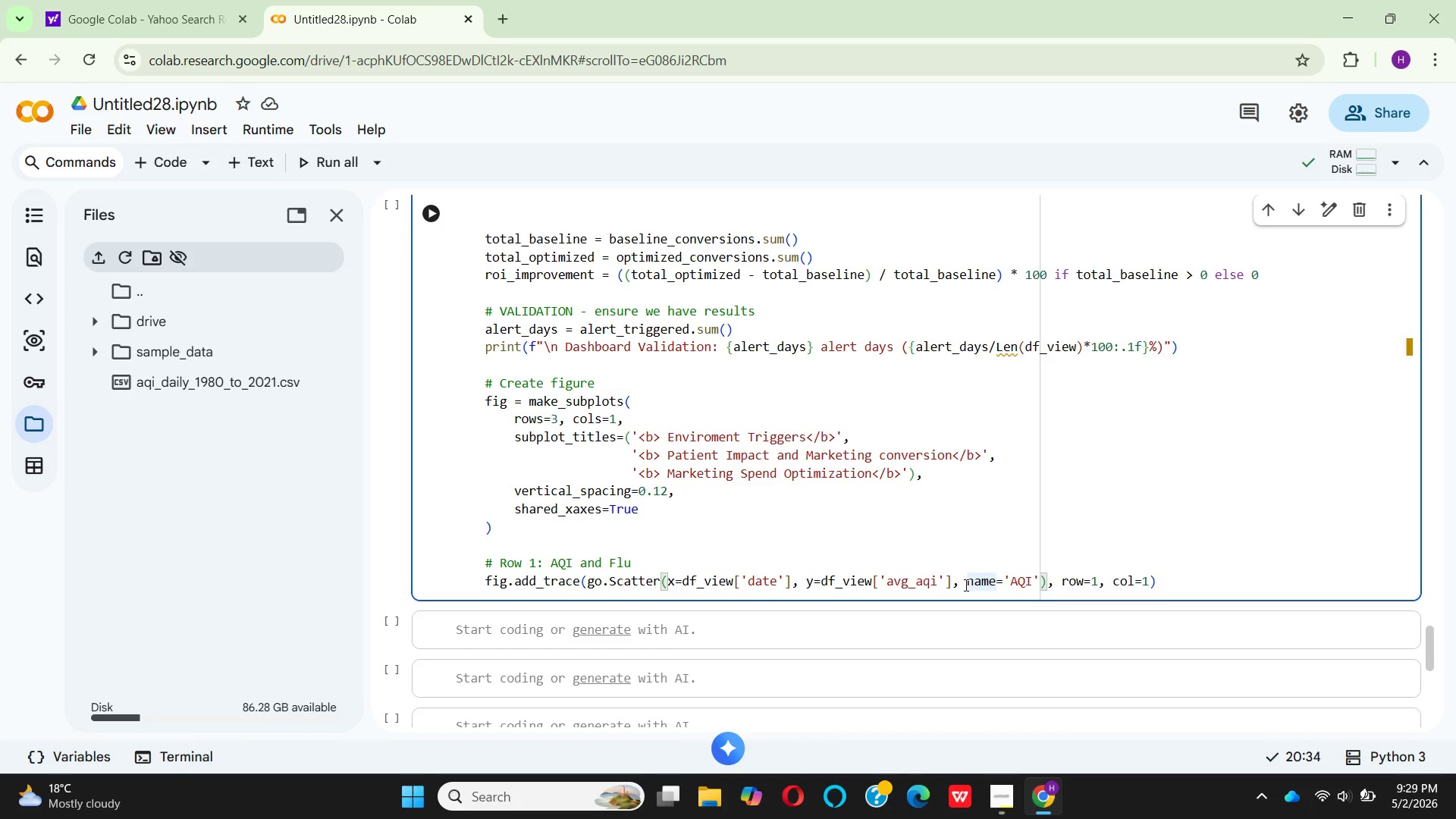 
key(Enter)
 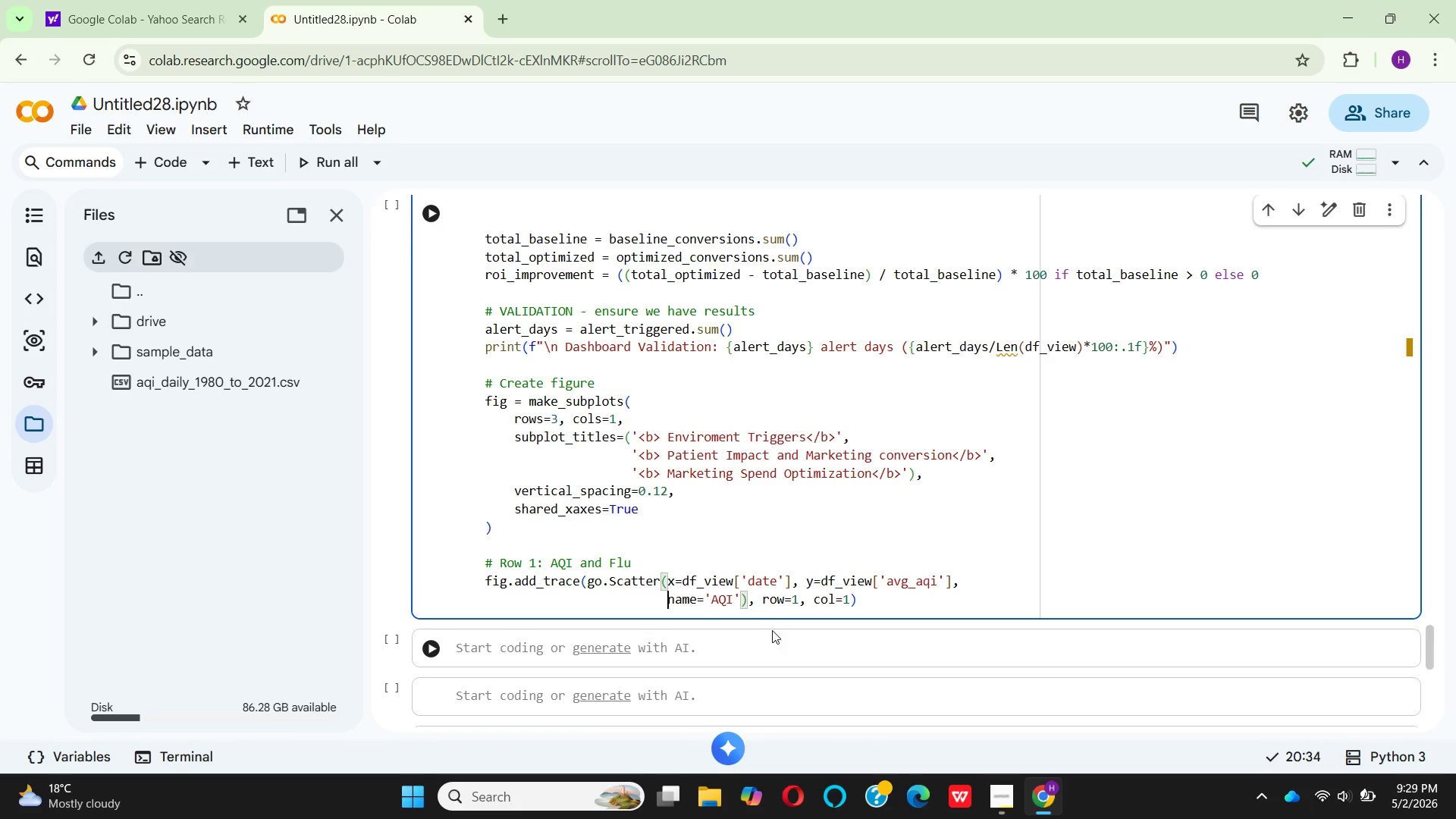 
wait(10.14)
 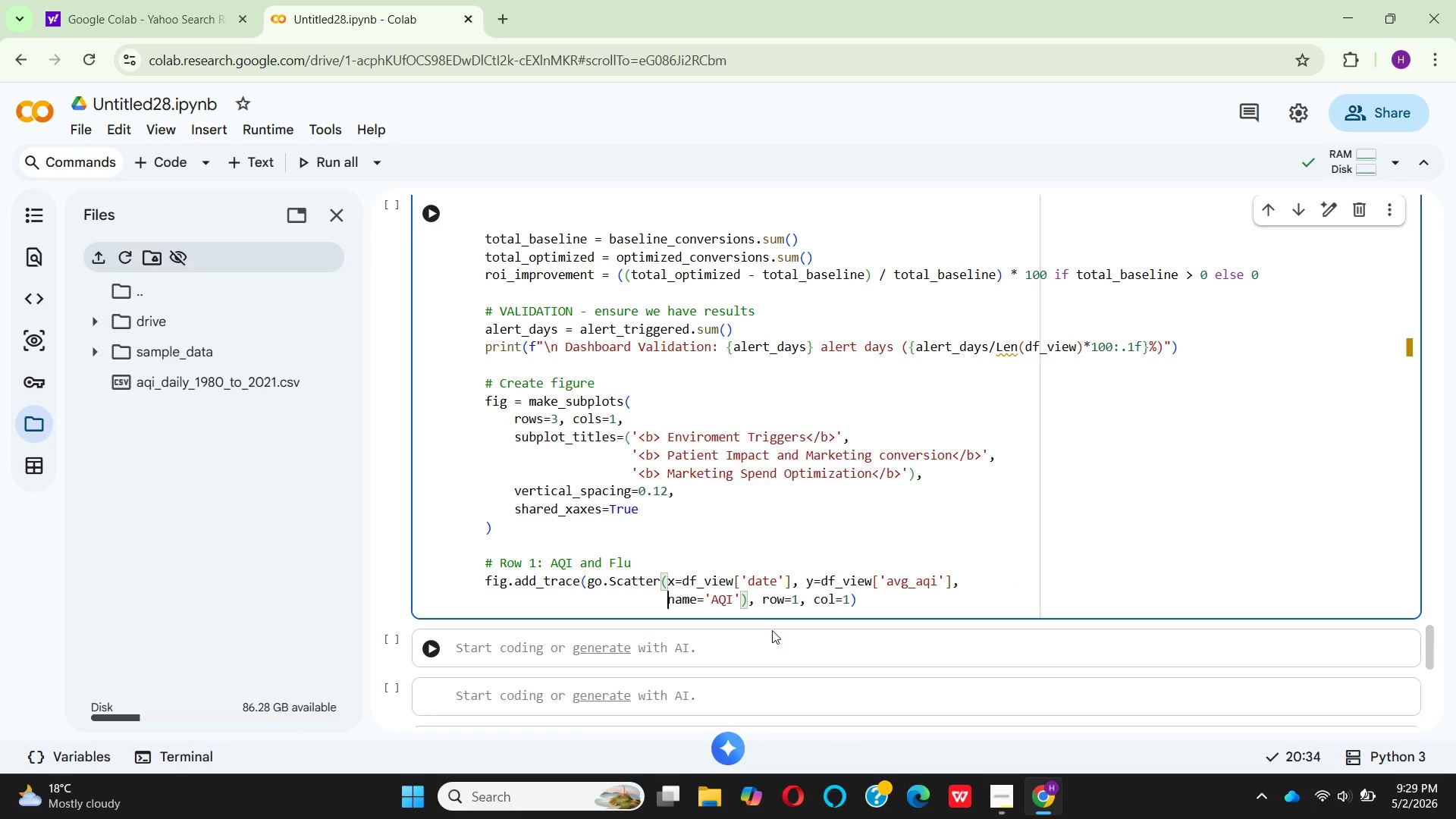 
type(mode='')
 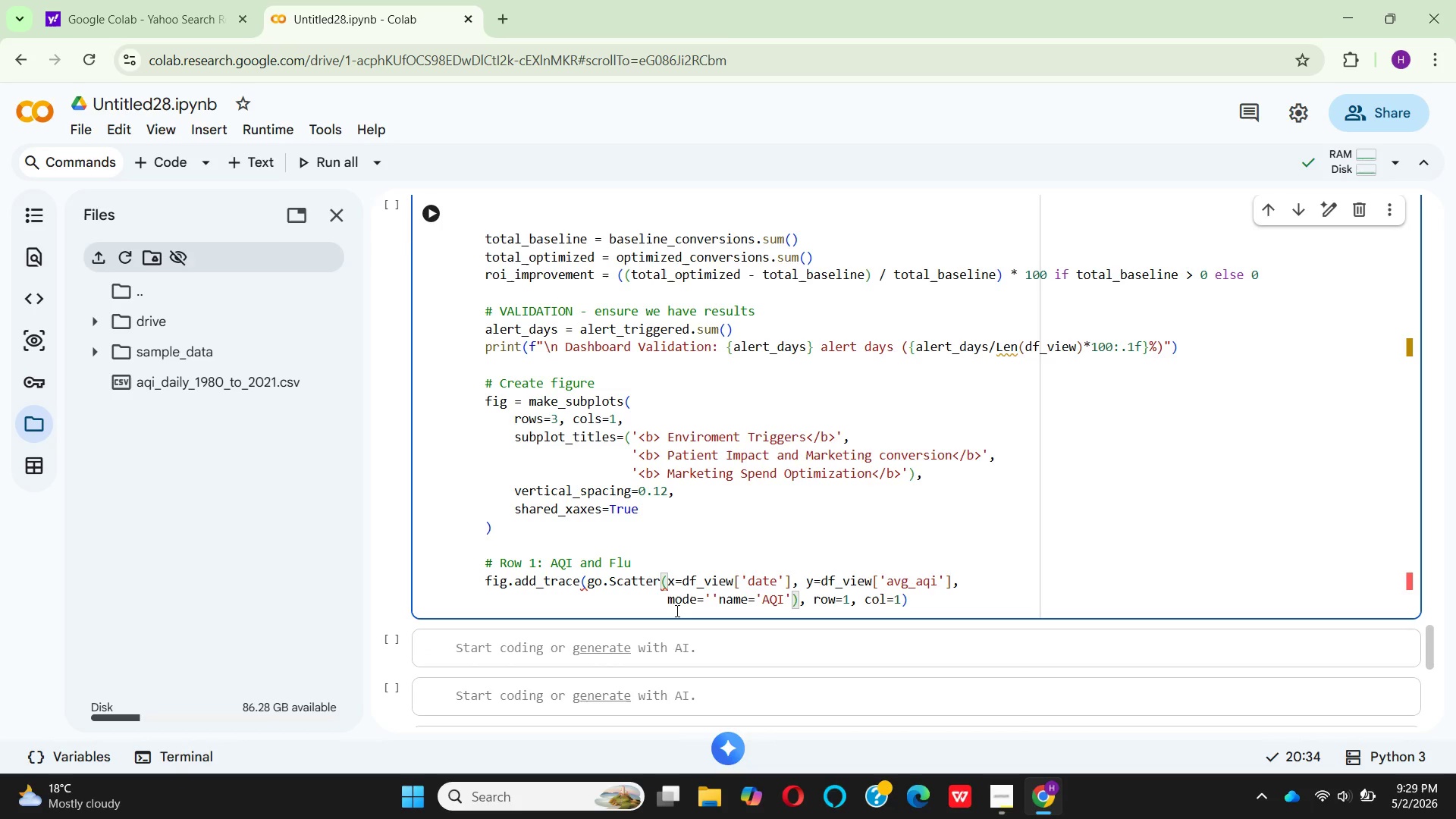 
key(ArrowLeft)
 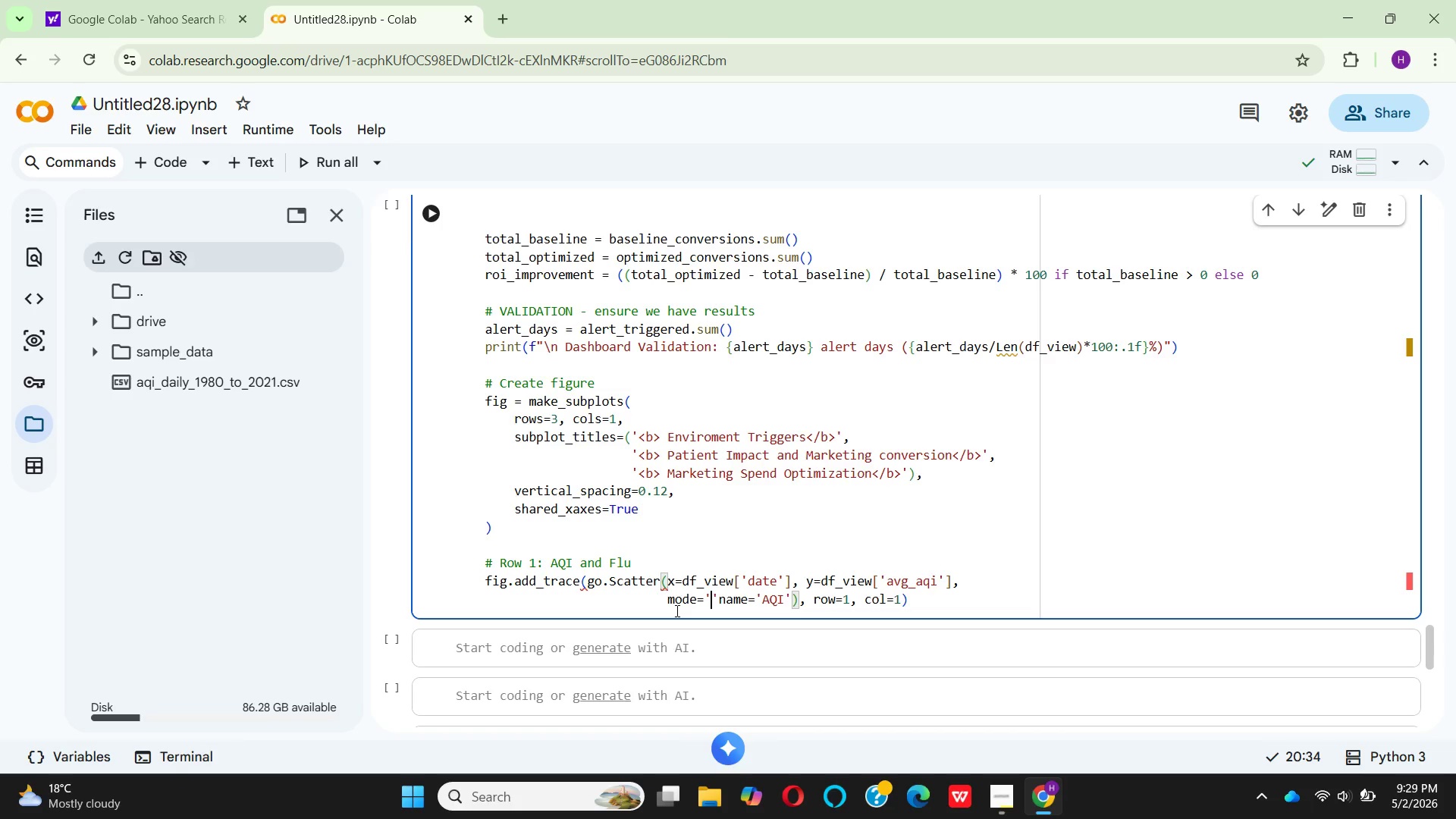 
type(lines)
 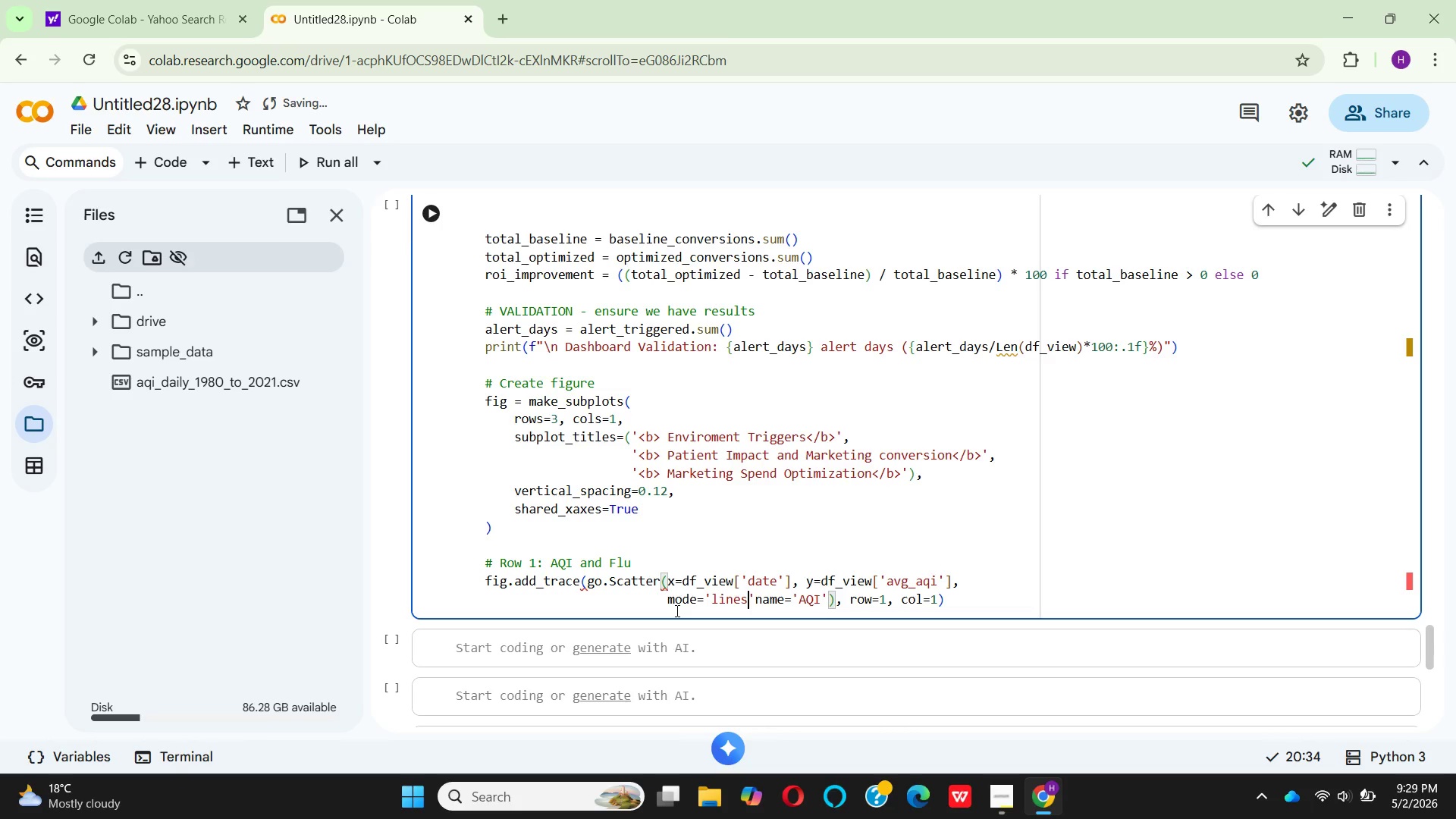 
key(ArrowRight)
 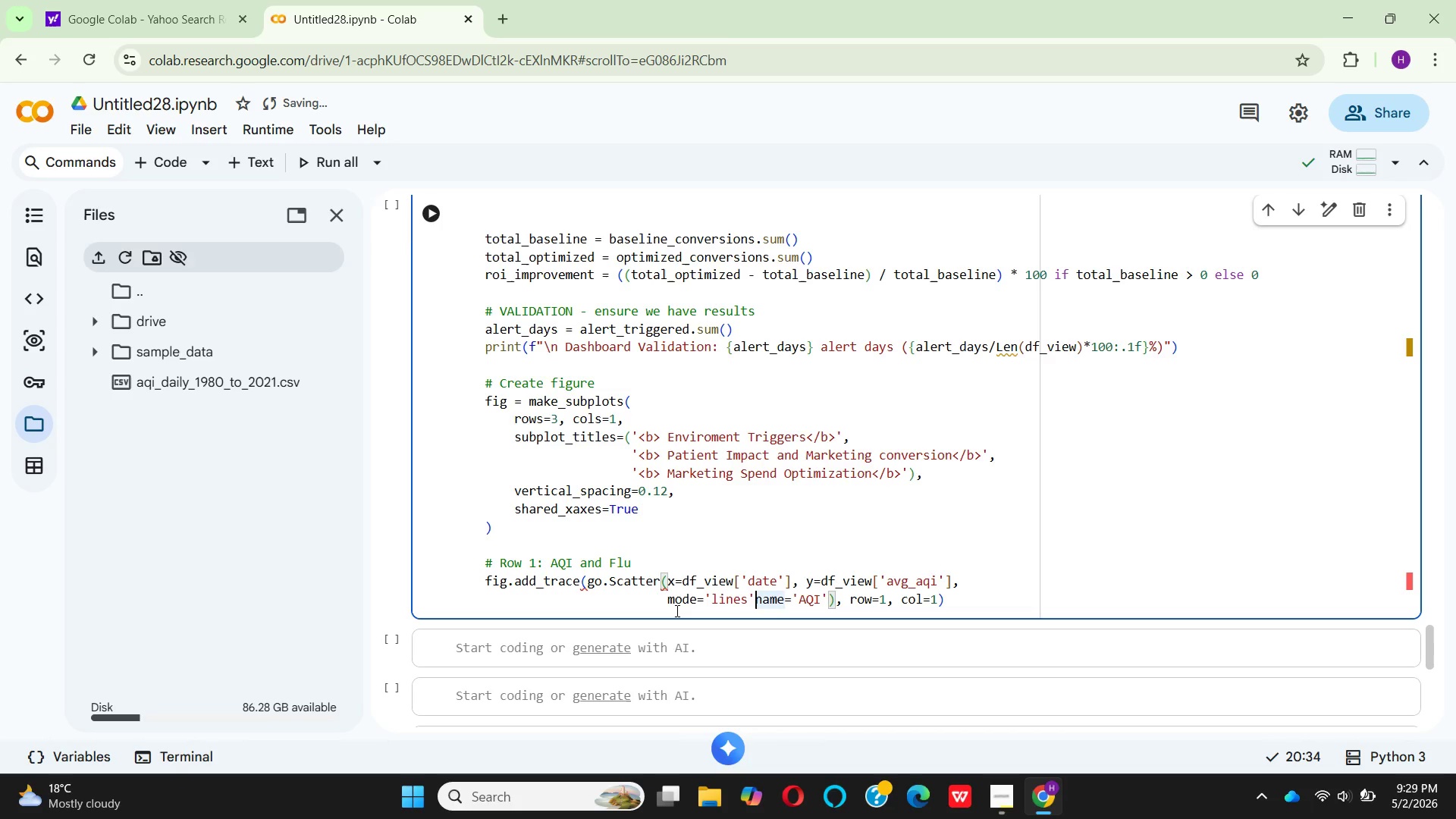 
key(Comma)
 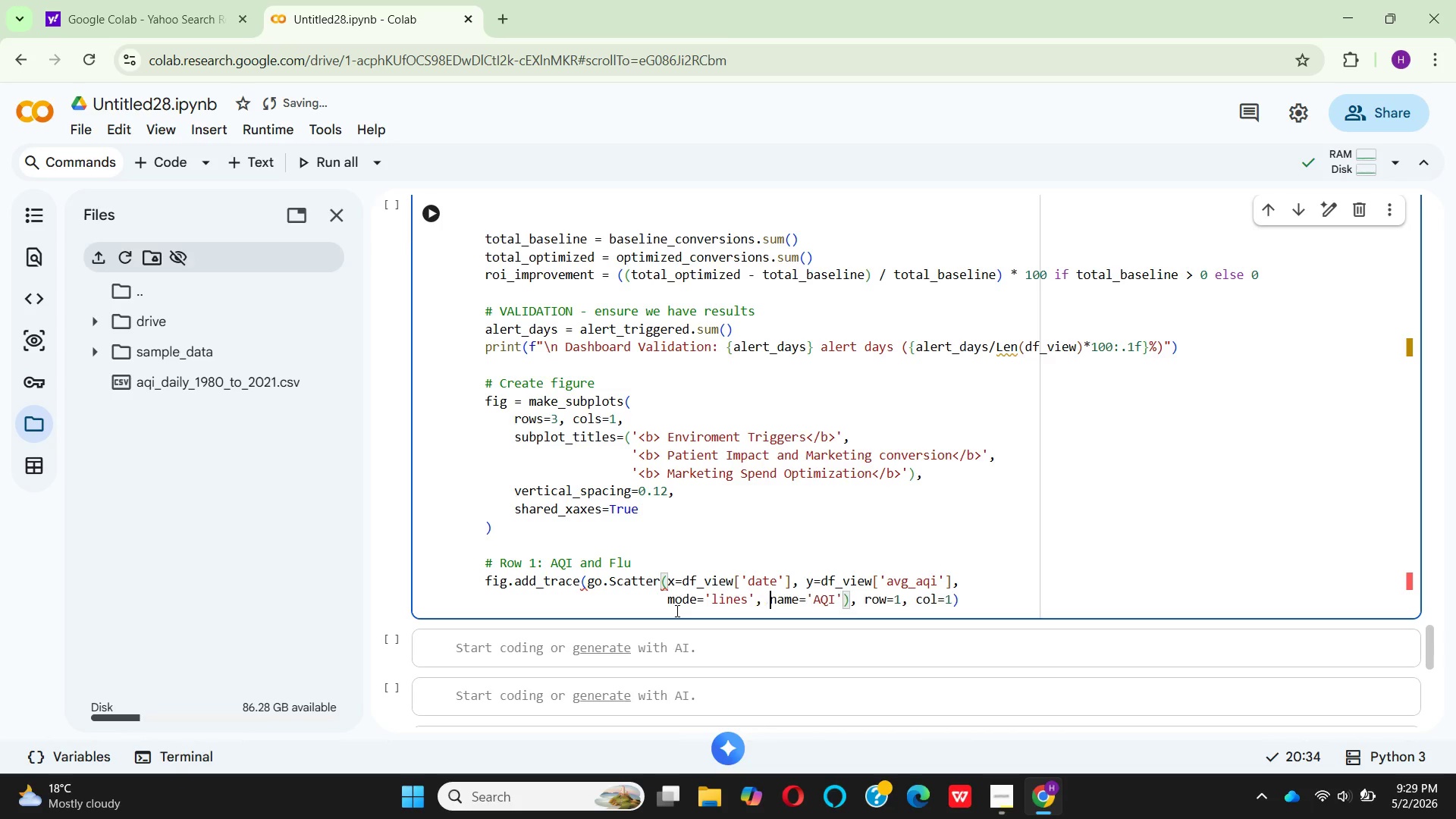 
key(Space)
 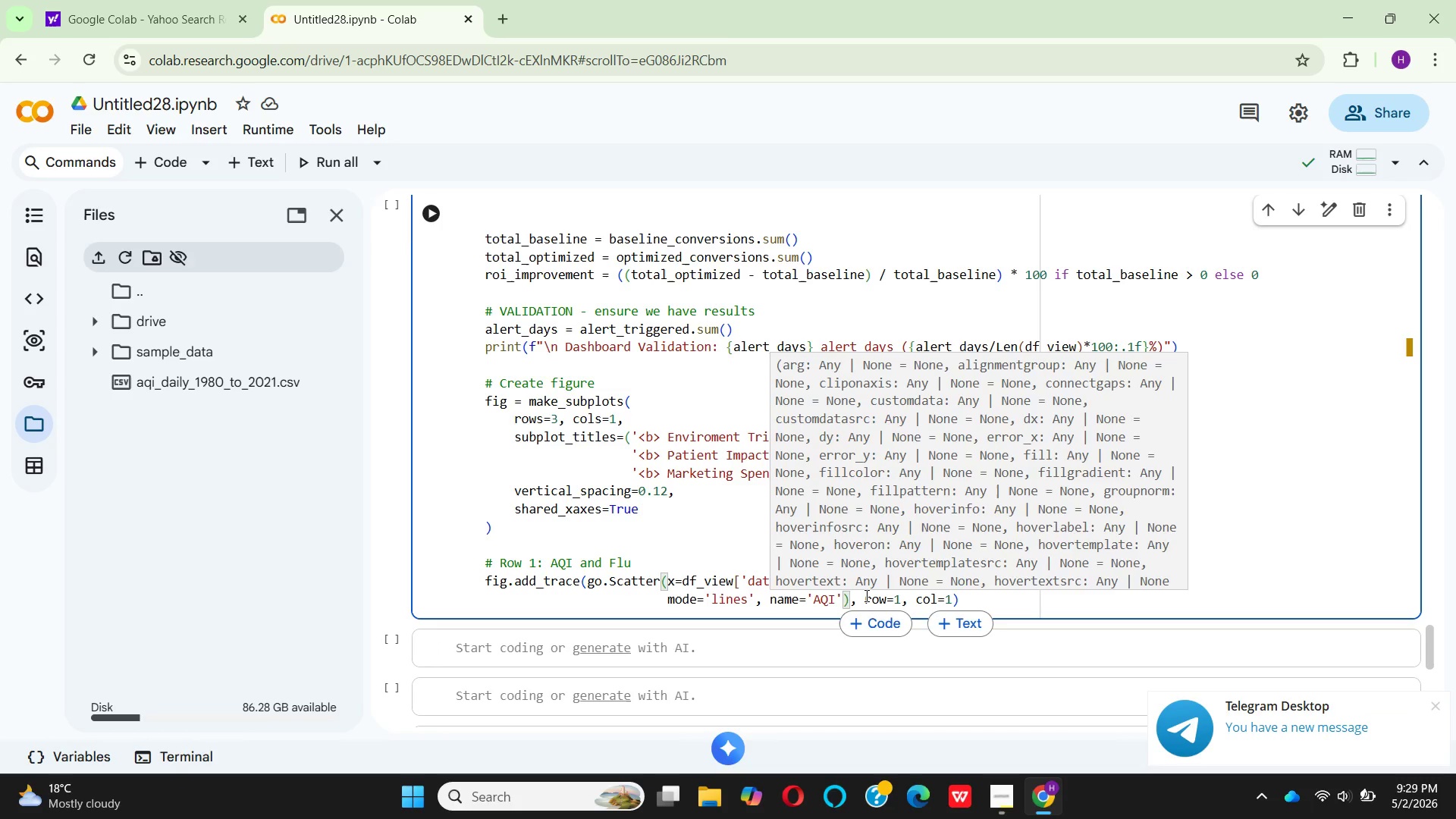 
wait(5.02)
 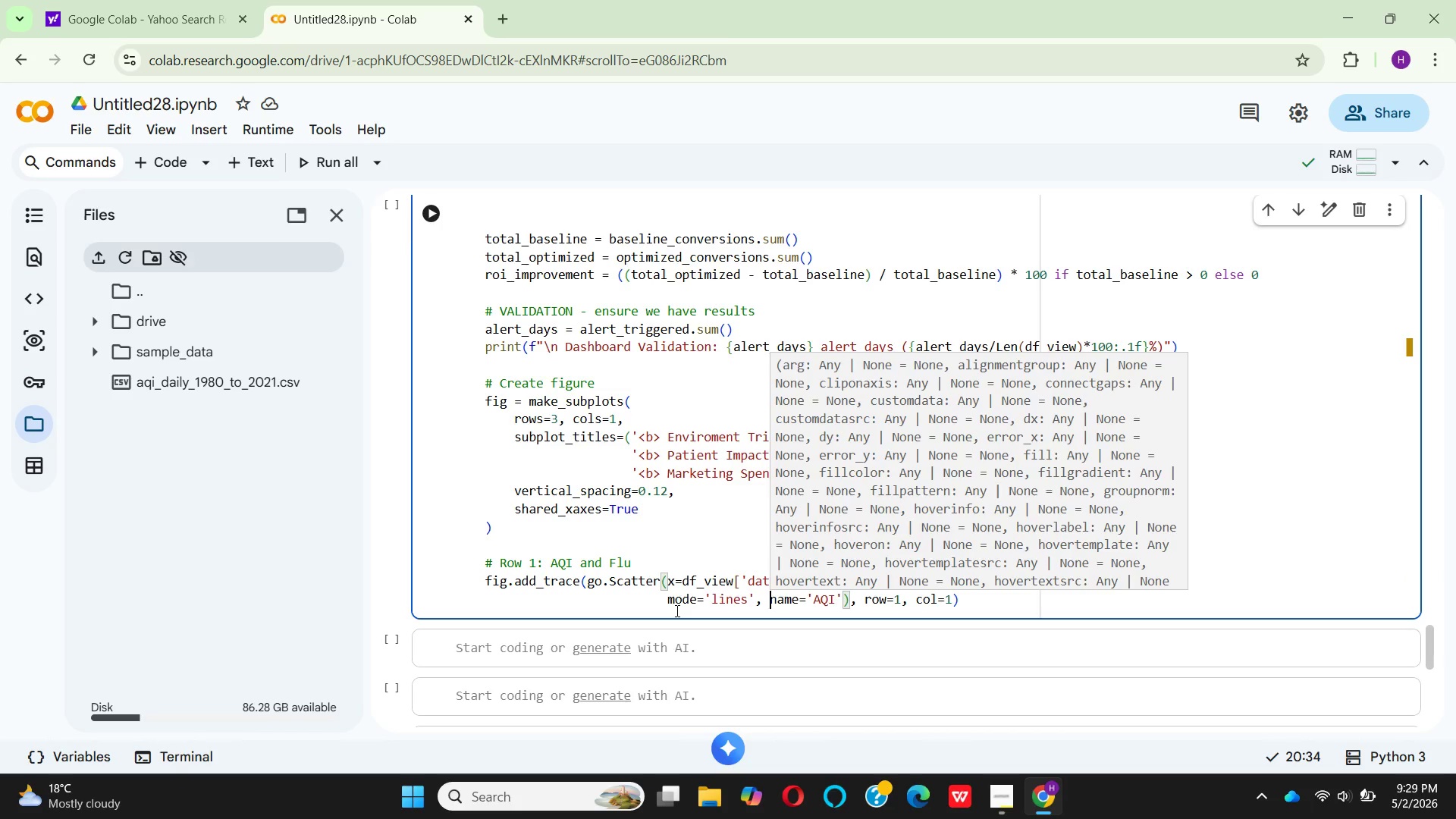 
left_click([865, 595])
 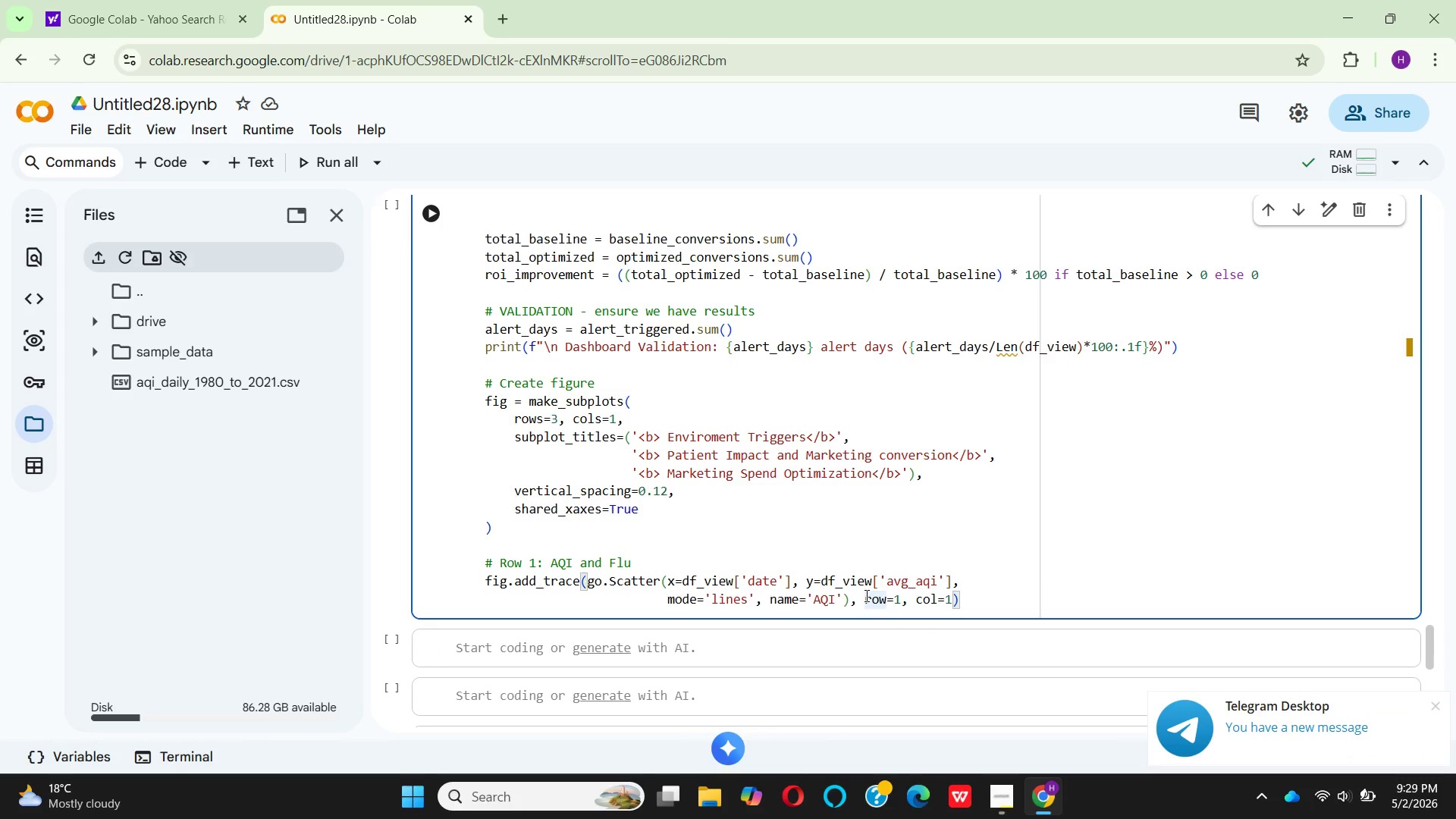 
key(Enter)
 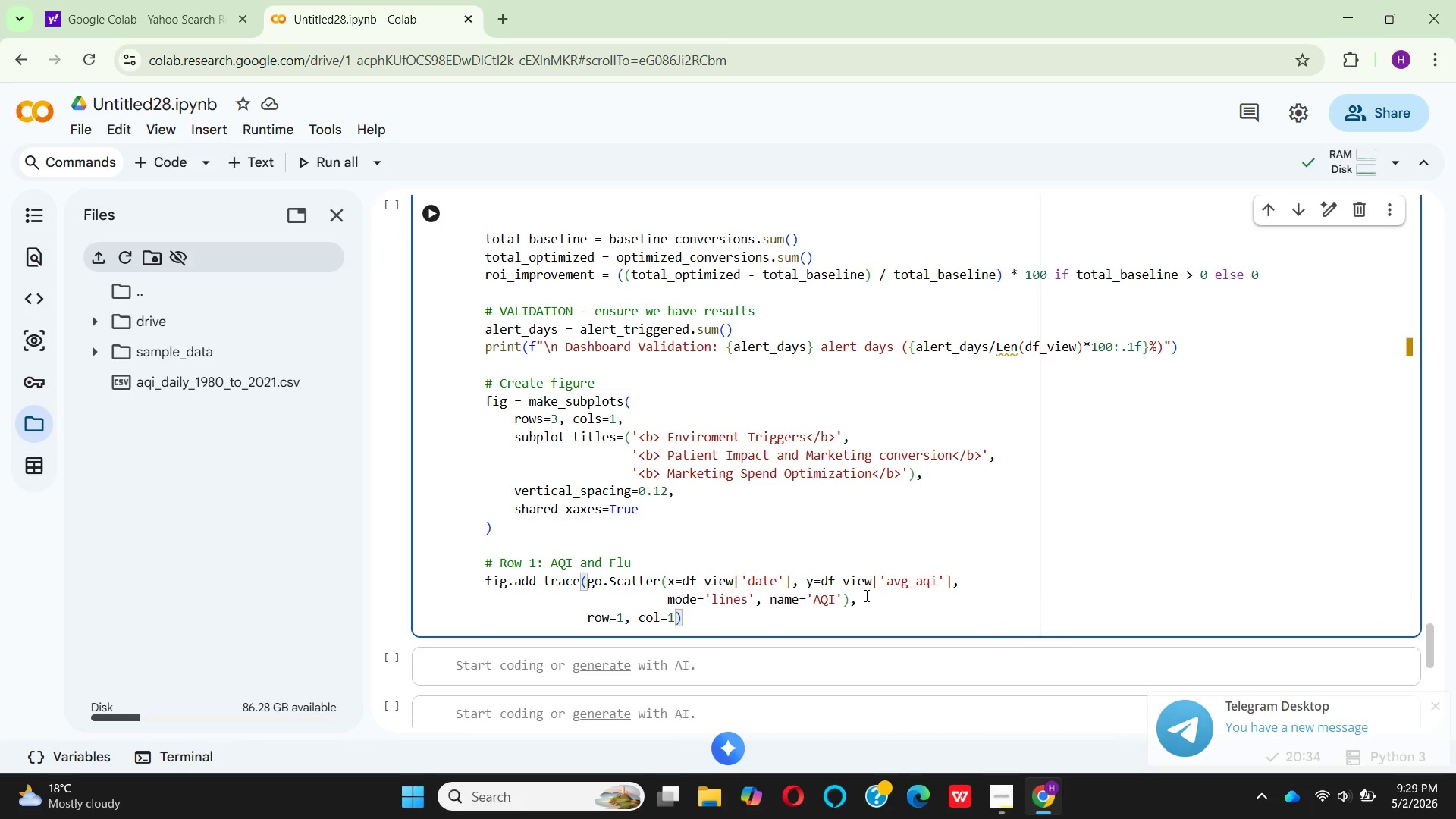 
type(           line)
 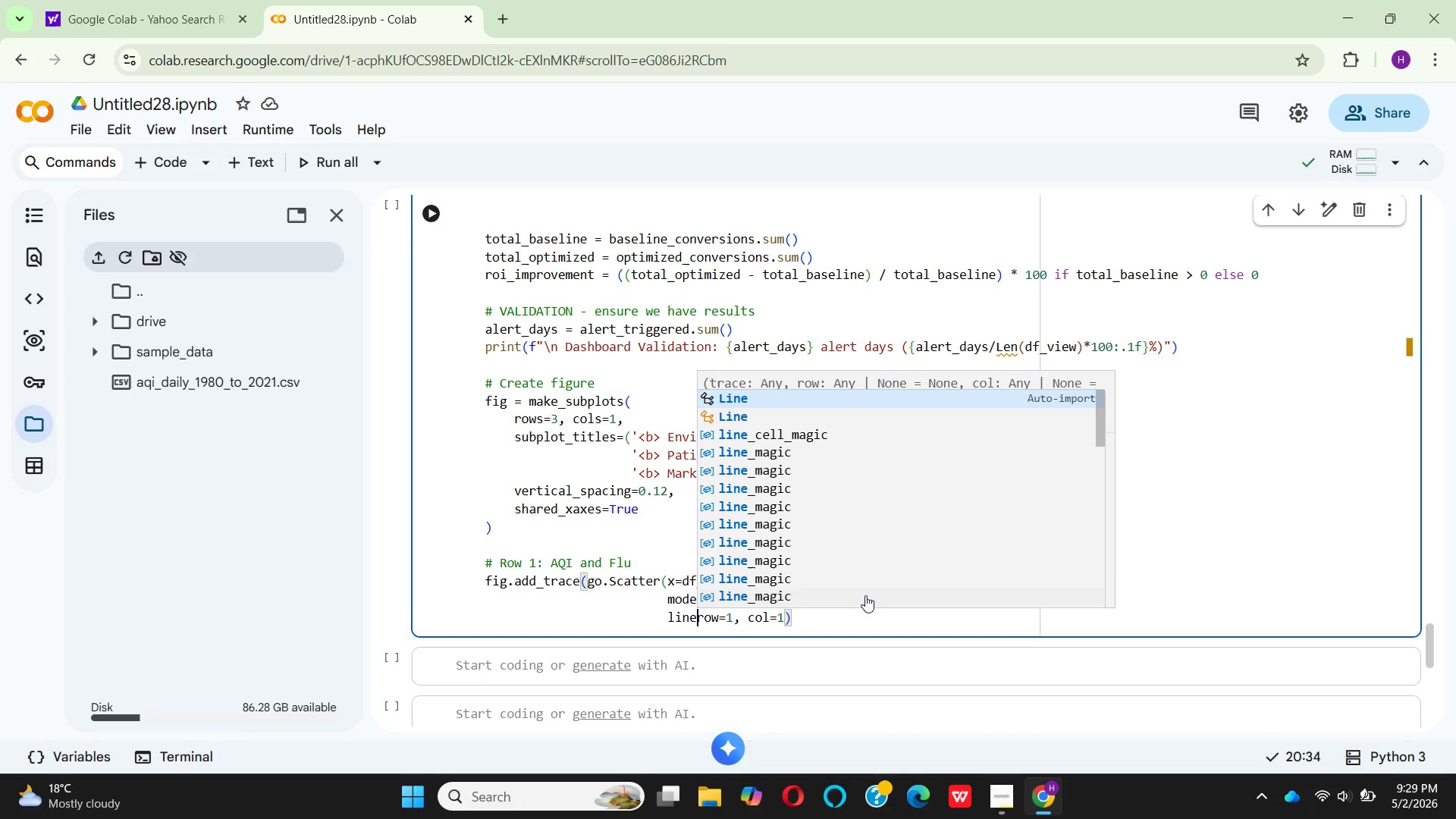 
hold_key(key=Equal, duration=0.33)
 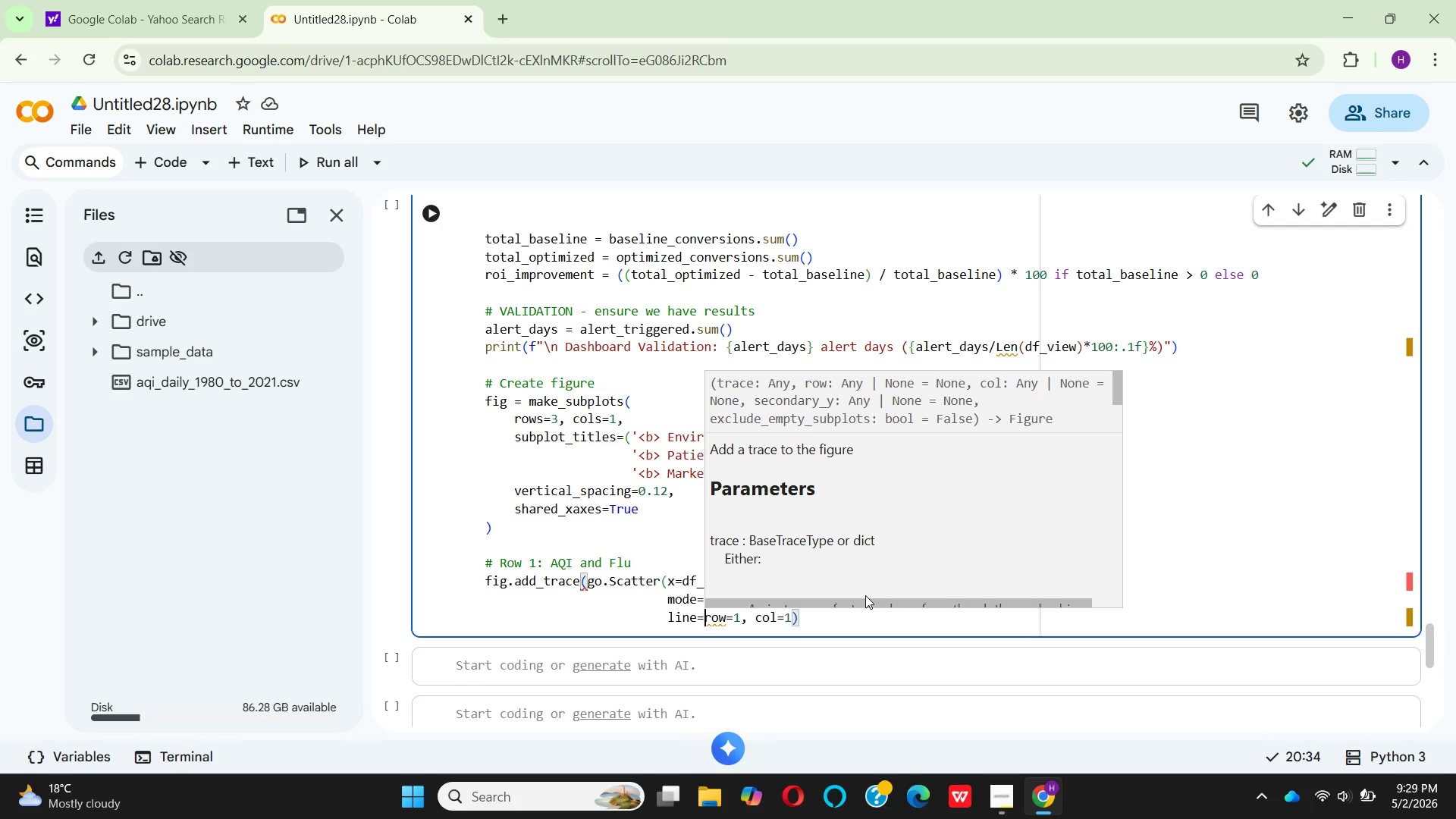 
type(dit()
 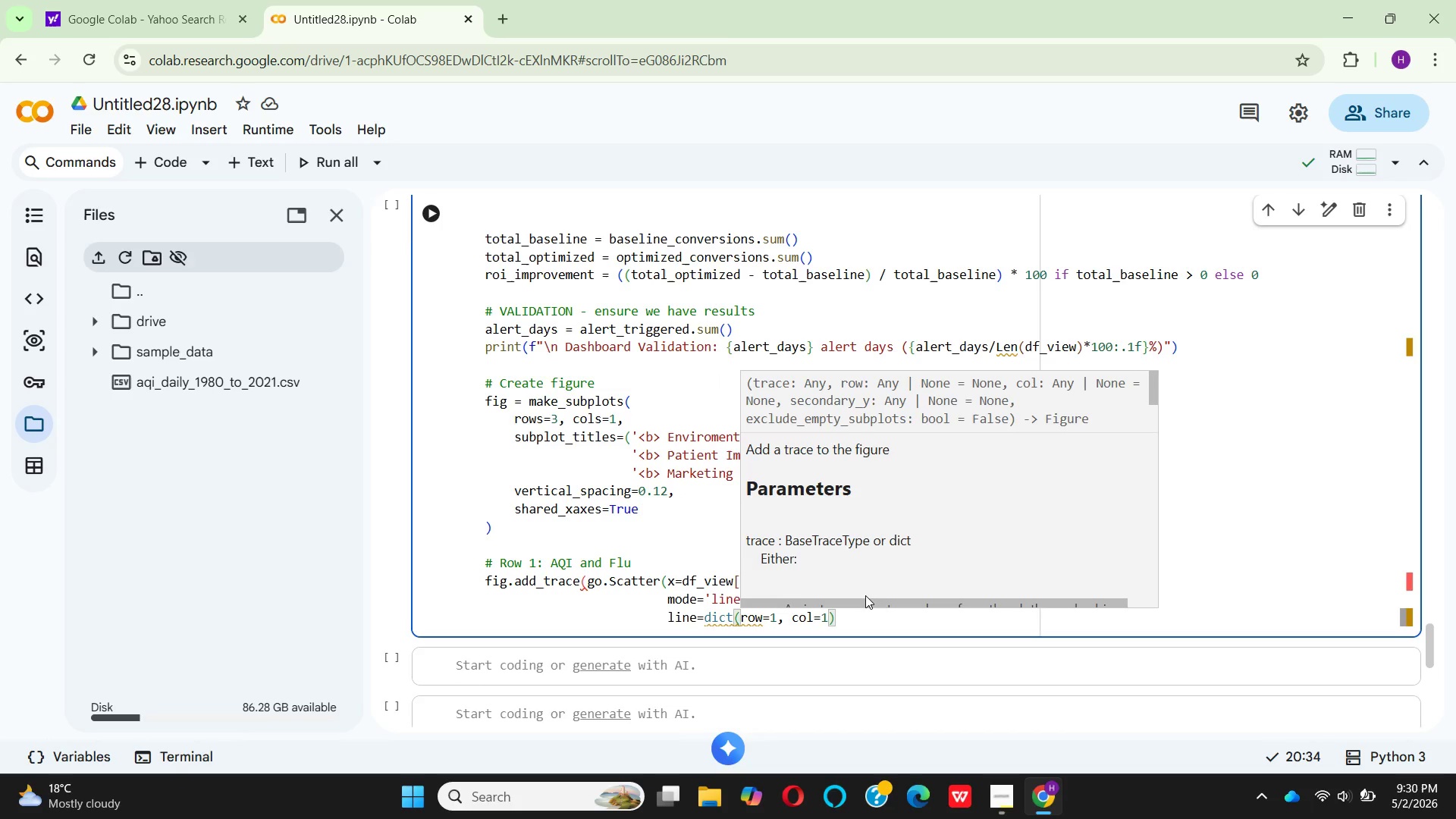 
hold_key(key=C, duration=0.34)
 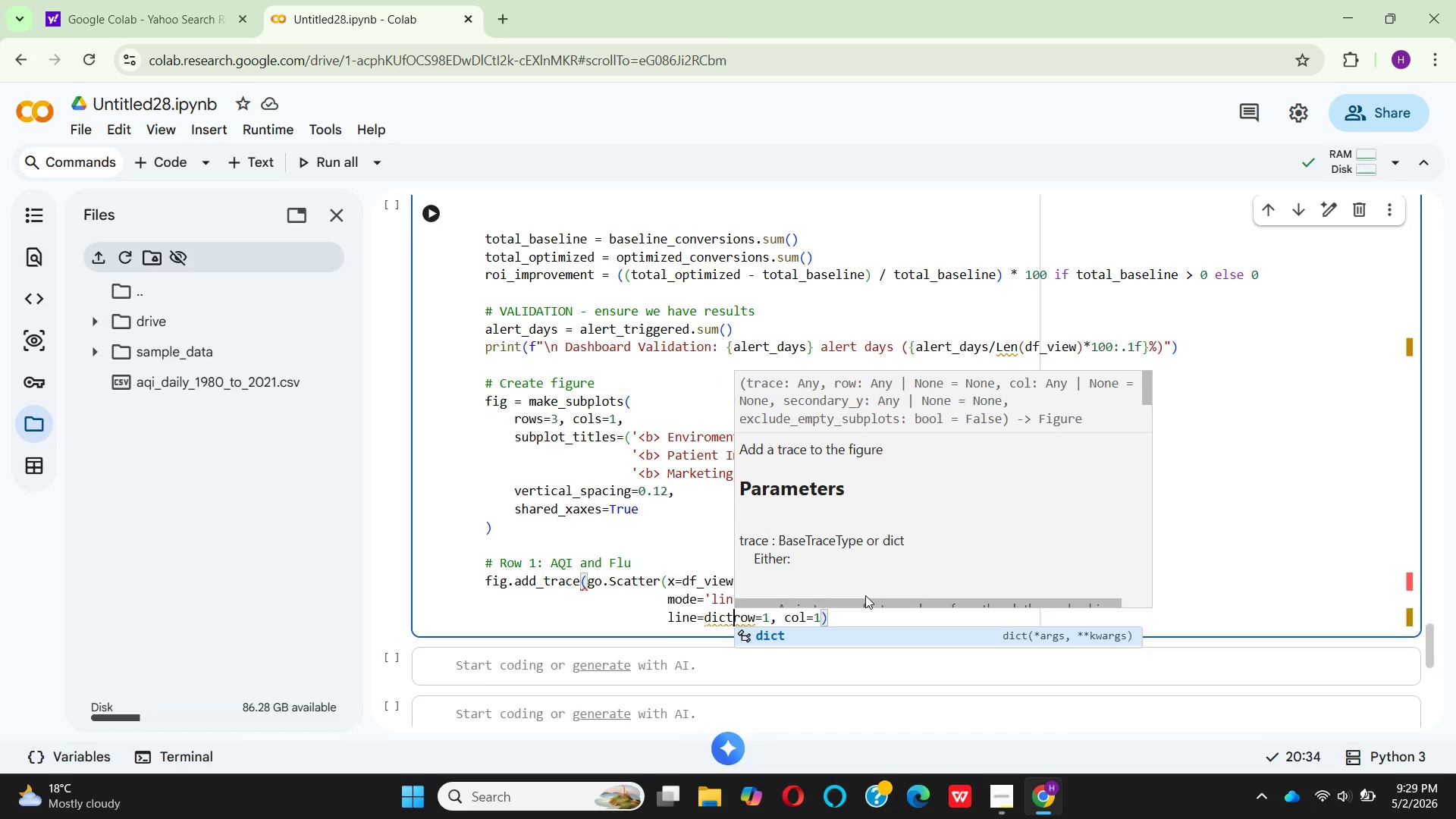 
wait(7.23)
 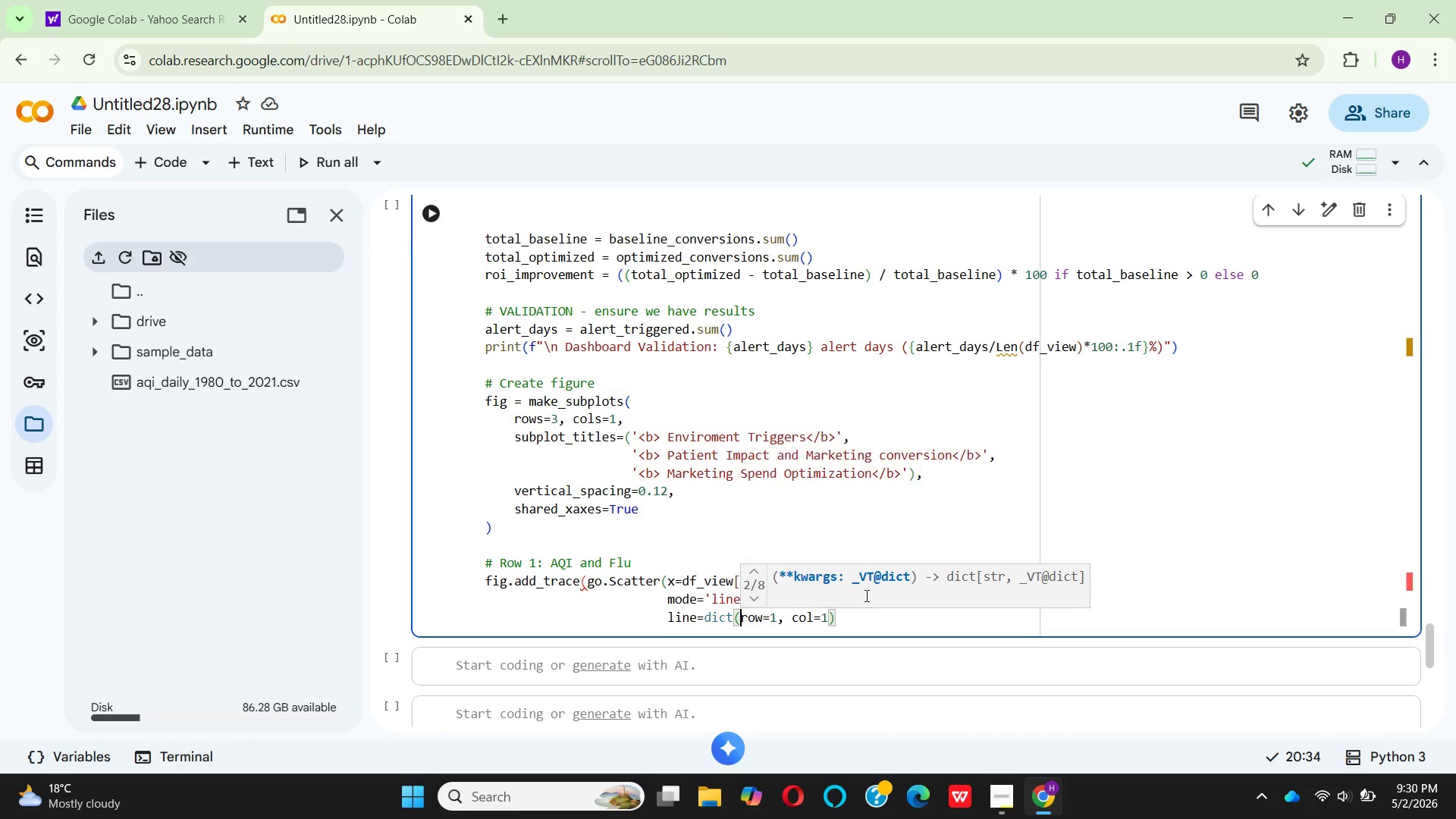 
left_click([829, 618])
 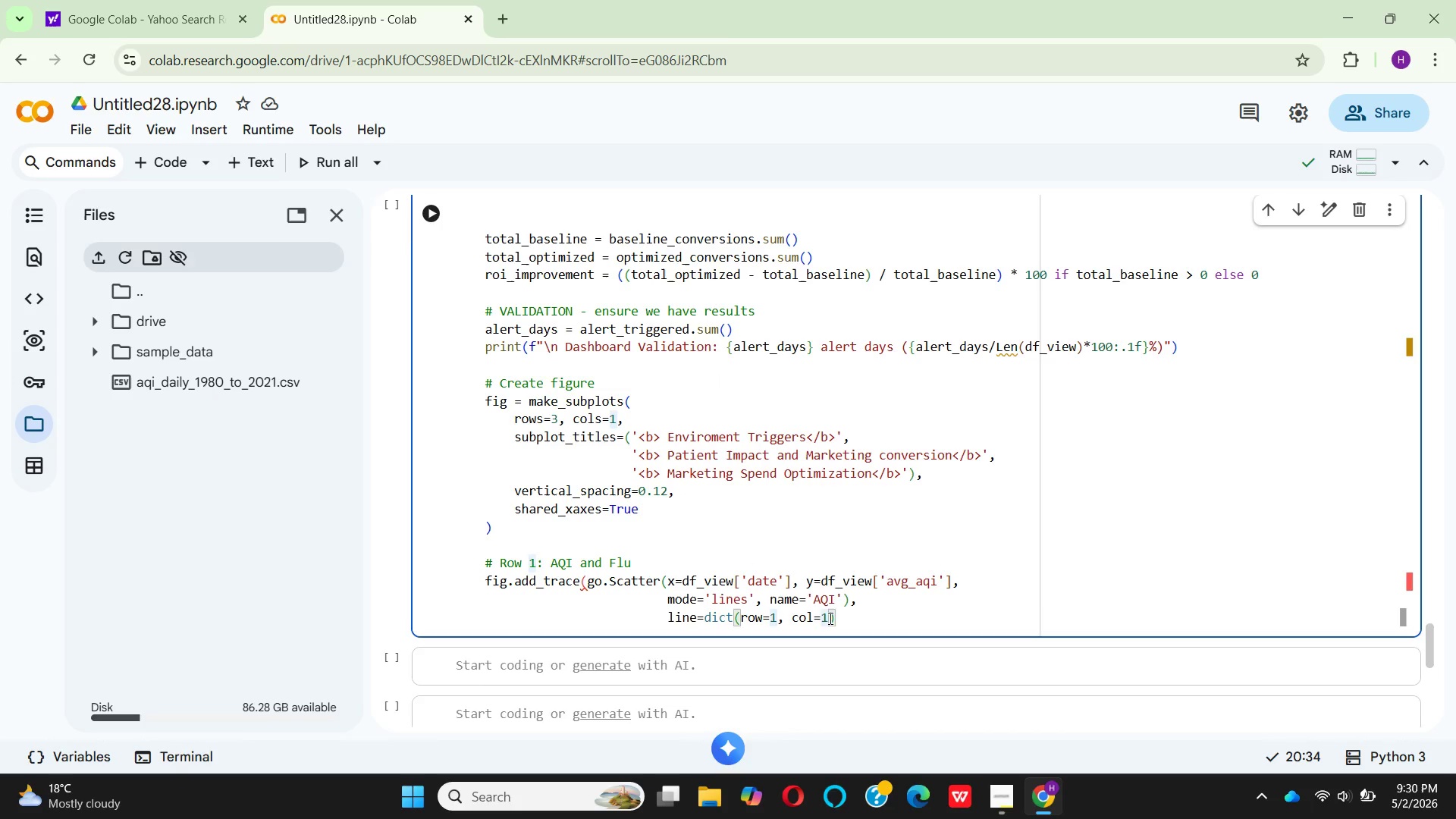 
key(Backspace)
key(Backspace)
key(Backspace)
key(Backspace)
key(Backspace)
key(Backspace)
key(Backspace)
key(Backspace)
key(Backspace)
key(Backspace)
key(Backspace)
key(Backspace)
type(color=')
 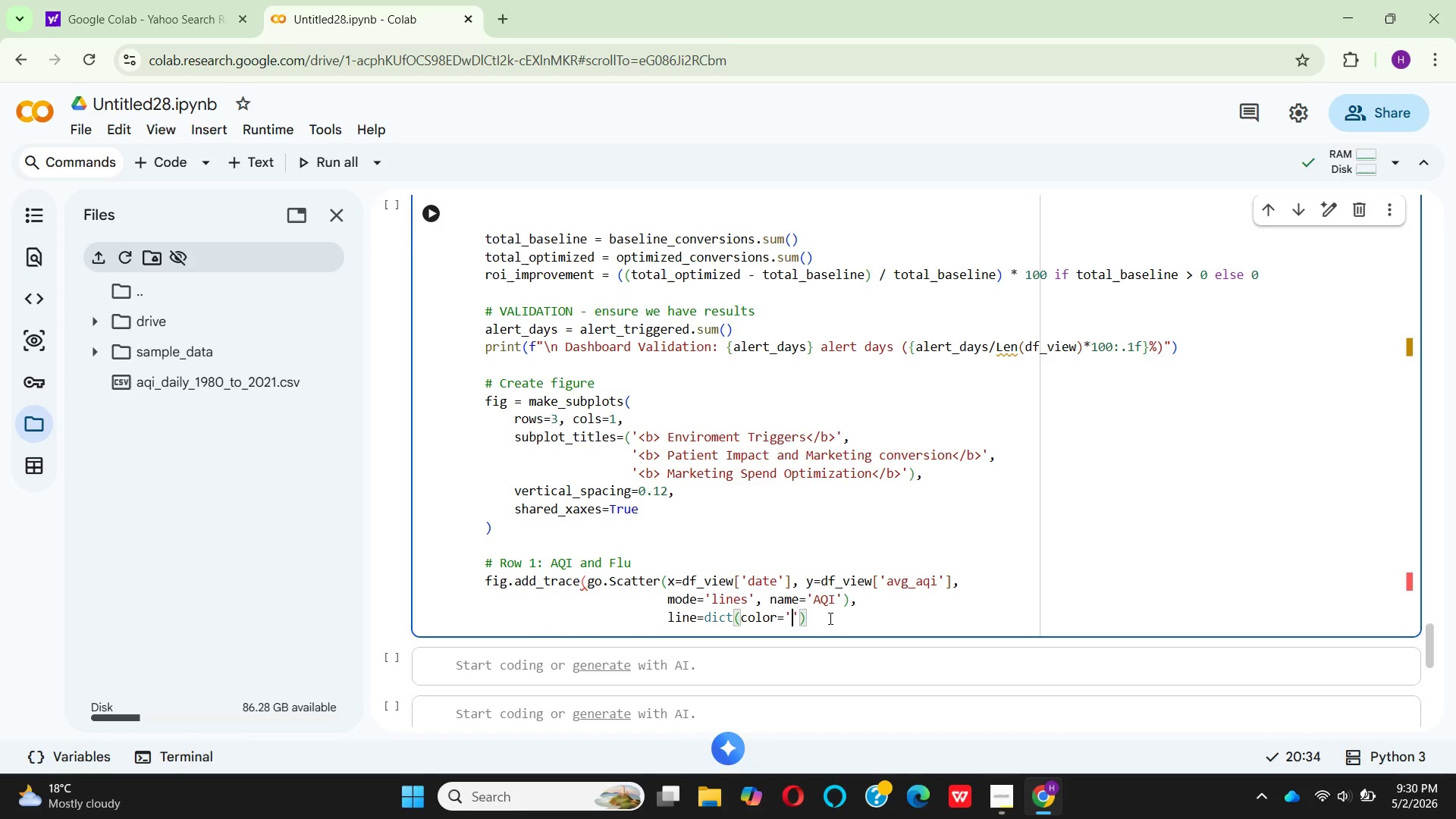 
type(#FF)
 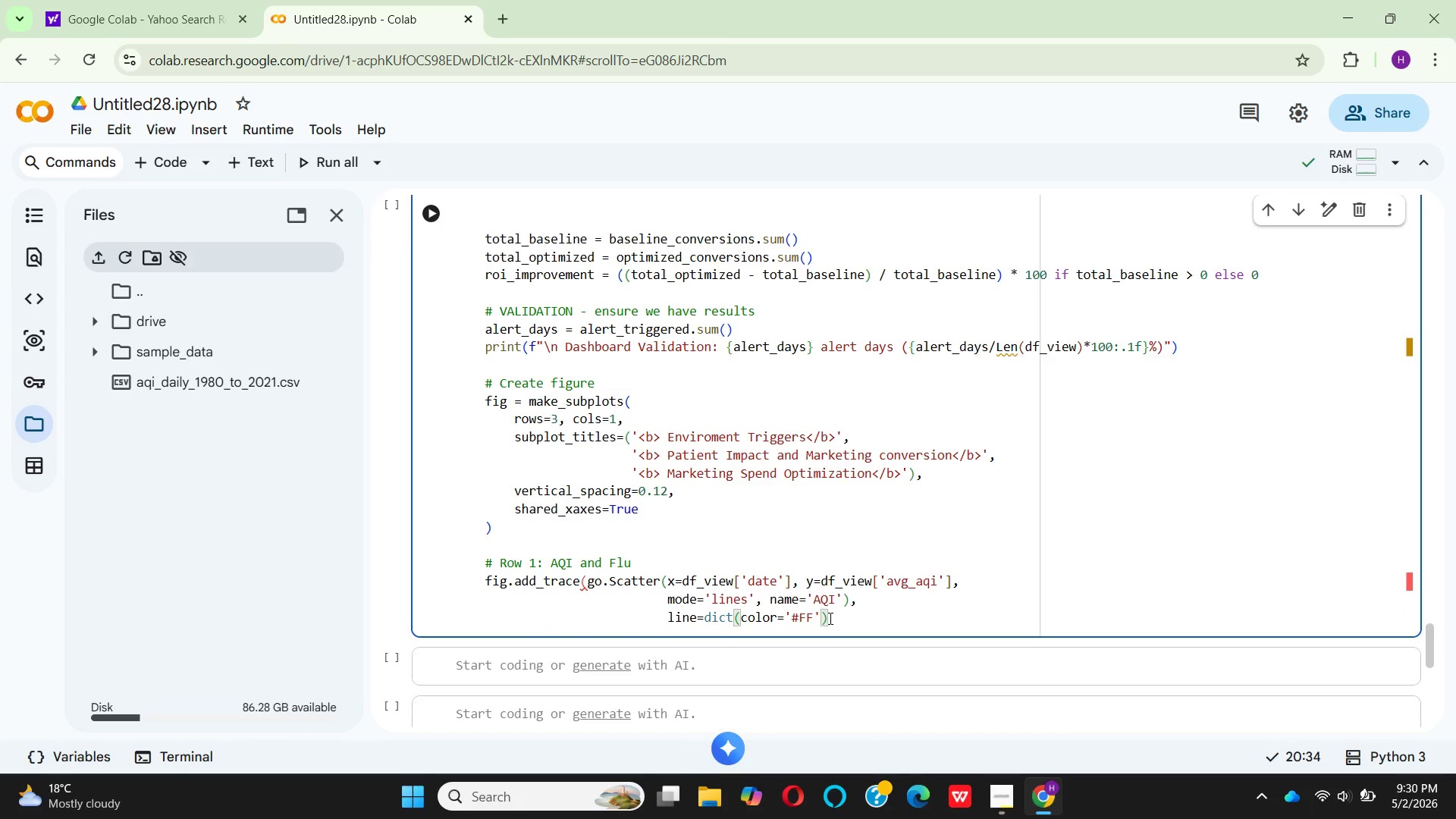 
type(6B35)
 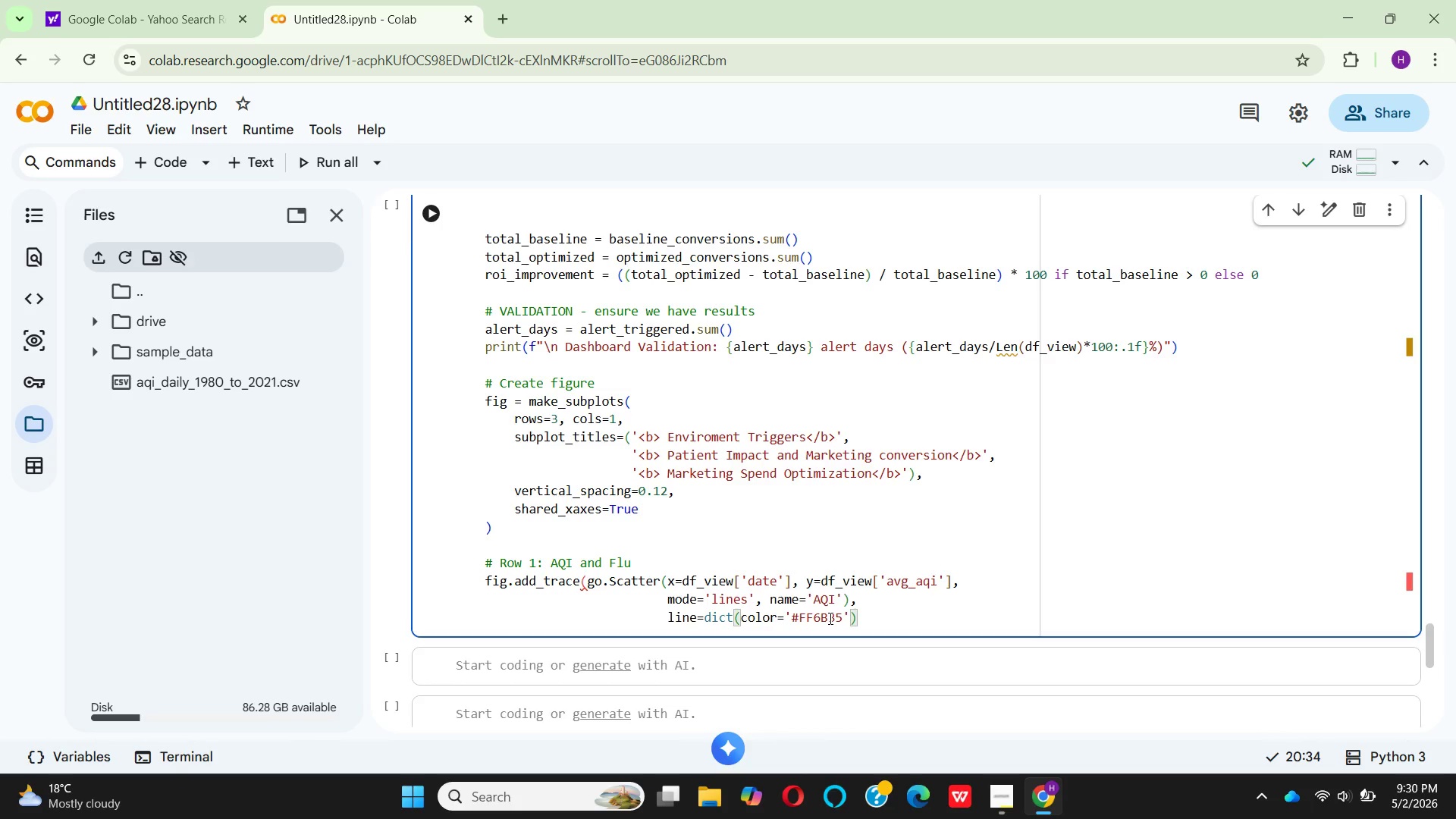 
key(ArrowRight)
 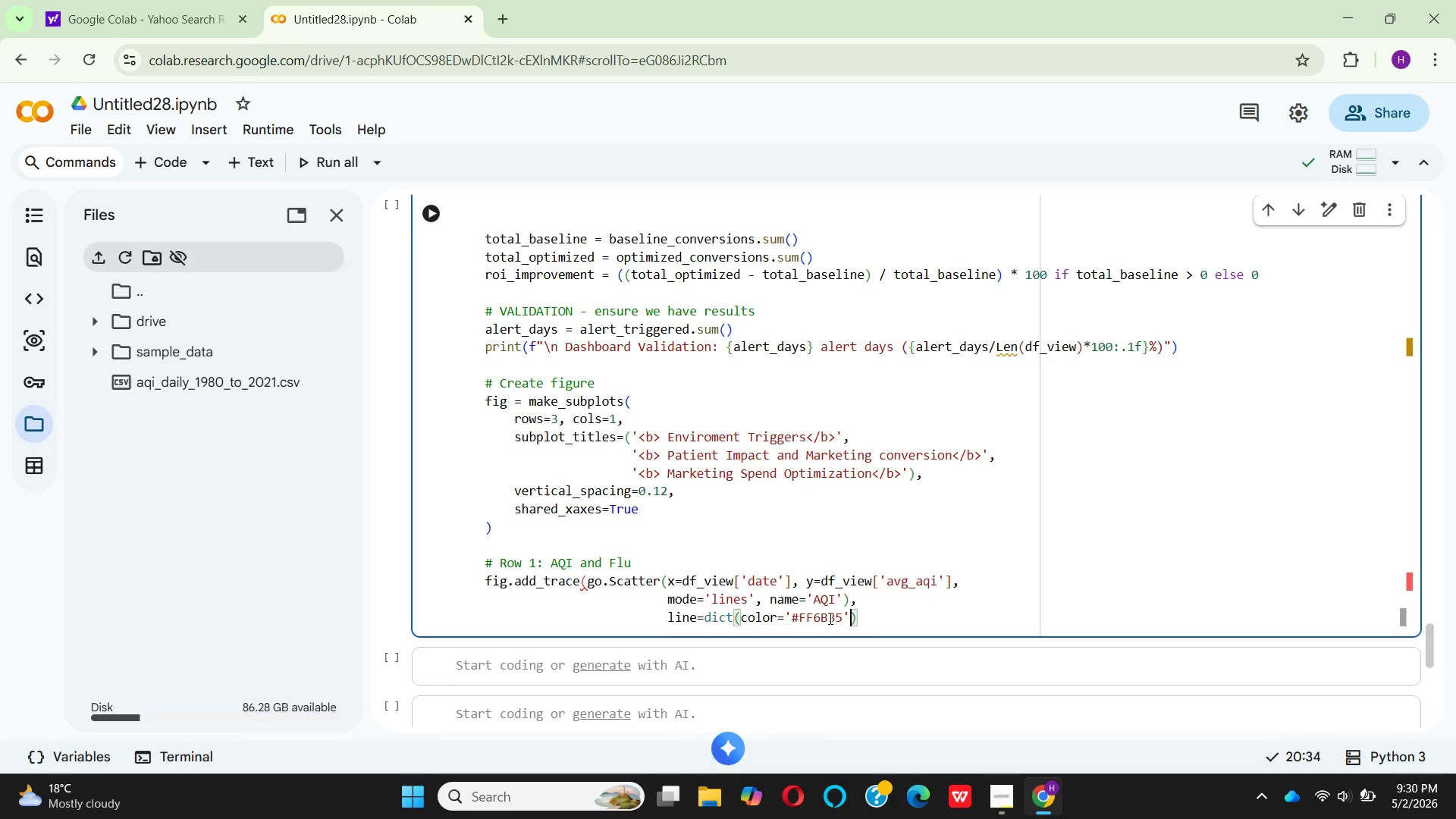 
type(, width)
 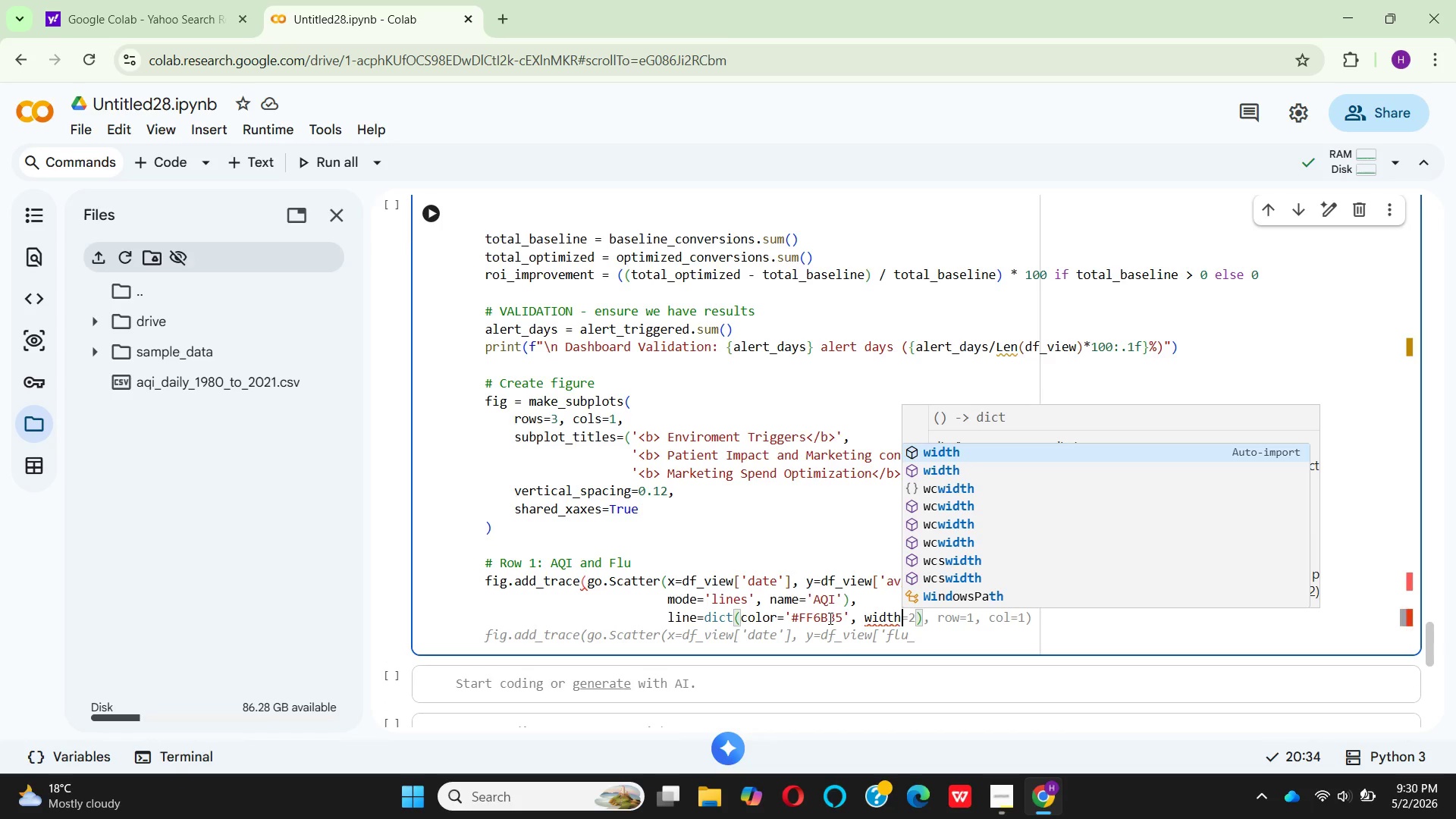 
key(Equal)
 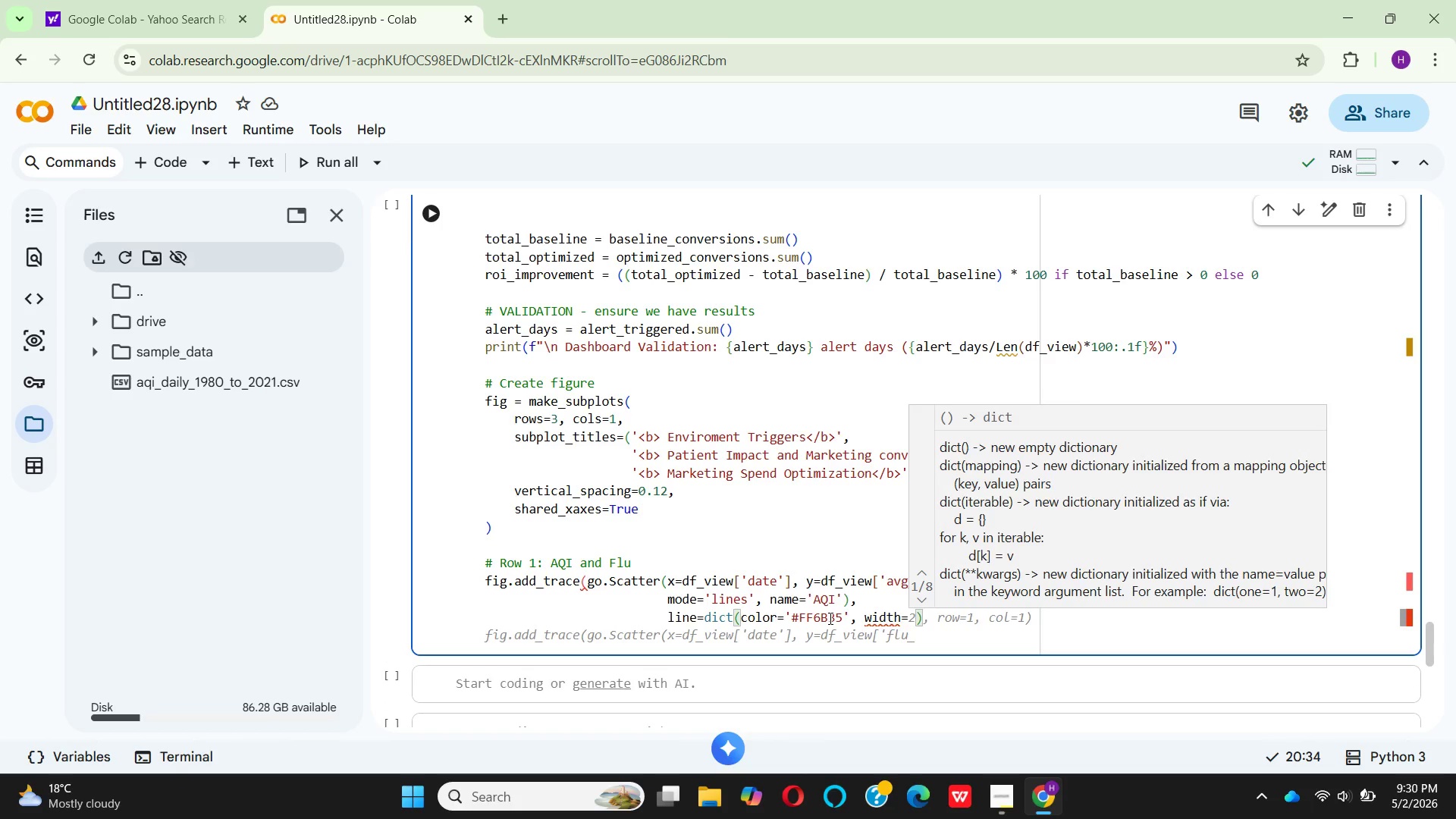 
key(2)
 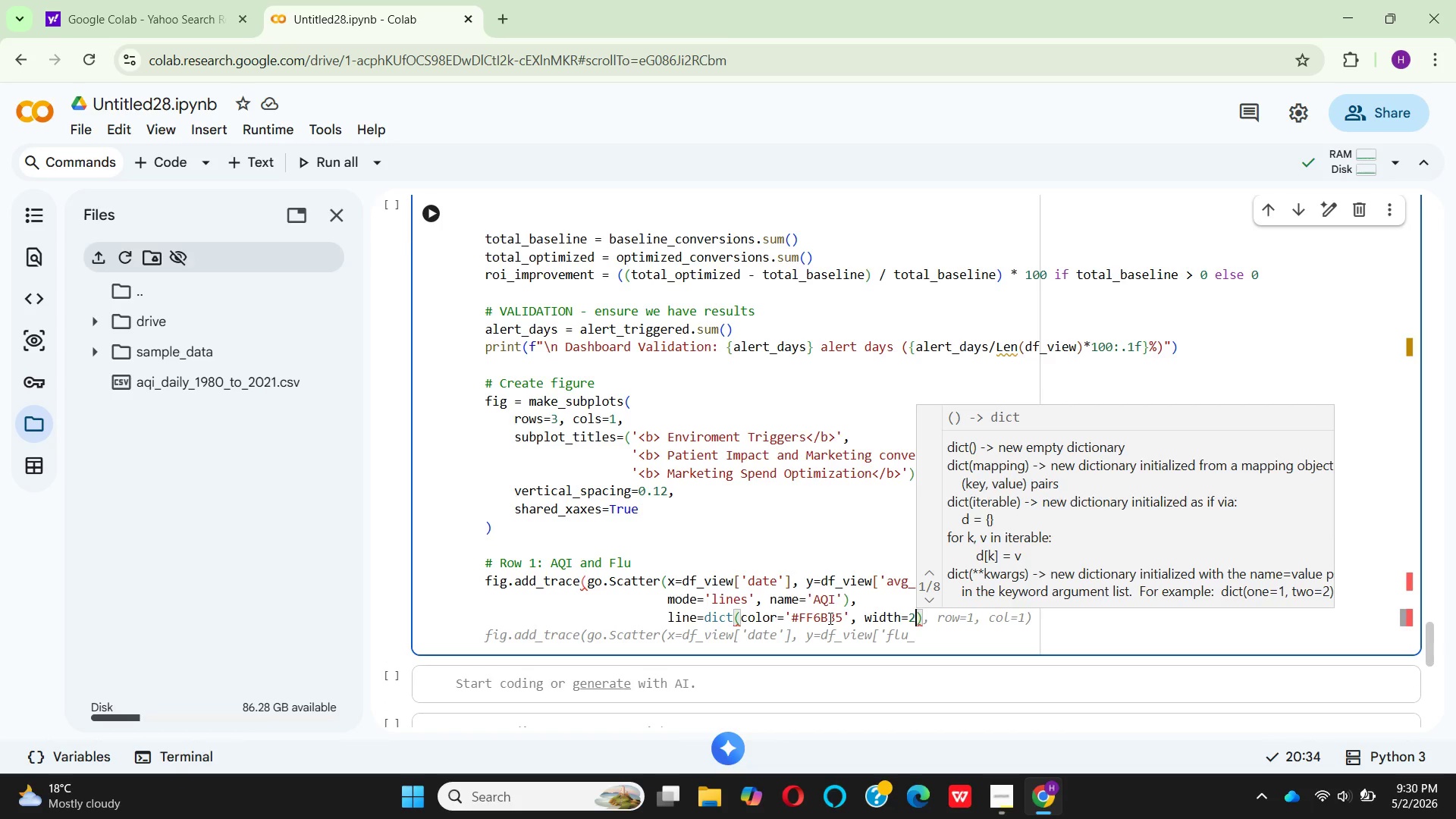 
key(ArrowRight)
 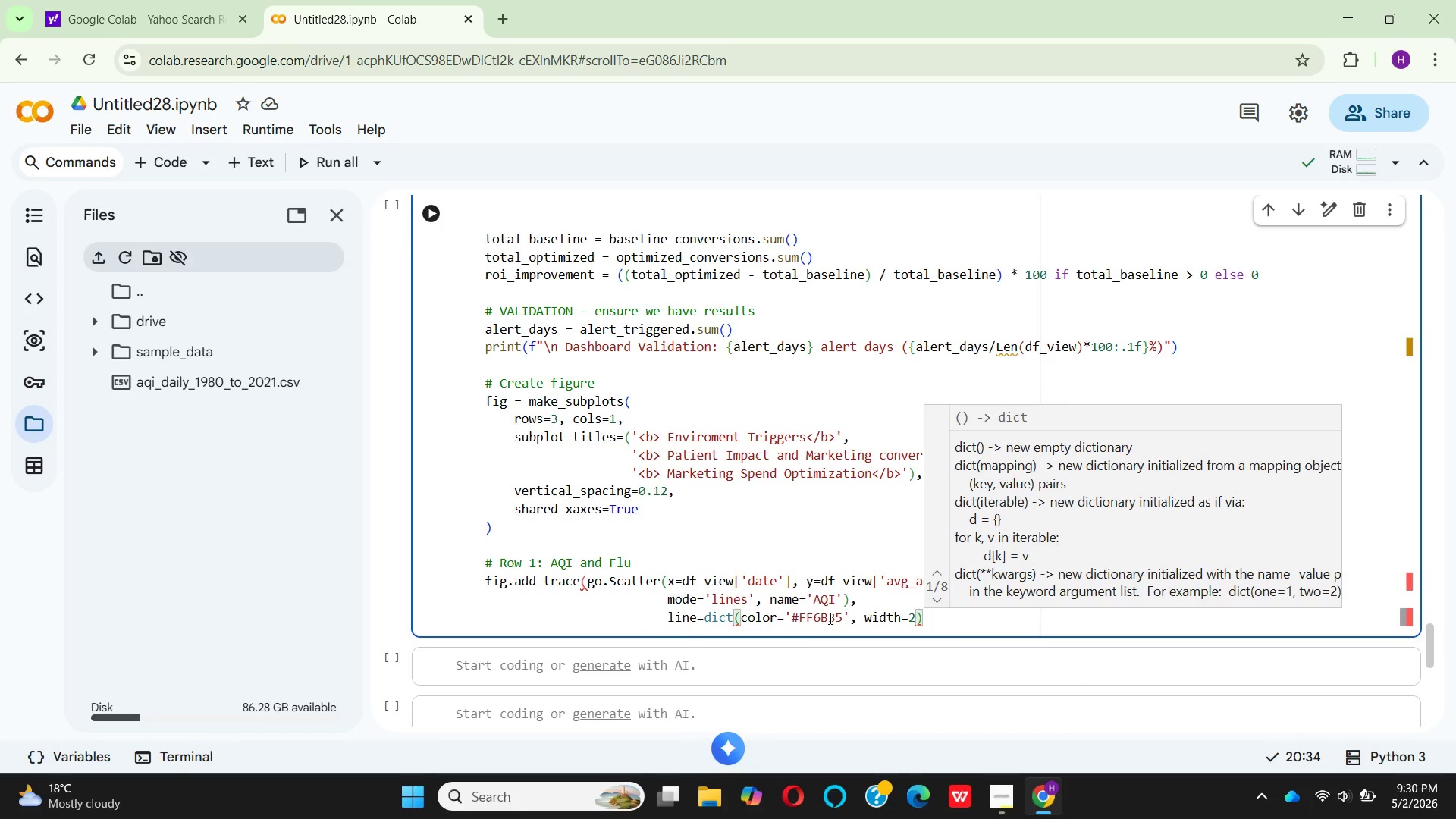 
key(Comma)
 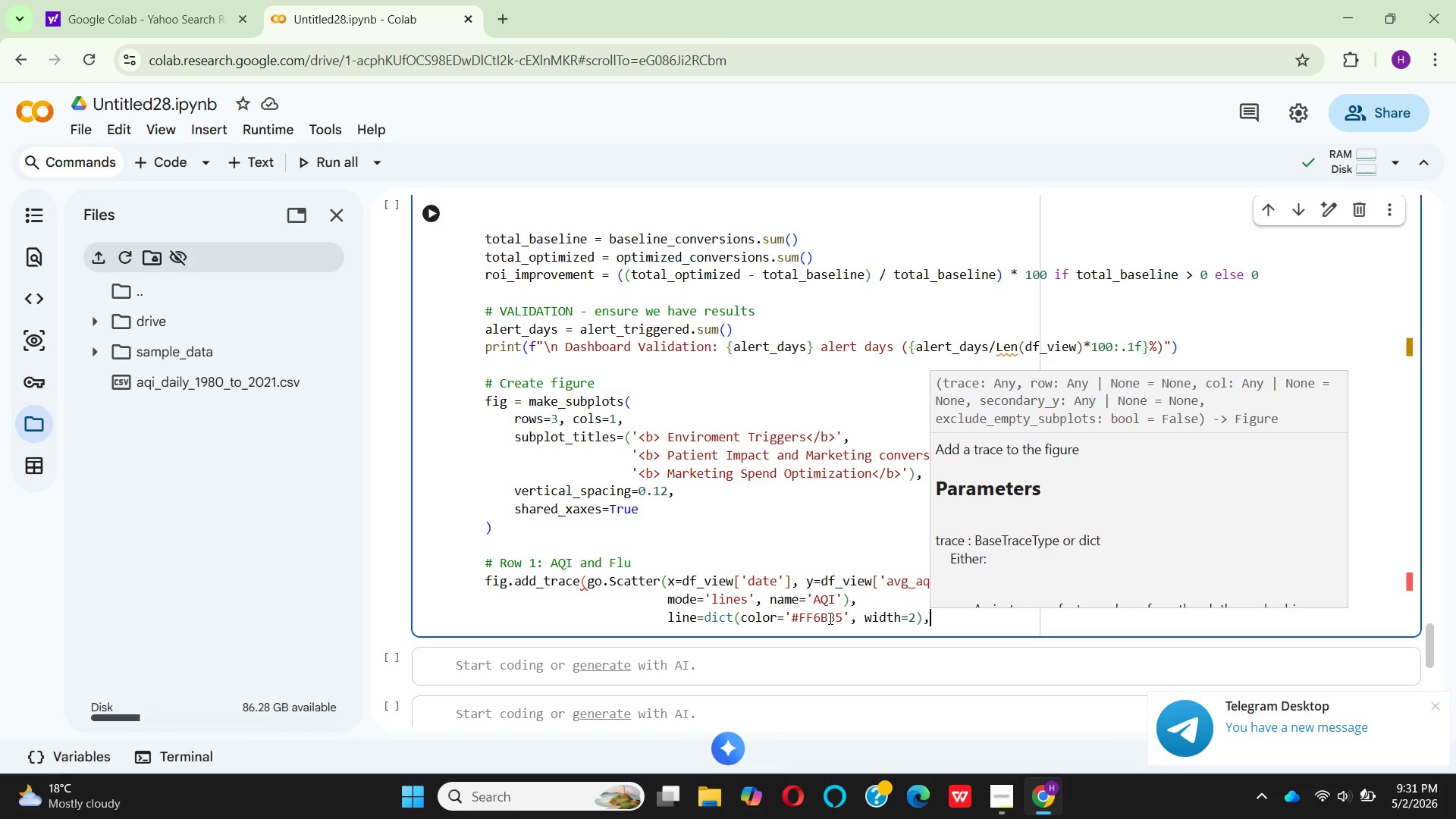 
wait(19.14)
 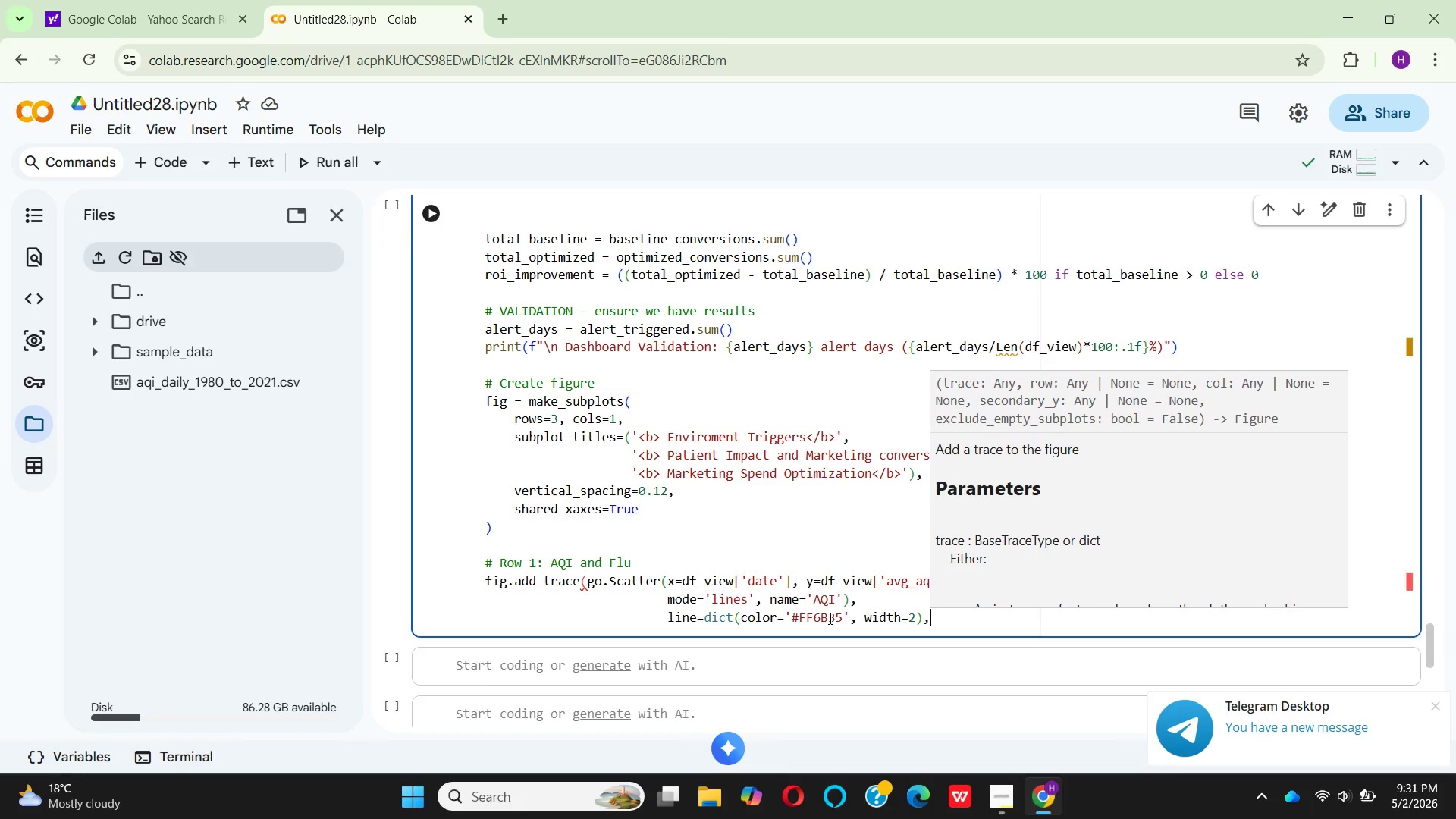 
key(Enter)
 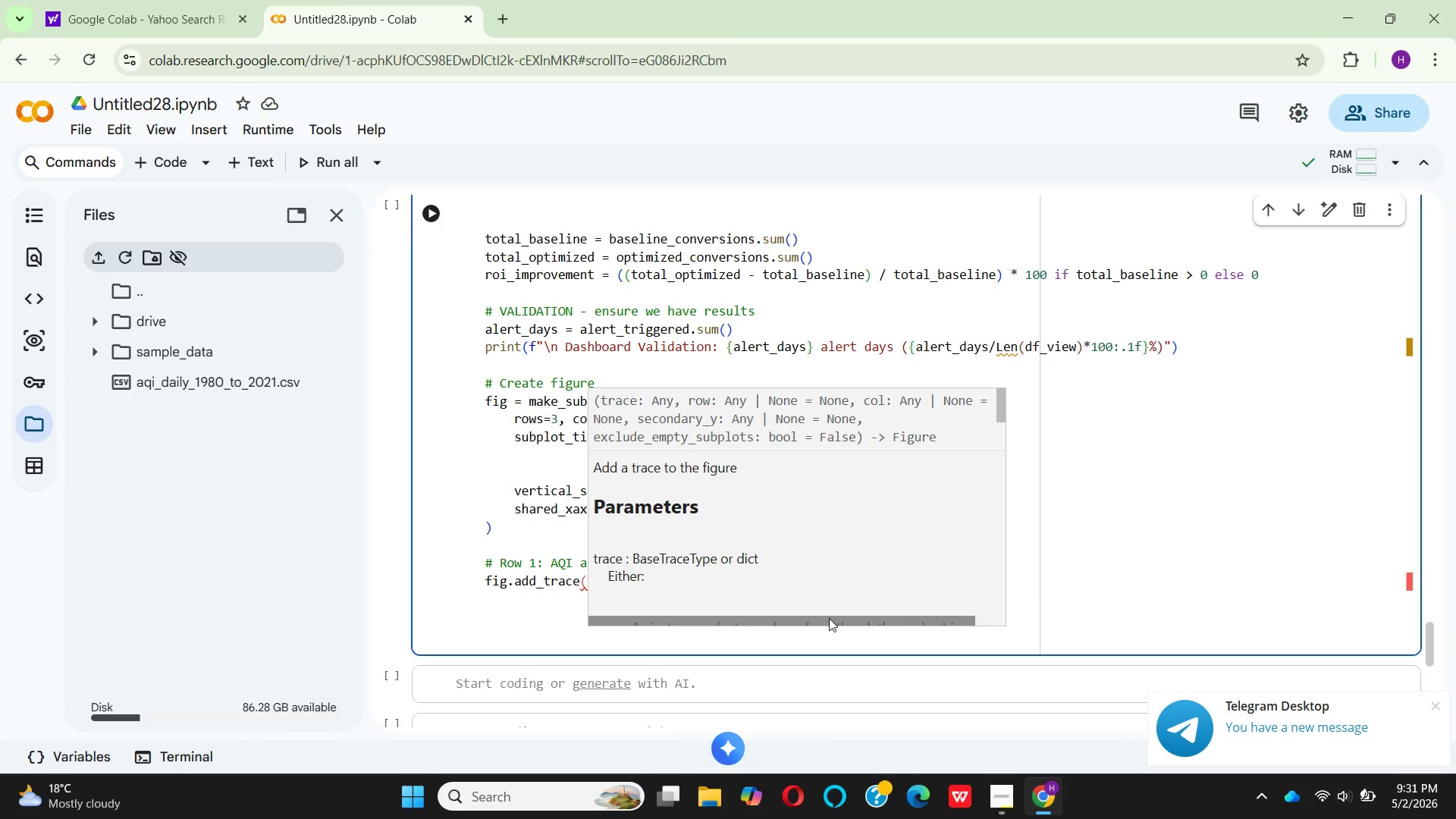 
key(Space)
 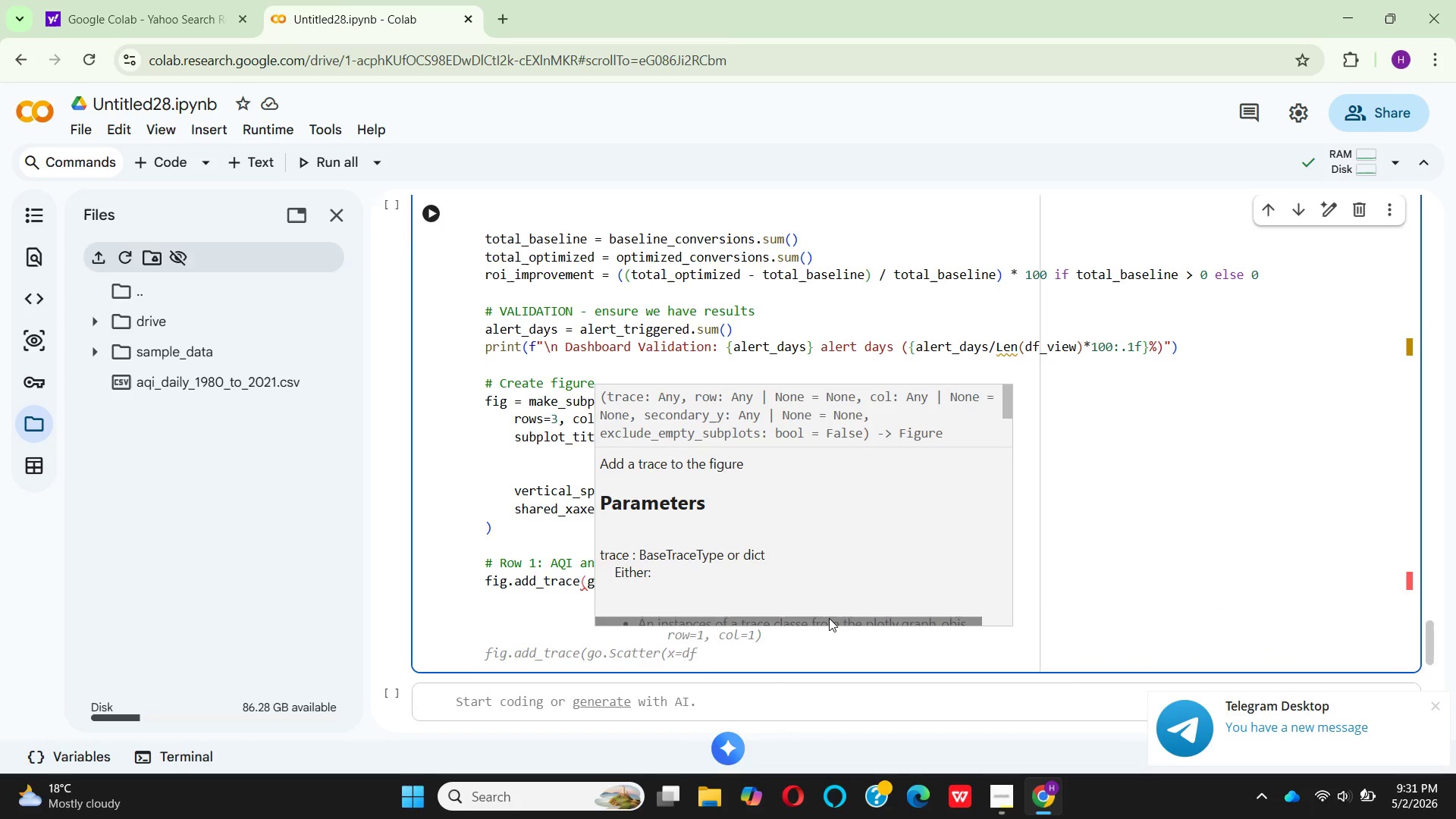 
key(Space)
 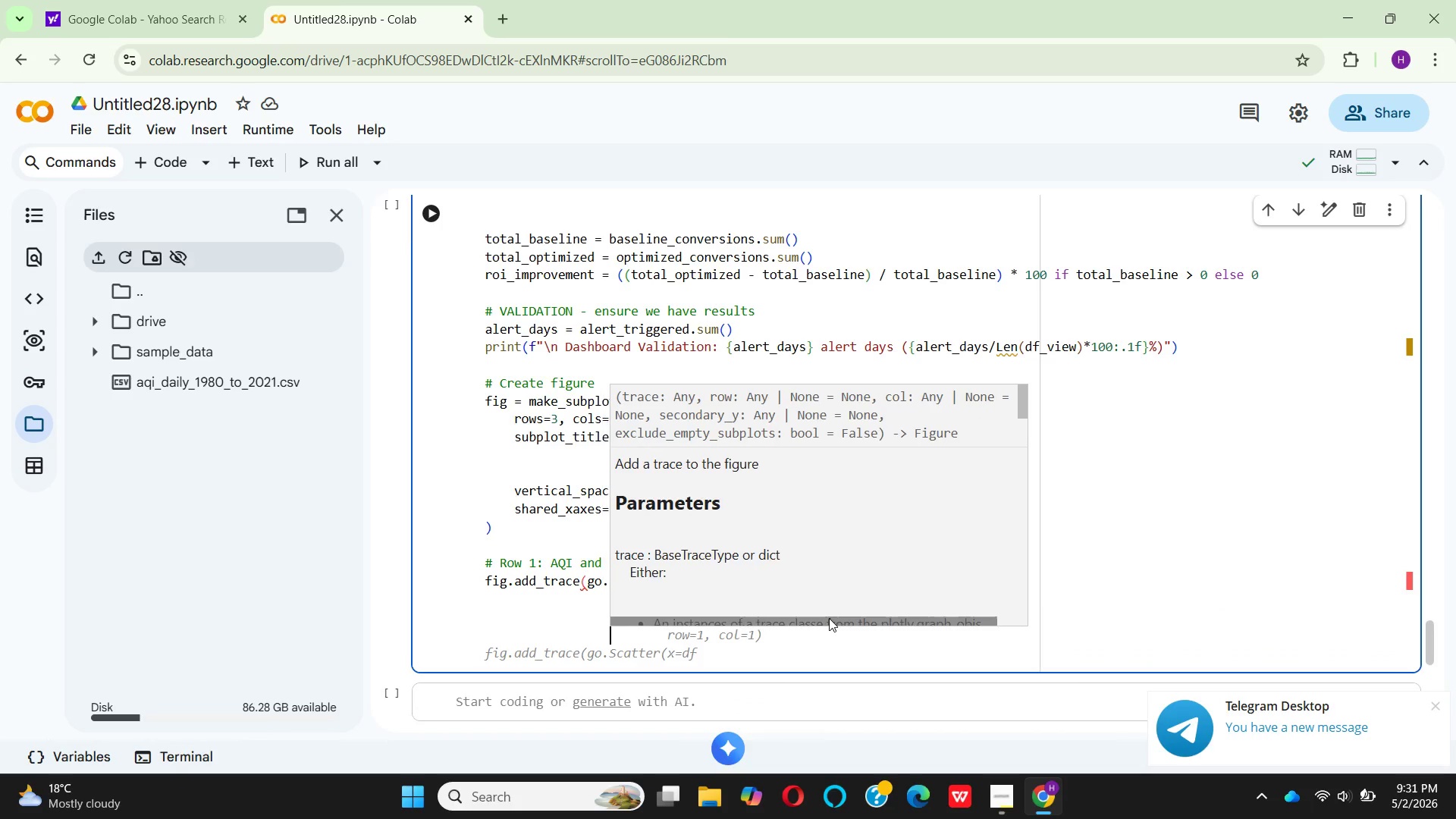 
key(Space)
 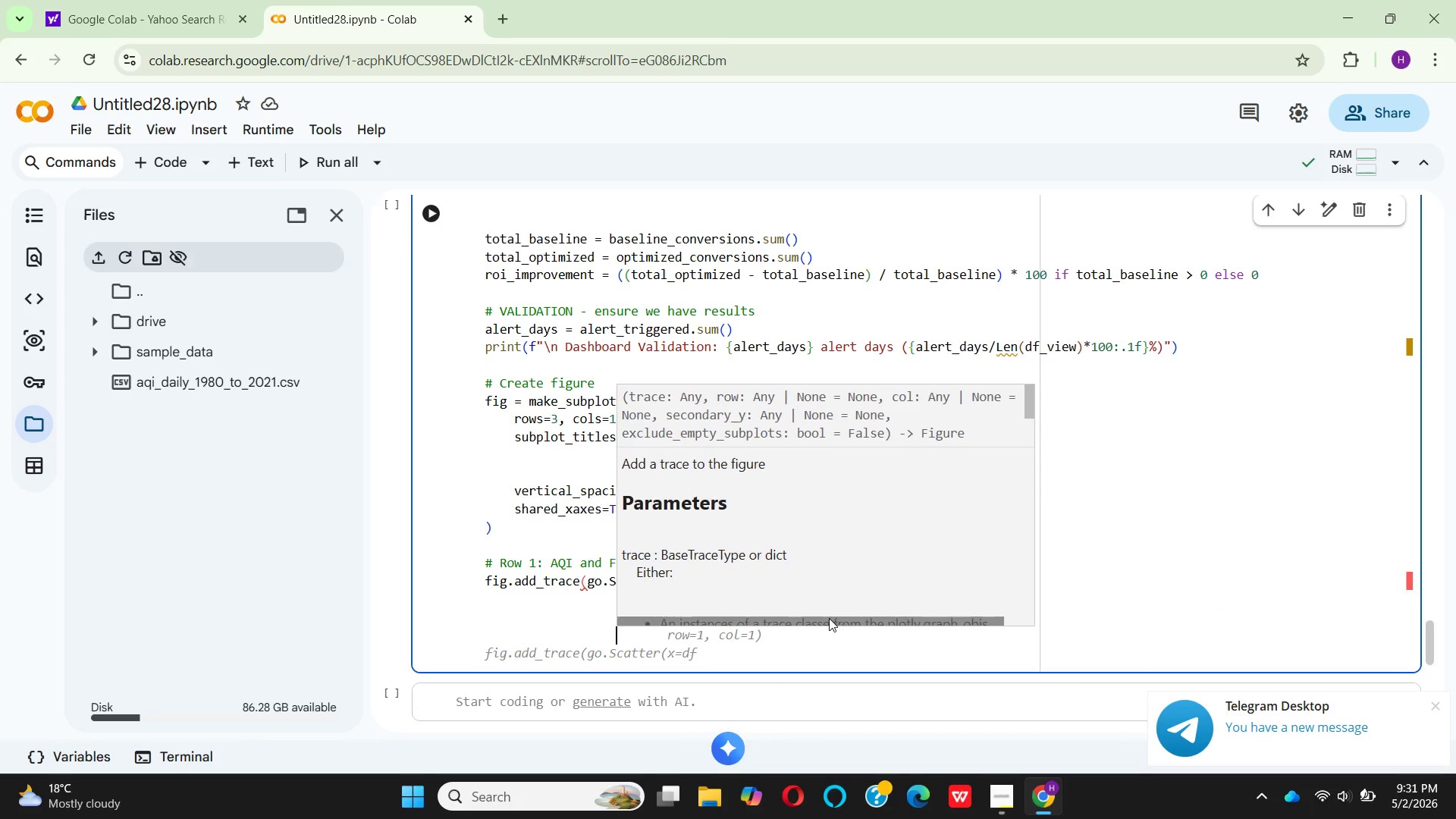 
key(Space)
 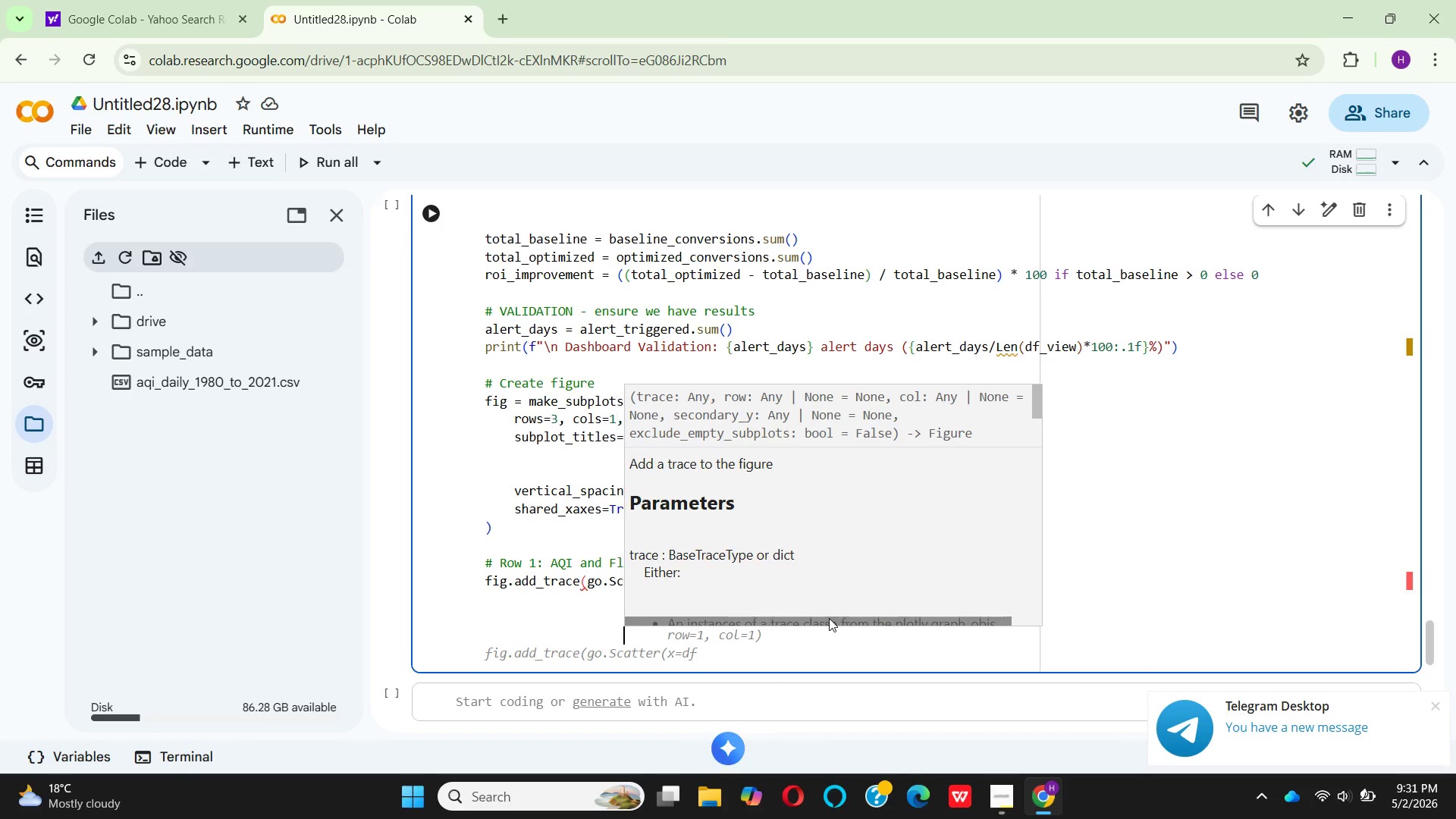 
key(Space)
 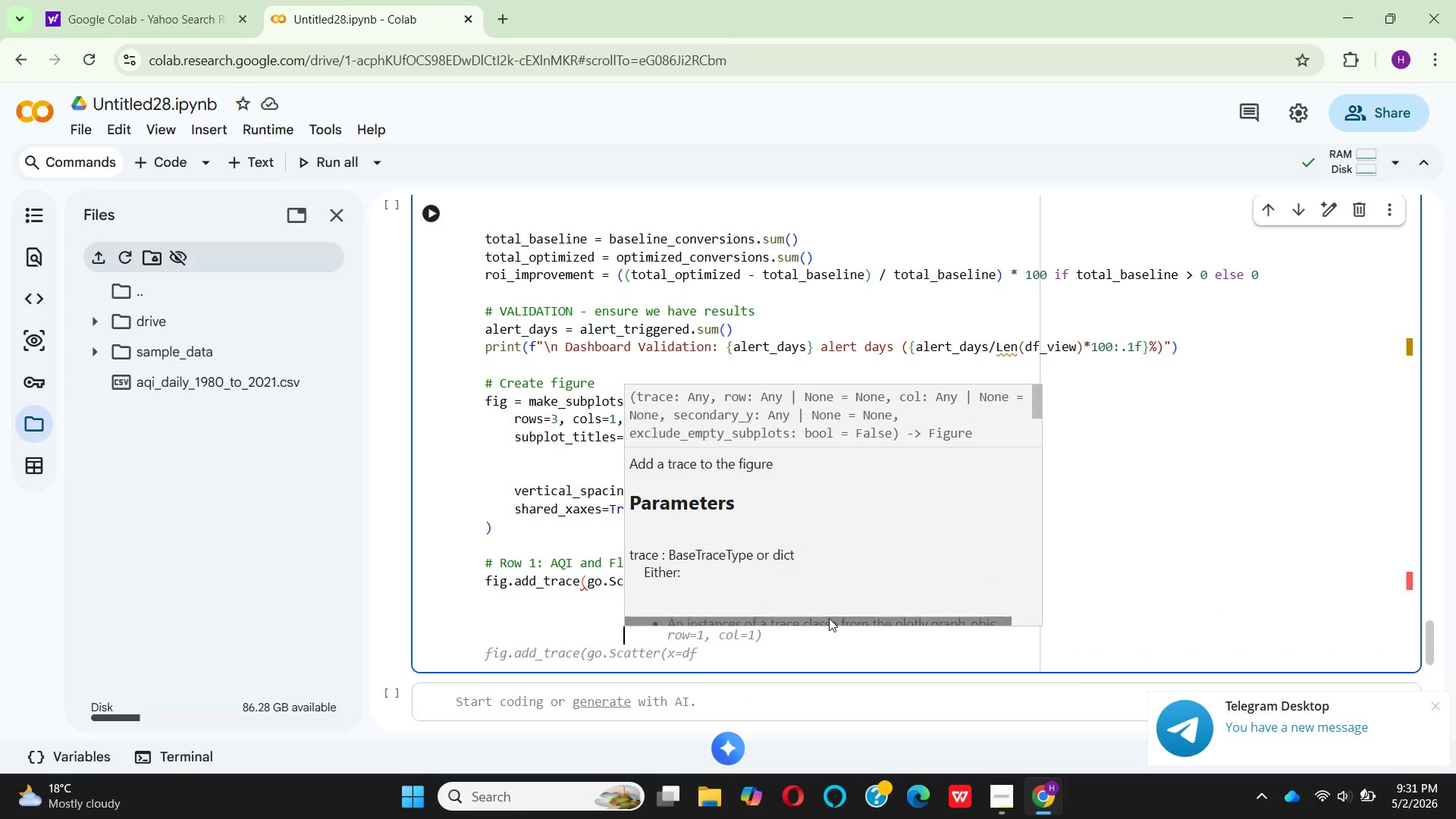 
key(Space)
 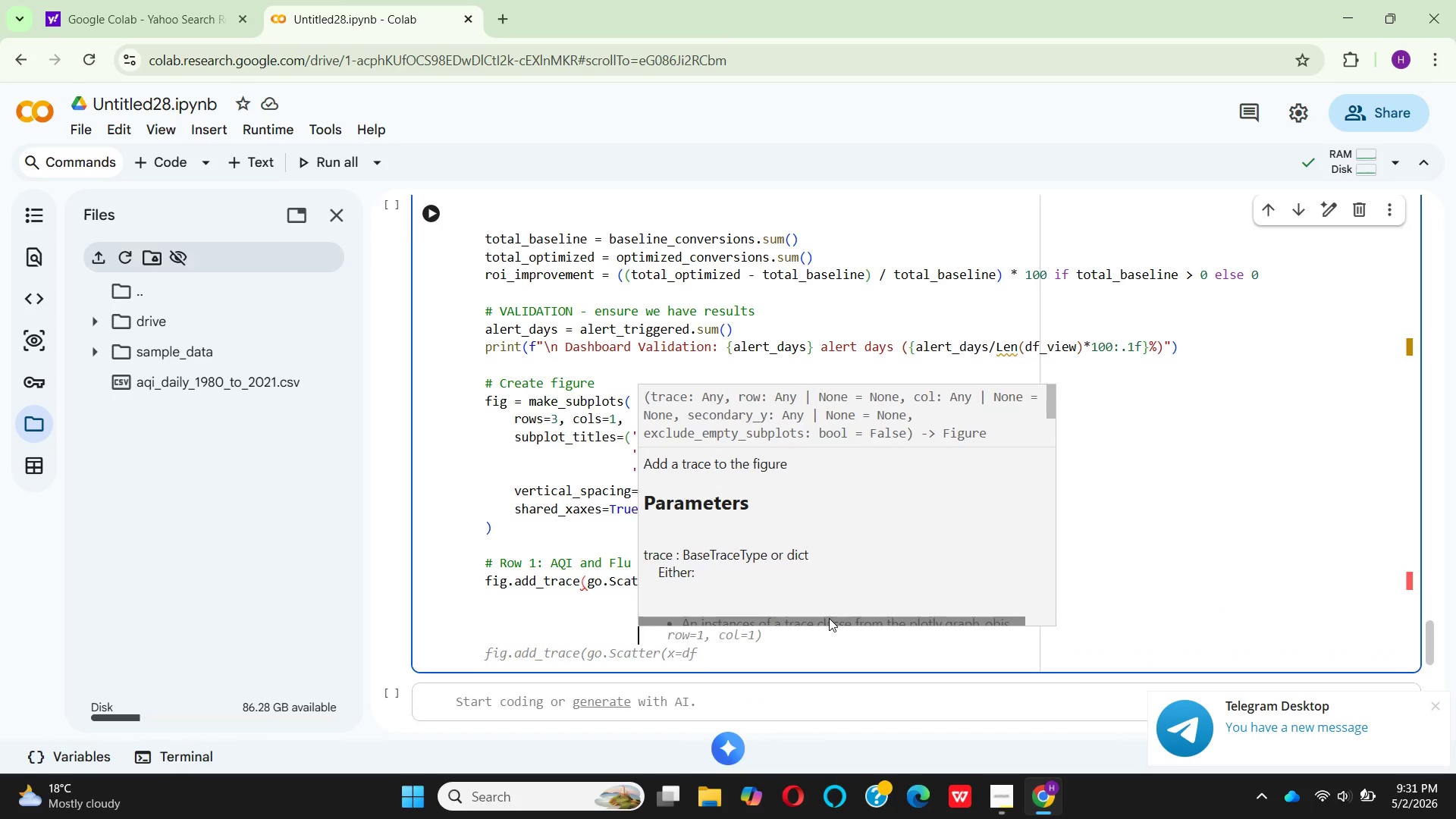 
key(Space)
 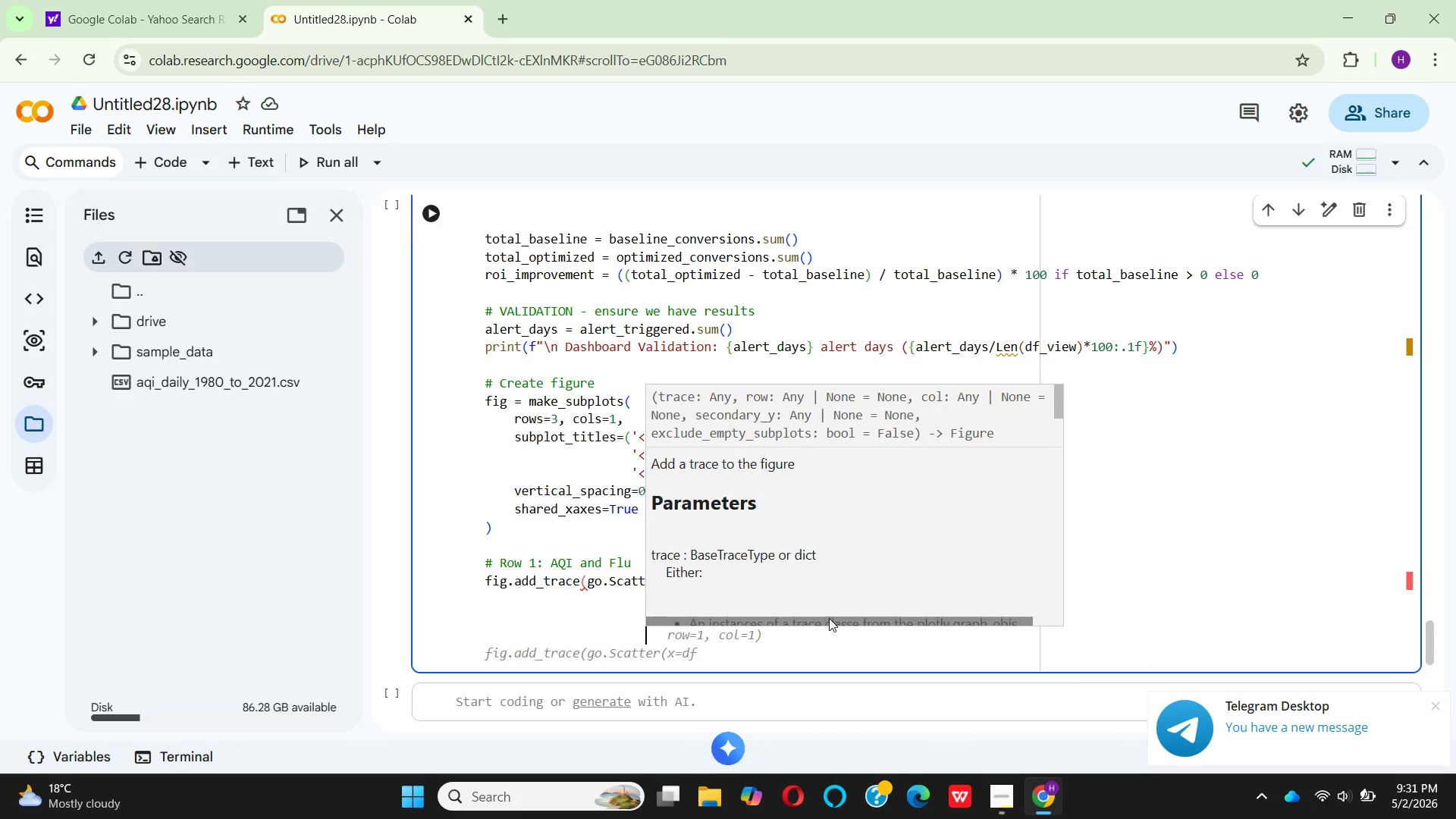 
key(Space)
 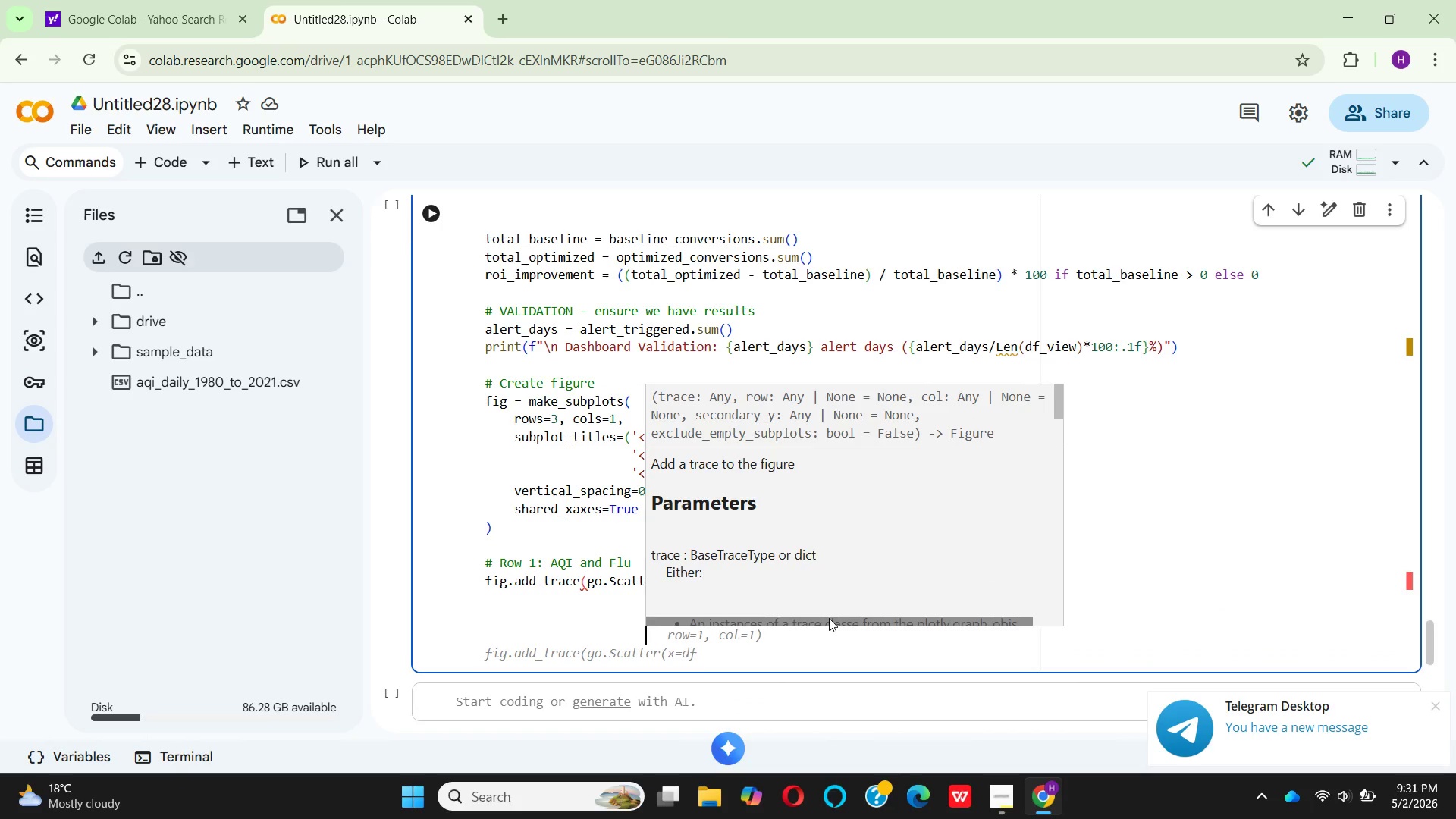 
key(Space)
 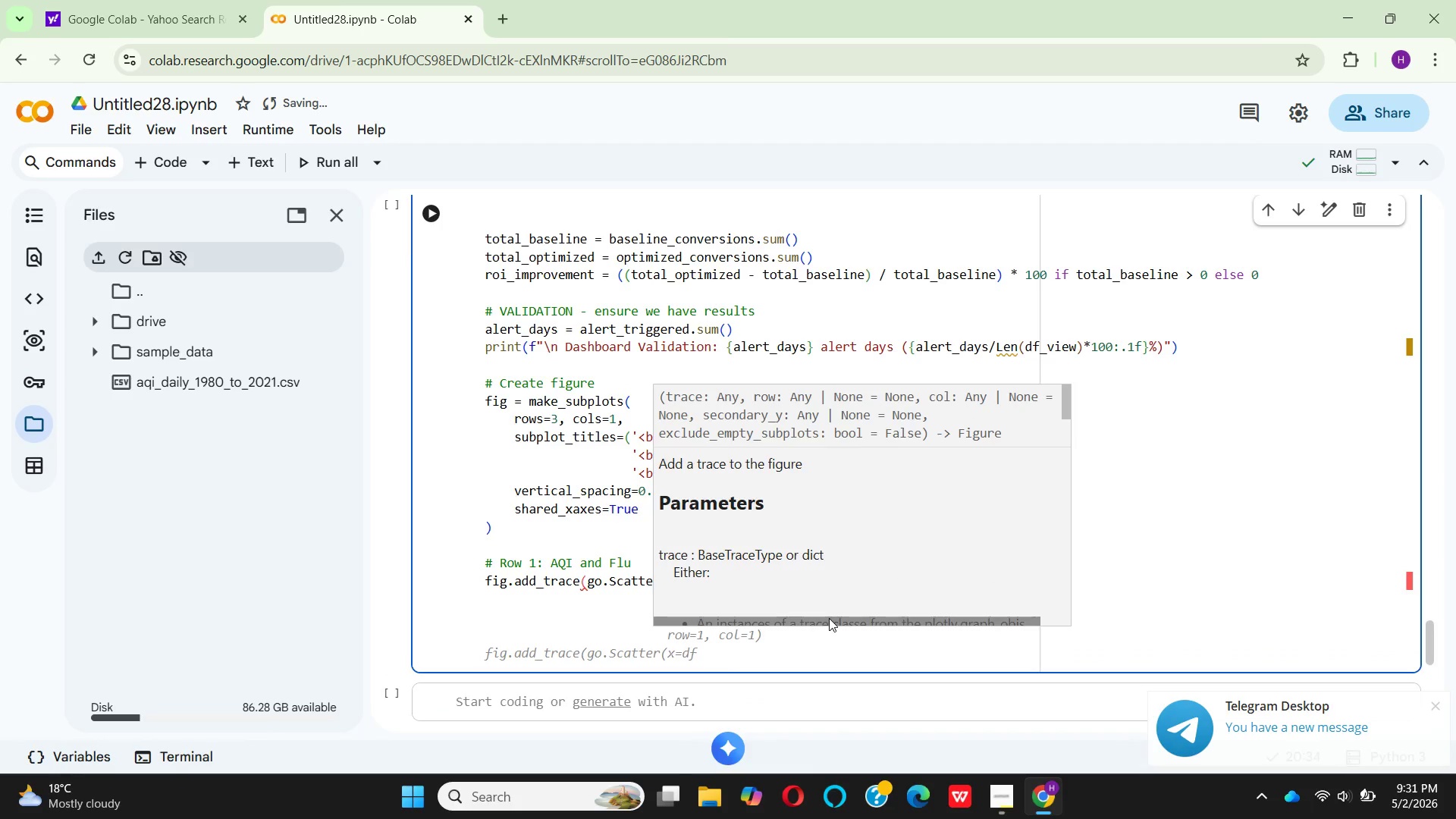 
key(Space)
 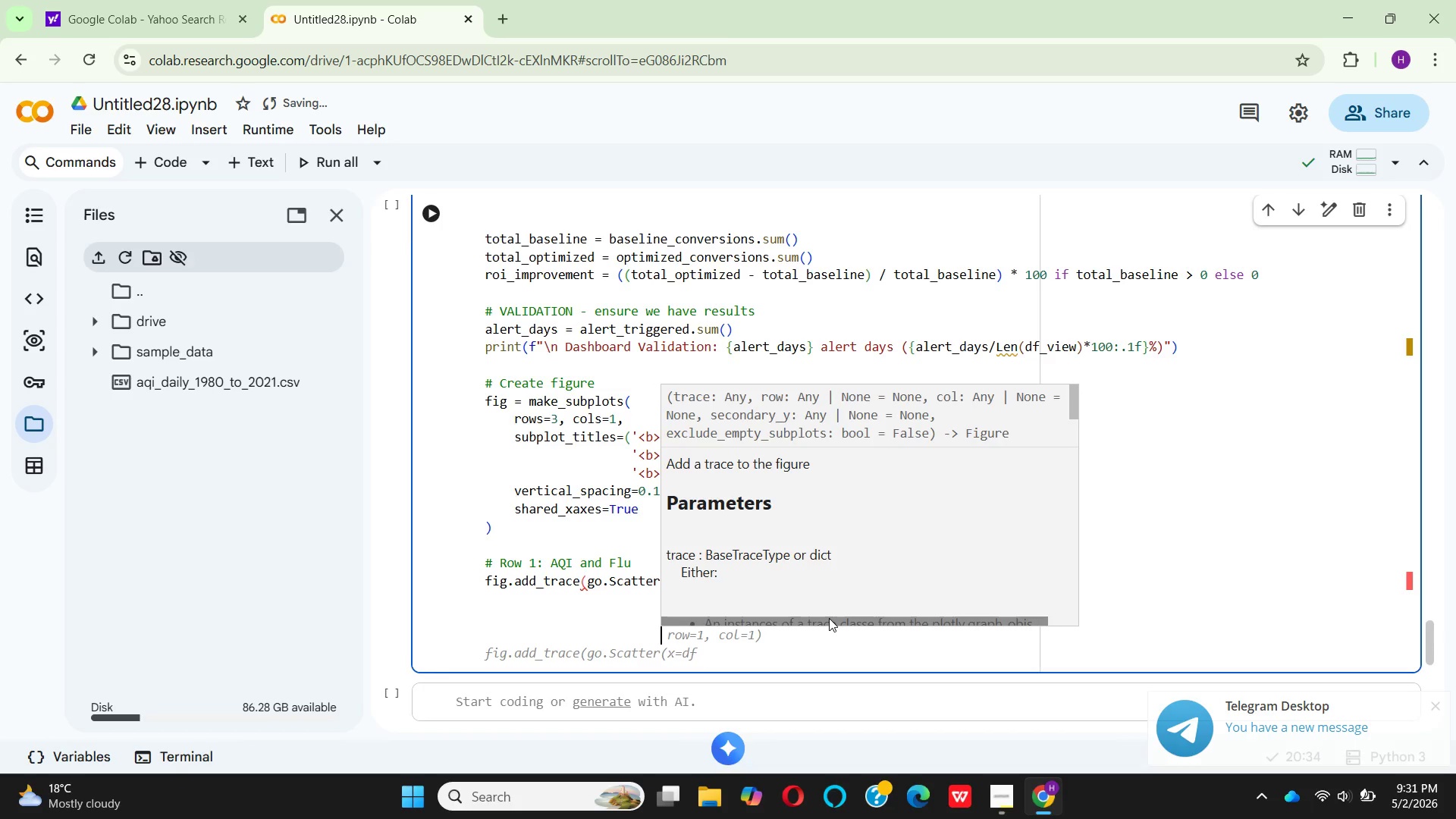 
key(Space)
 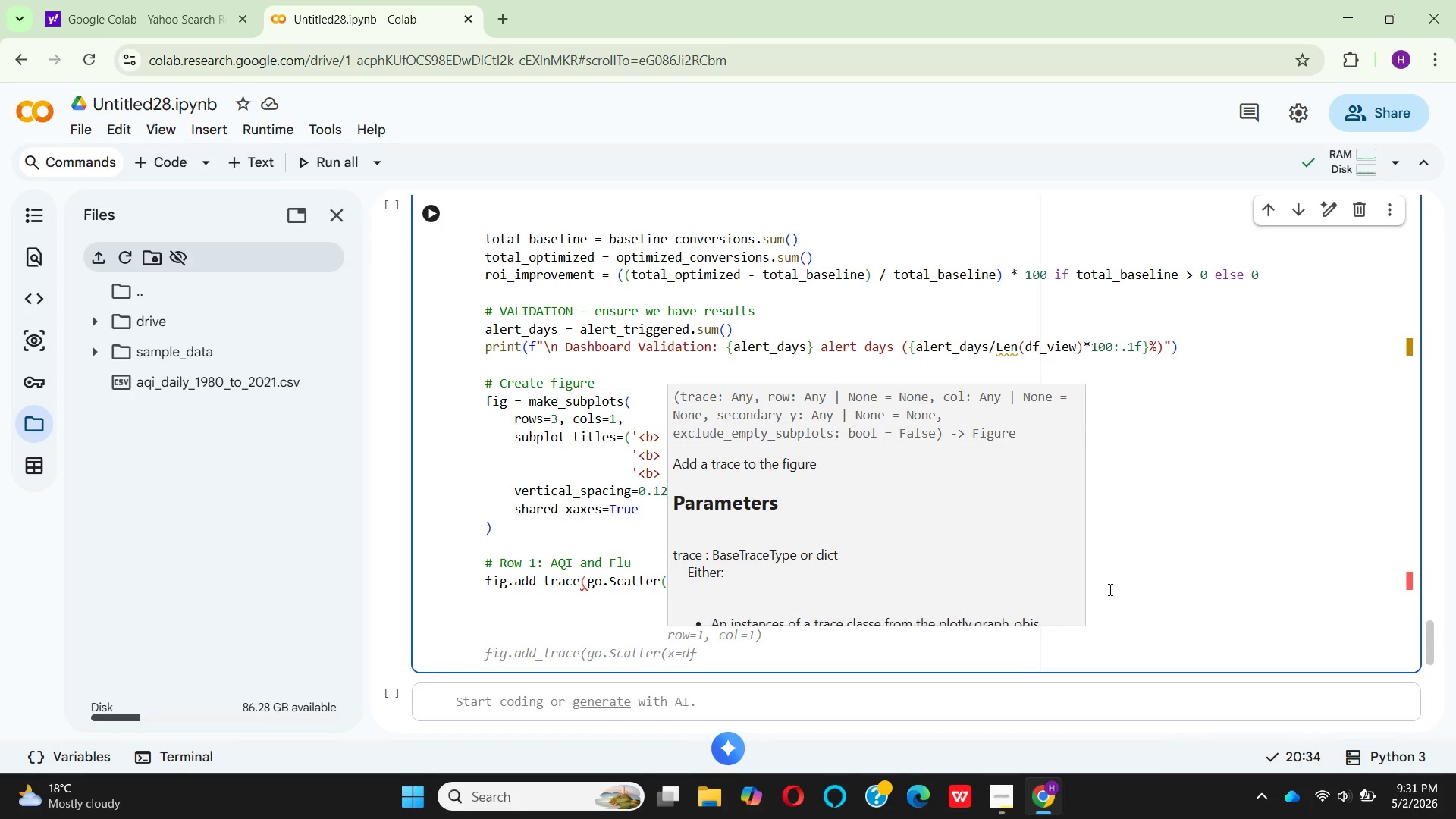 
left_click([1162, 588])
 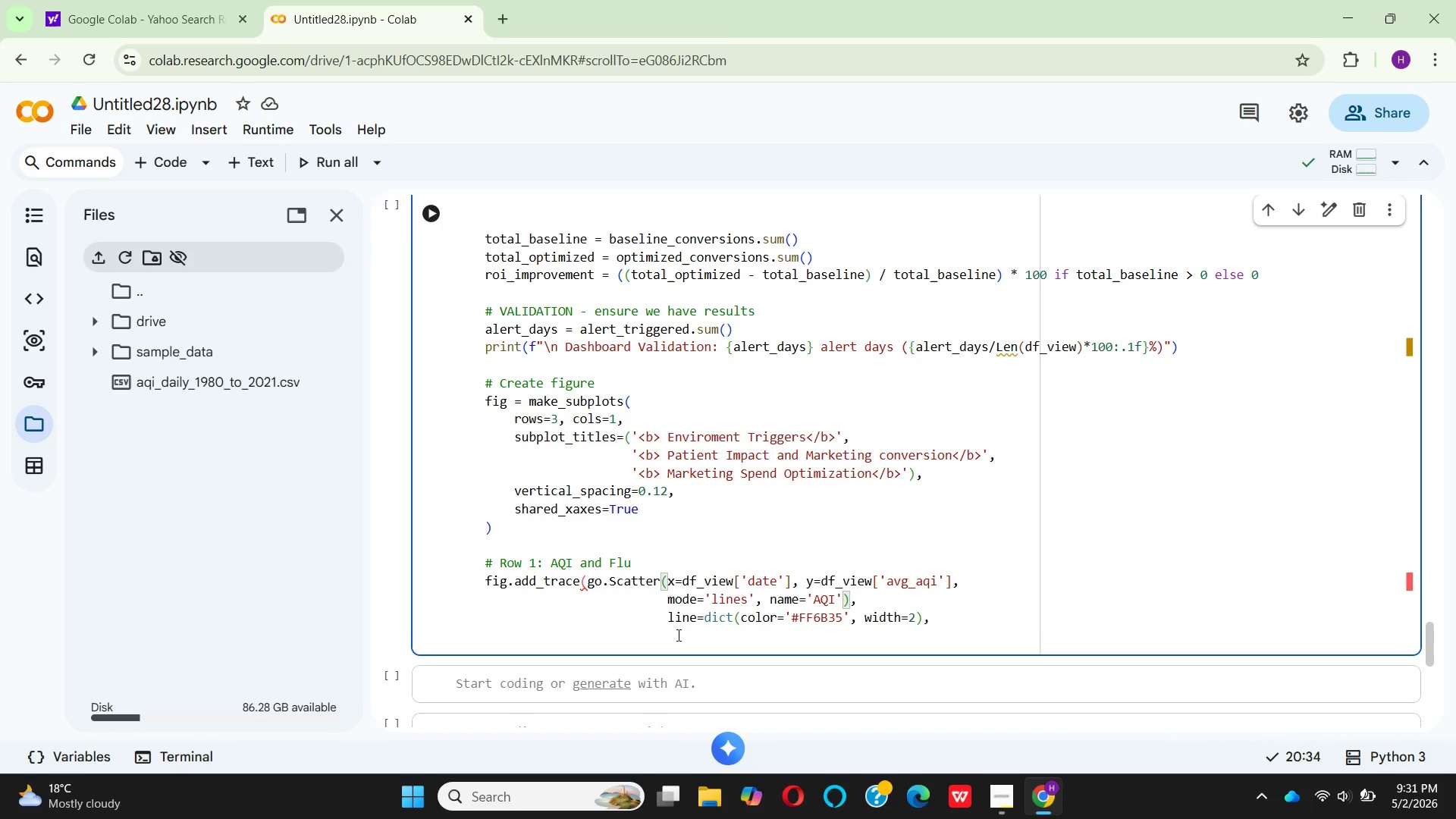 
left_click([678, 634])
 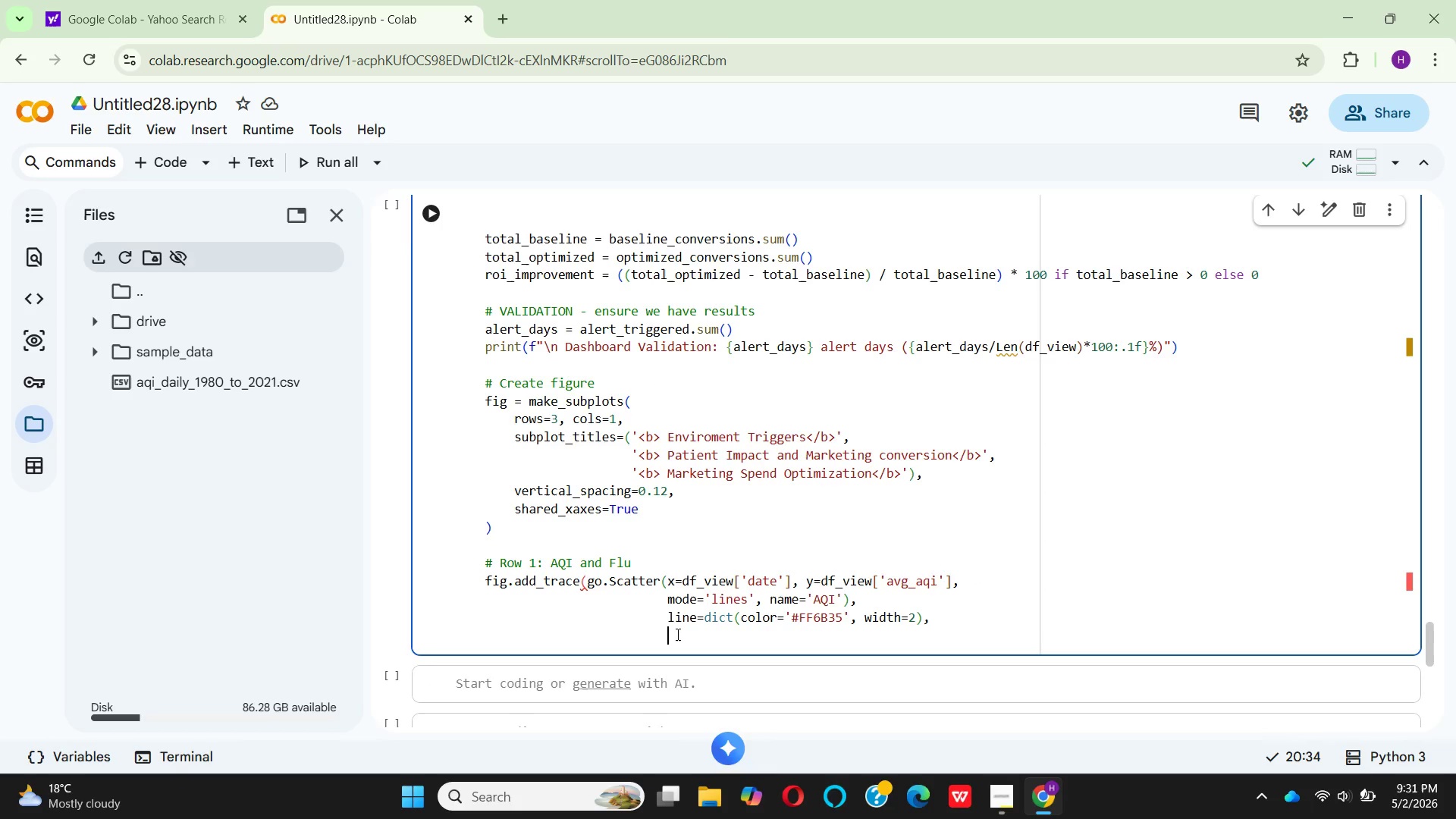 
type(hover)
 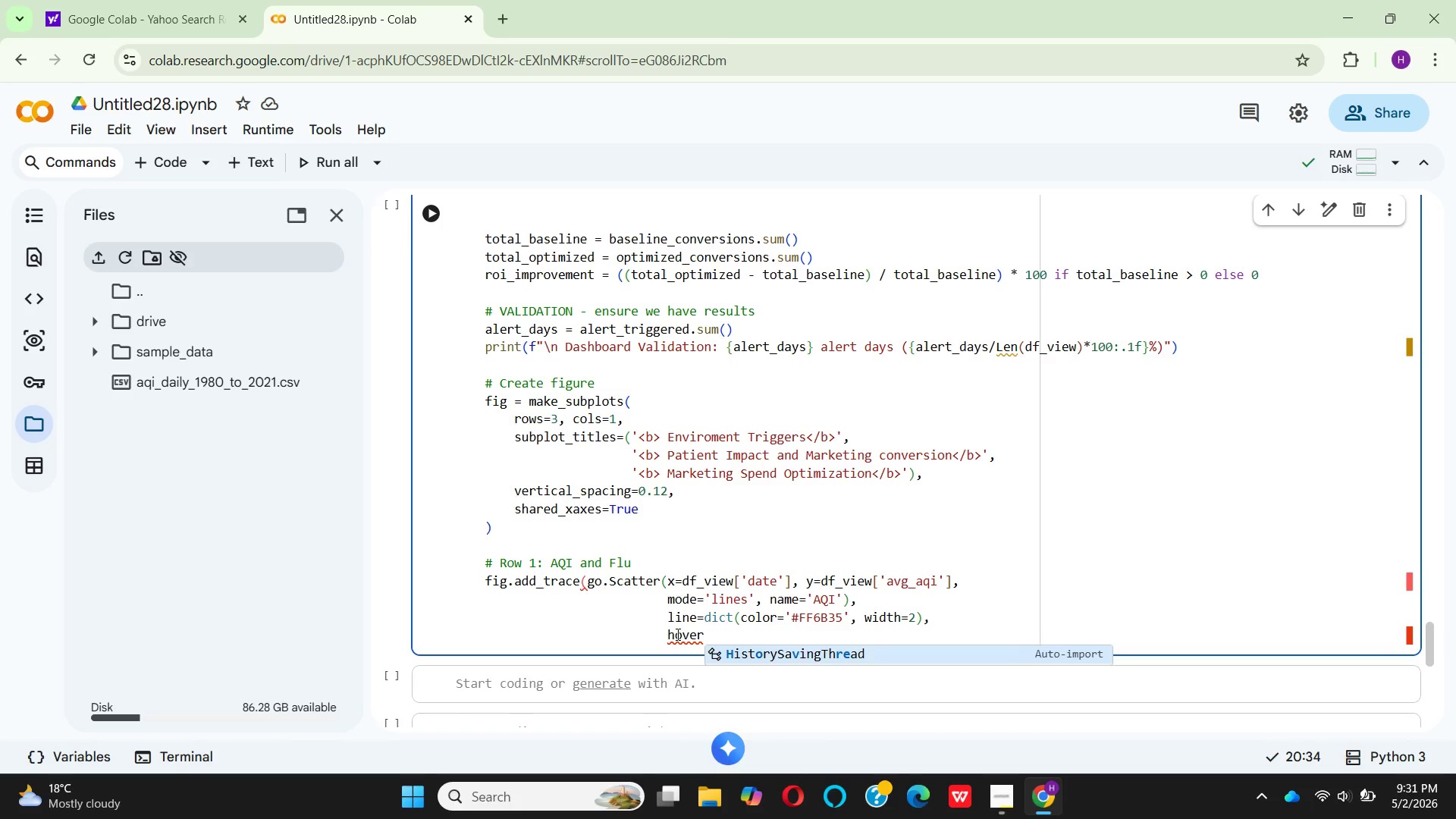 
key(T)
 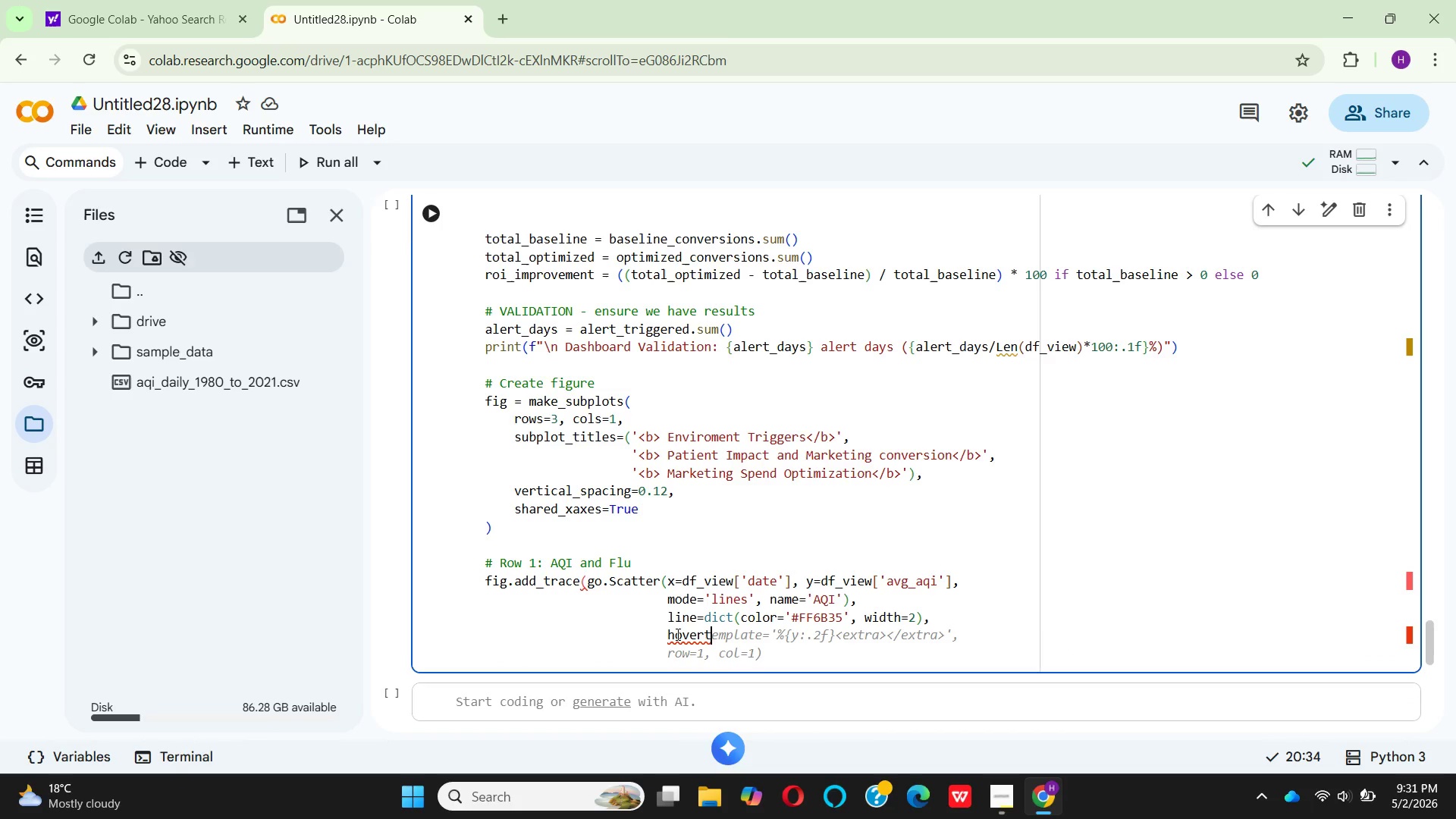 
mouse_move([722, 640])
 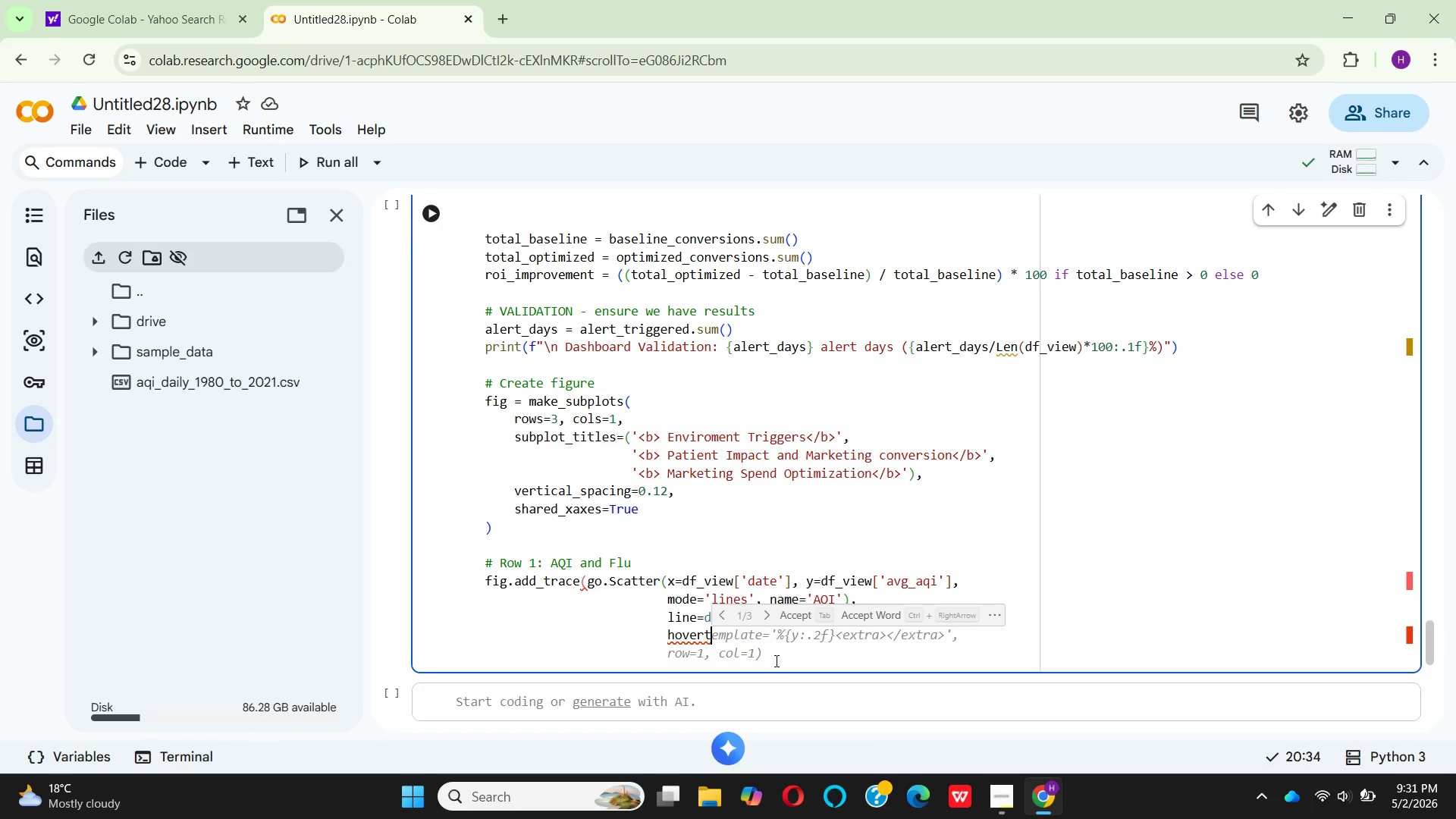 
wait(12.27)
 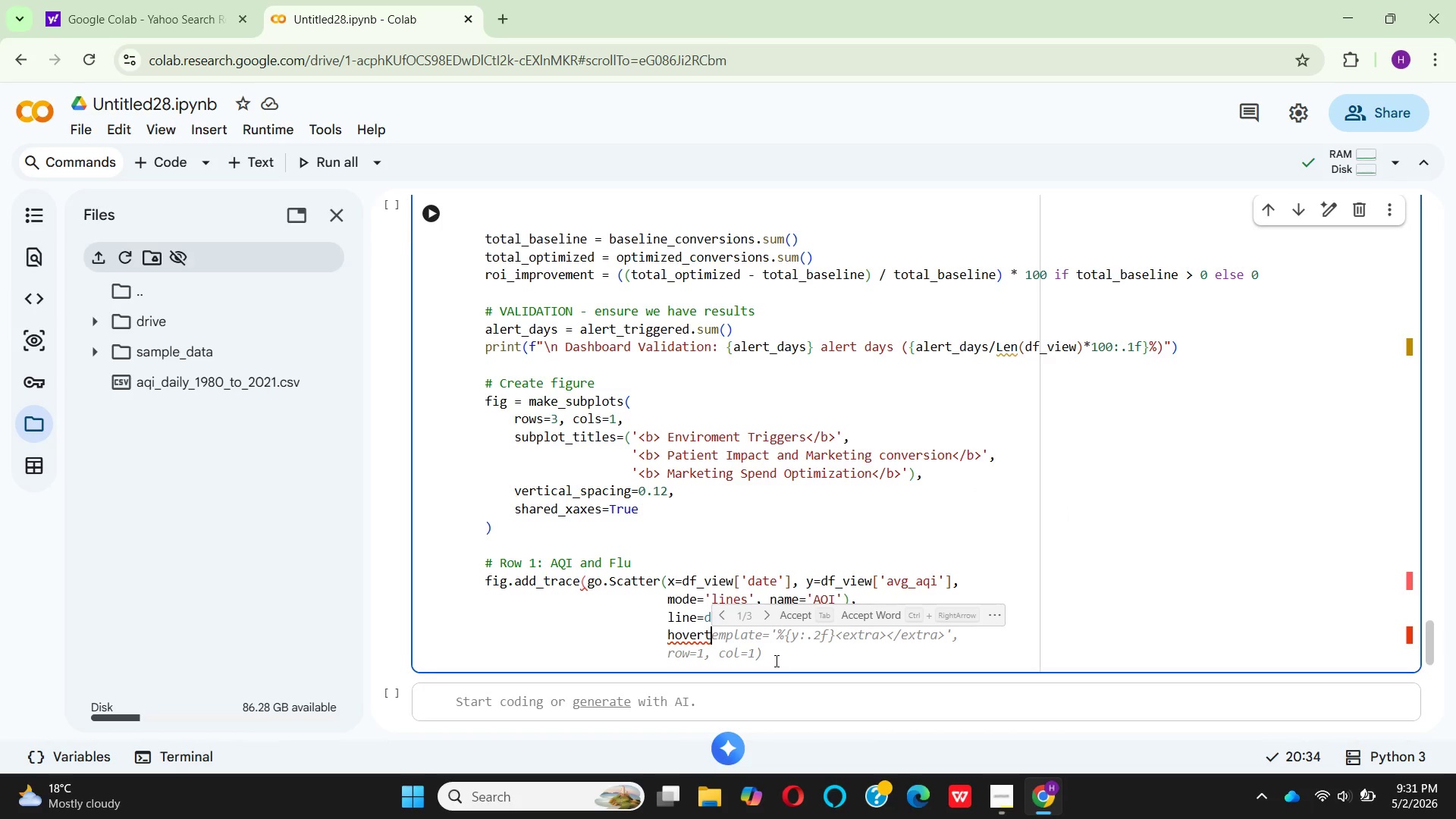 
type(emo)
key(Backspace)
type(p)
 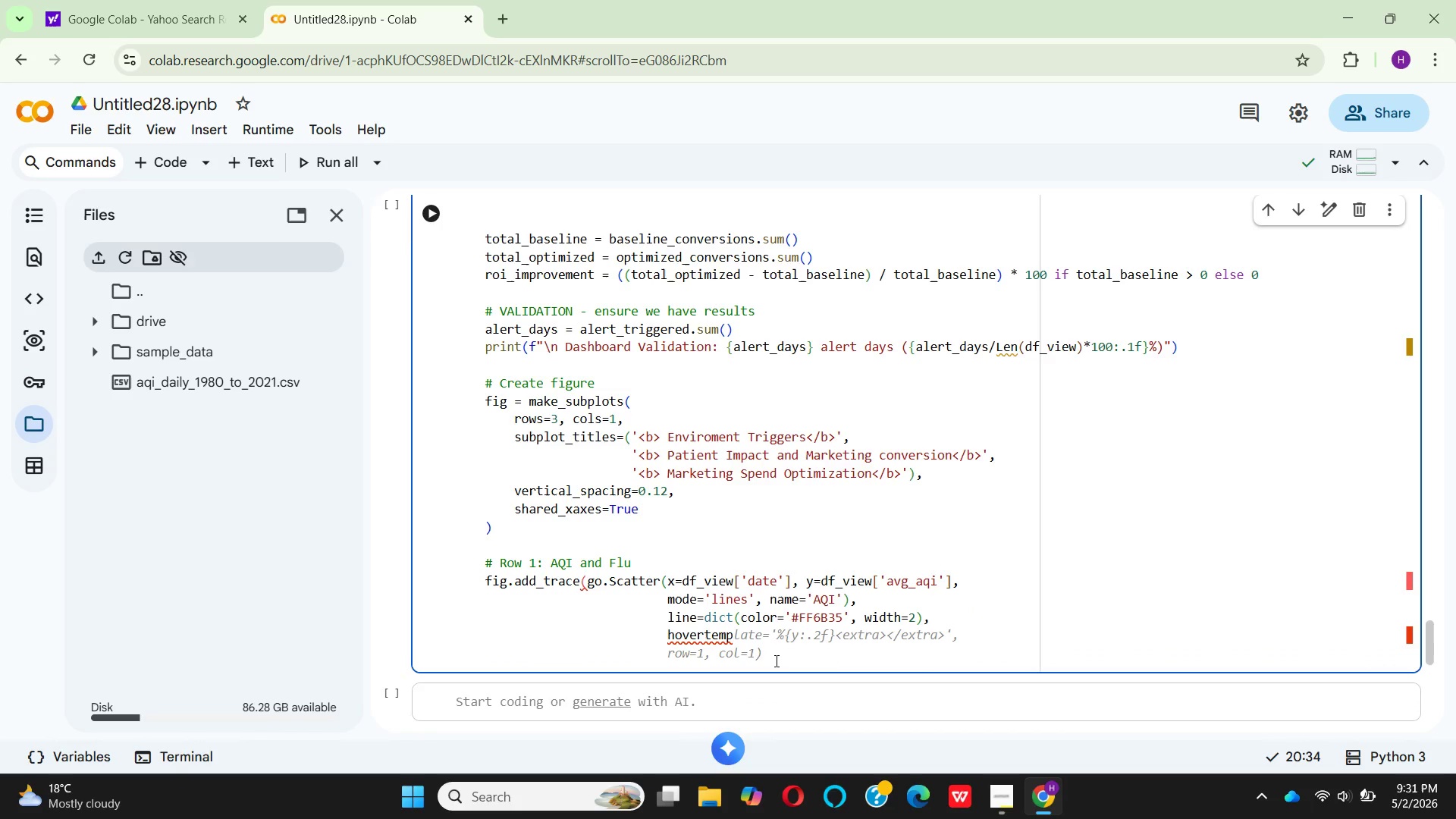 
type(late)
 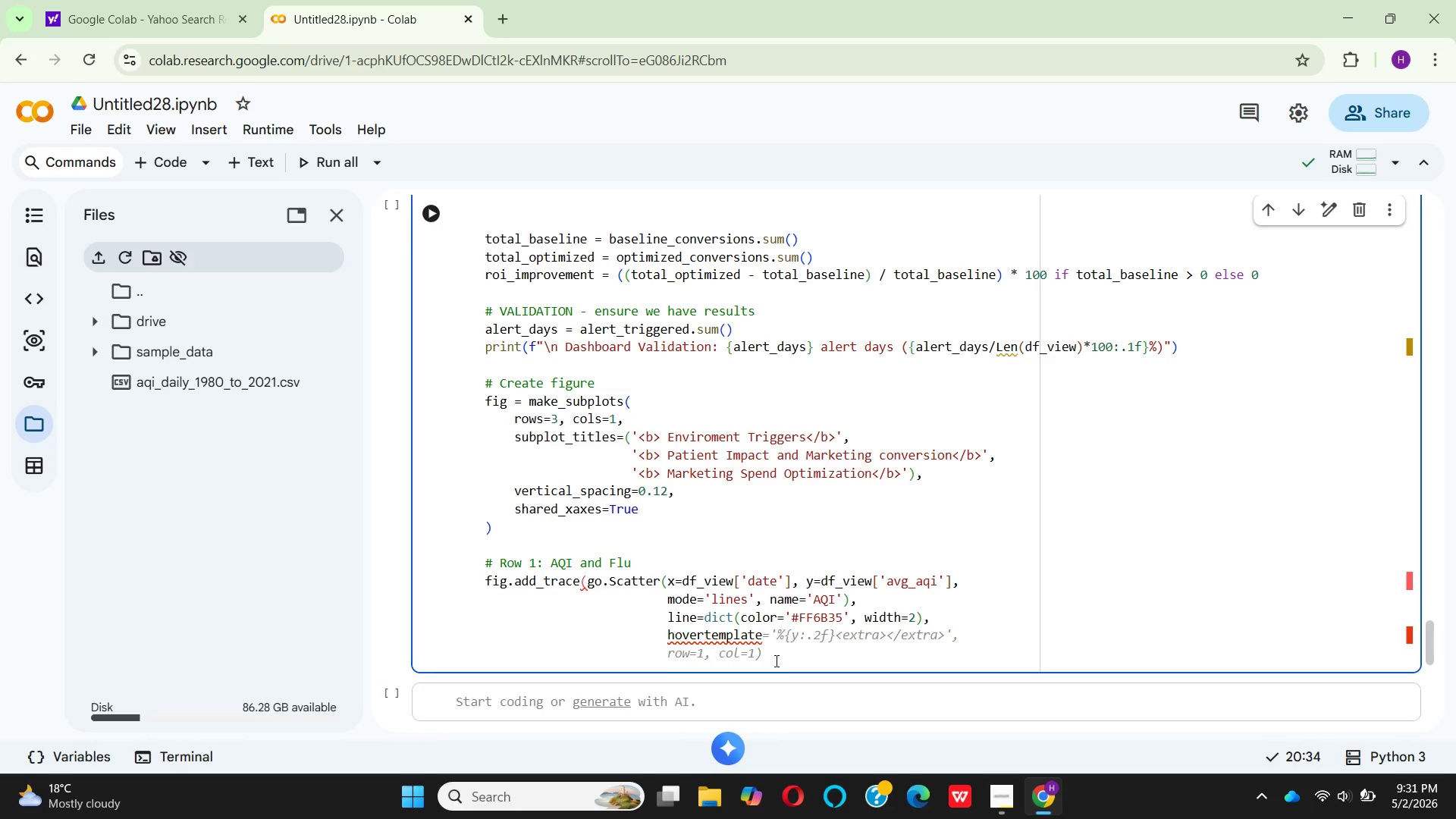 
type(='Date: )
 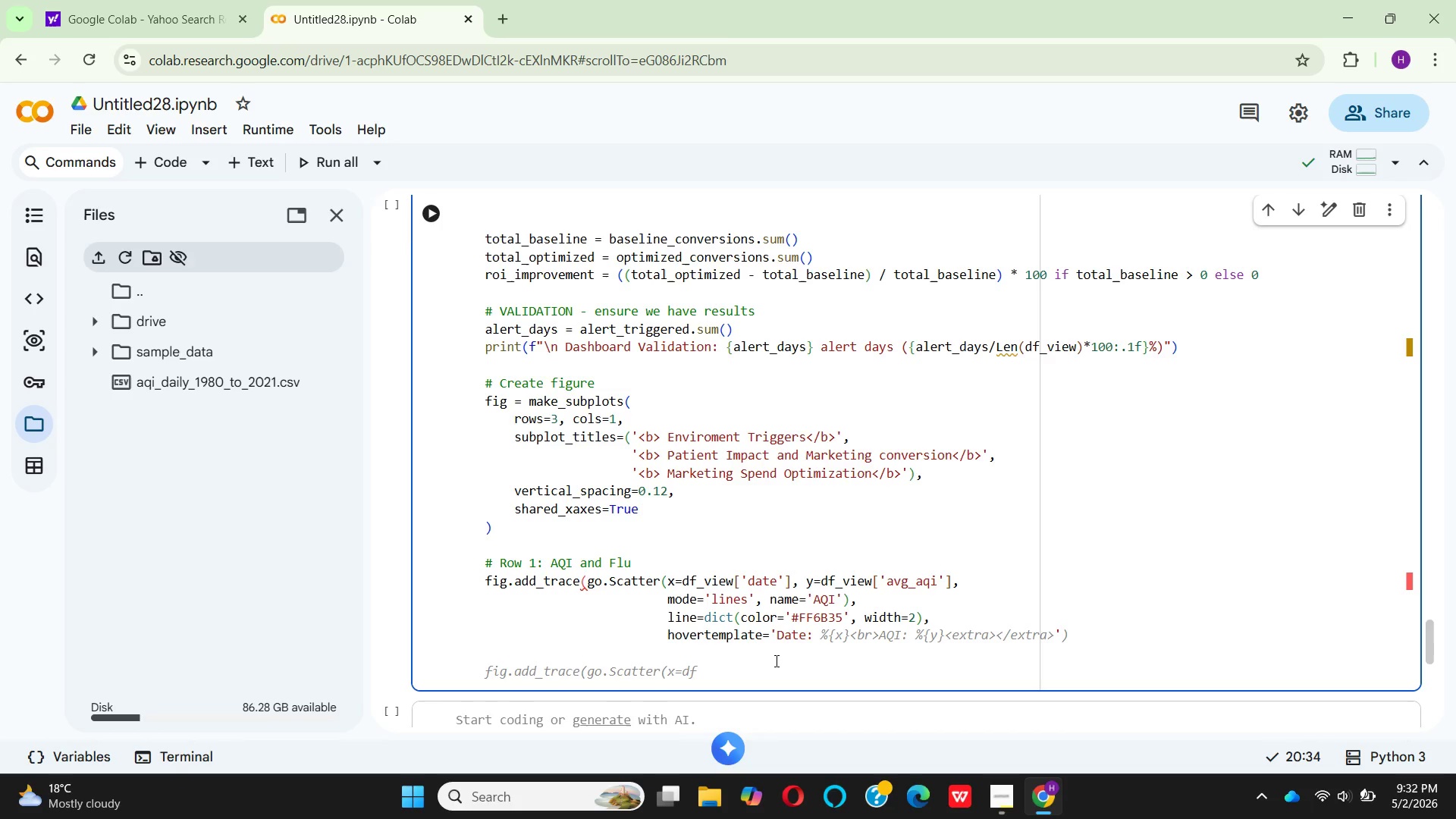 
wait(5.8)
 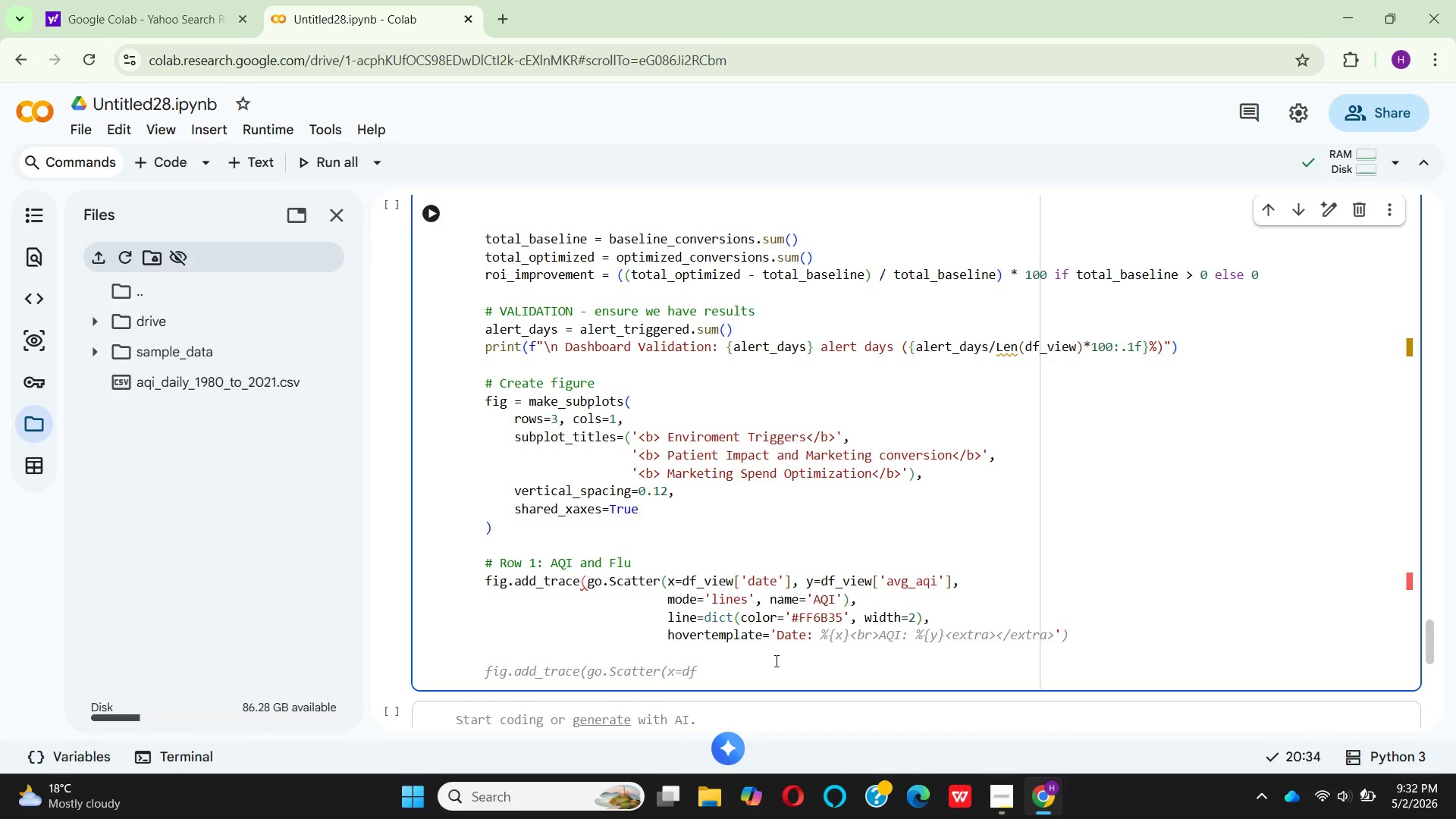 
left_click([899, 608])
 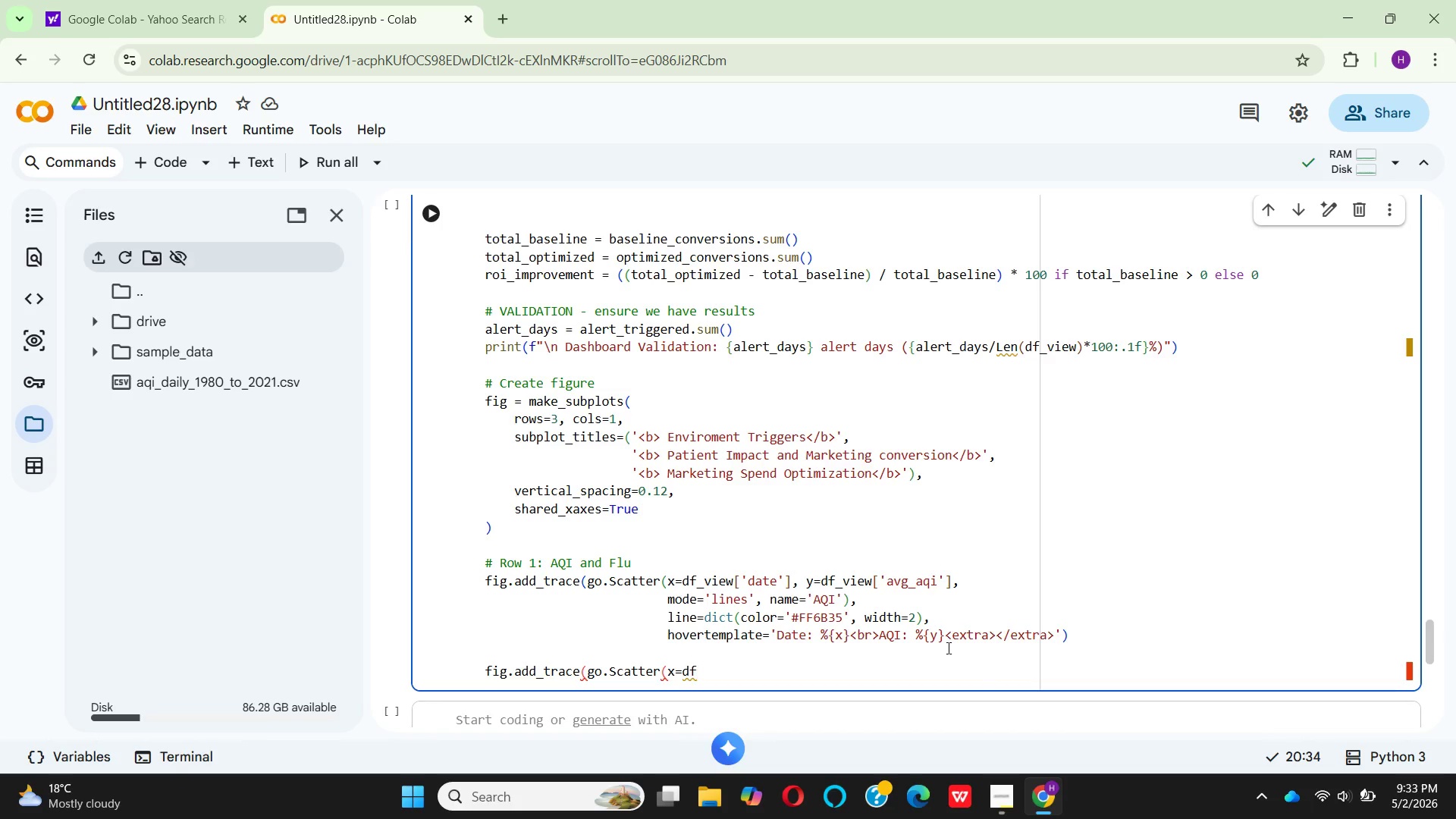 
wait(63.69)
 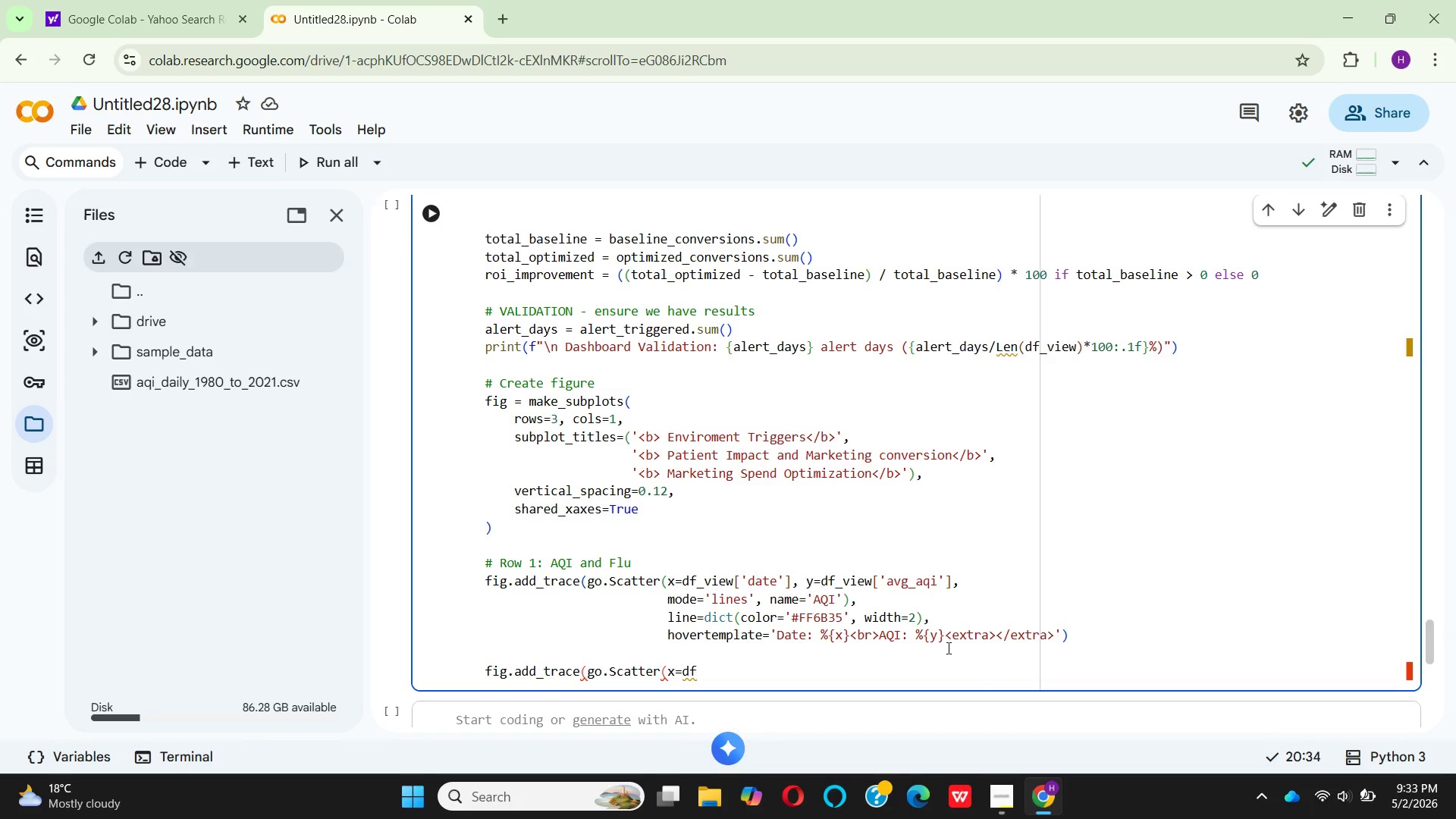 
left_click([939, 638])
 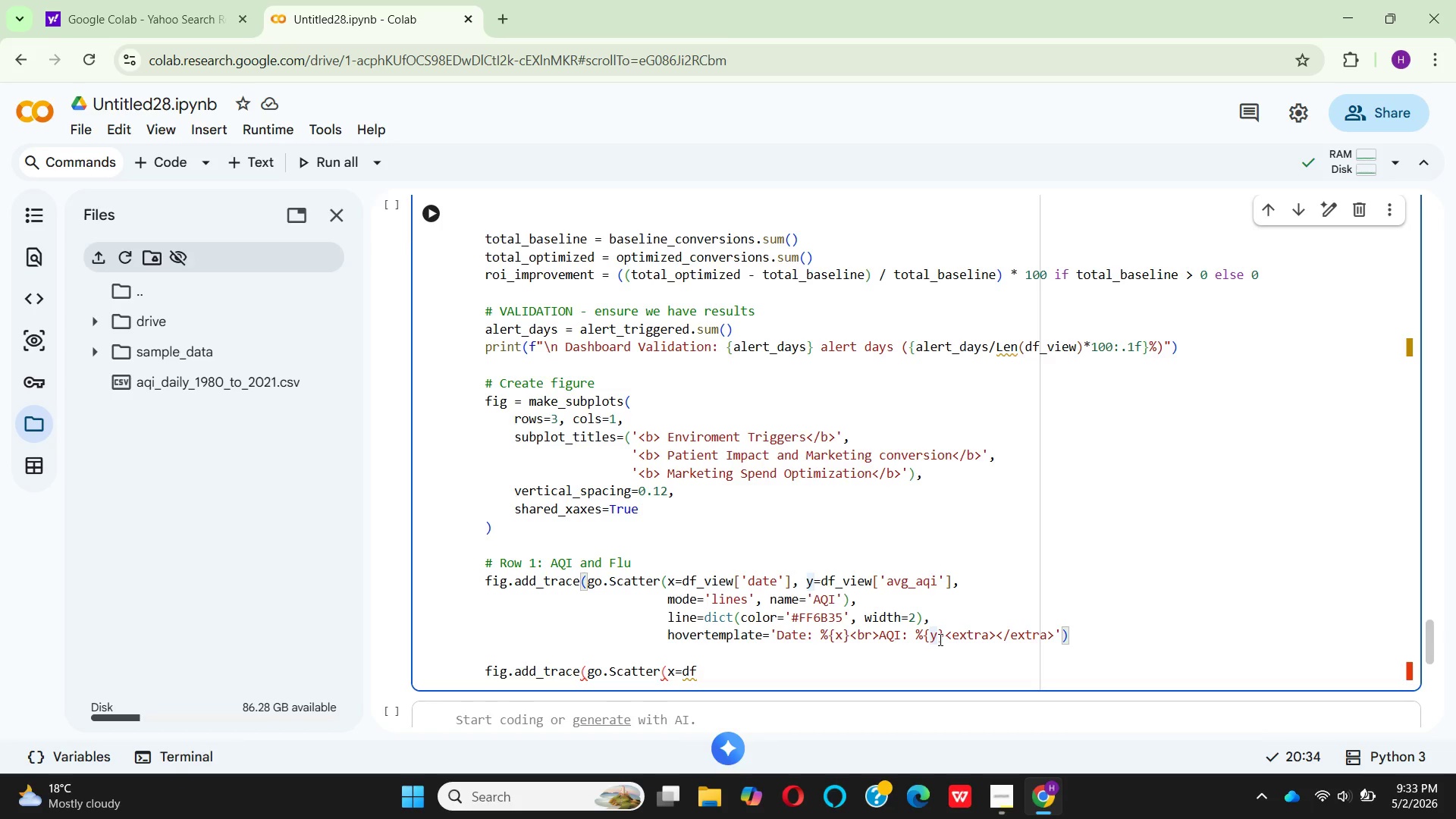 
type(:.0f)
 